 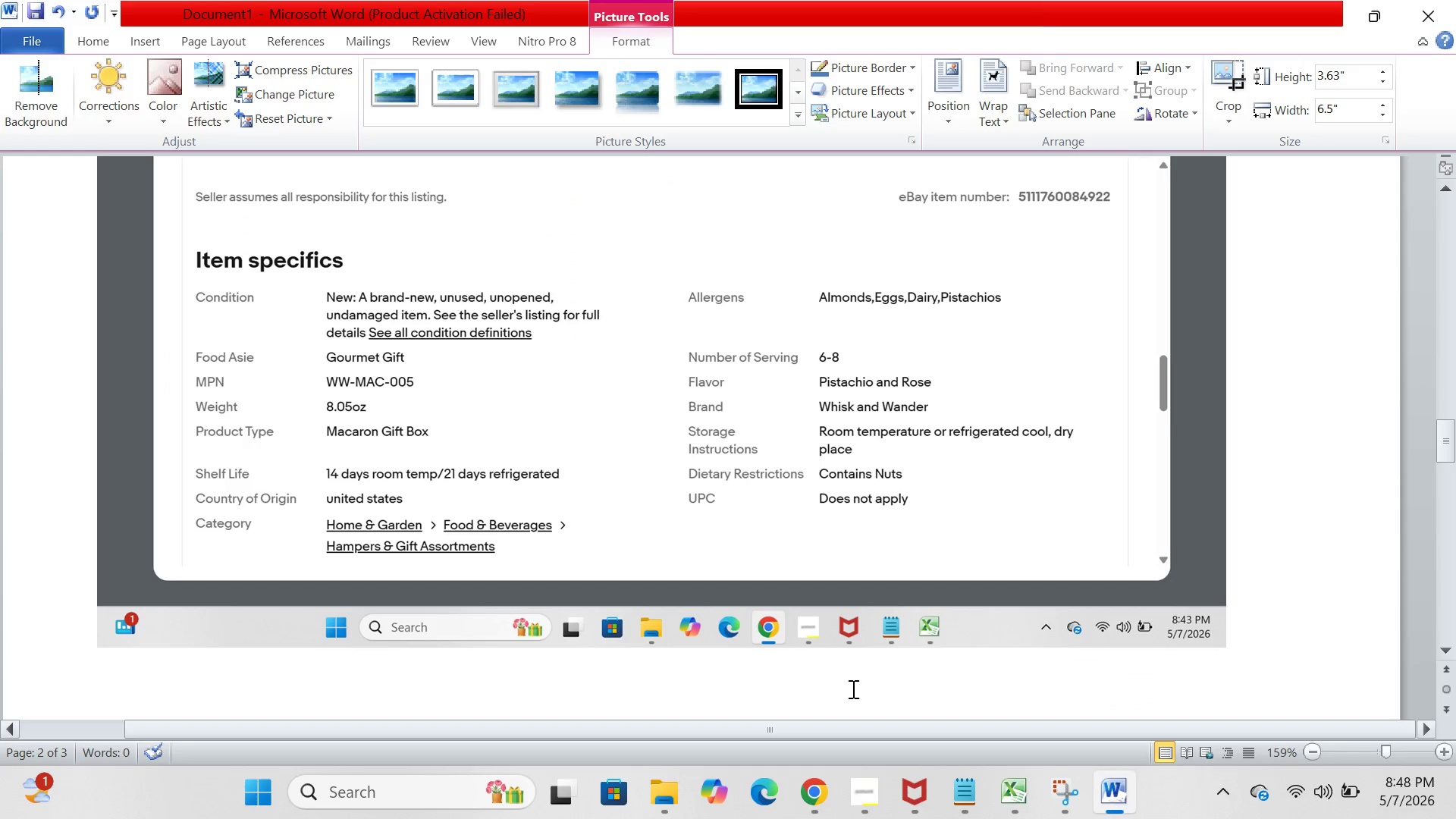 
left_click([28, 43])
 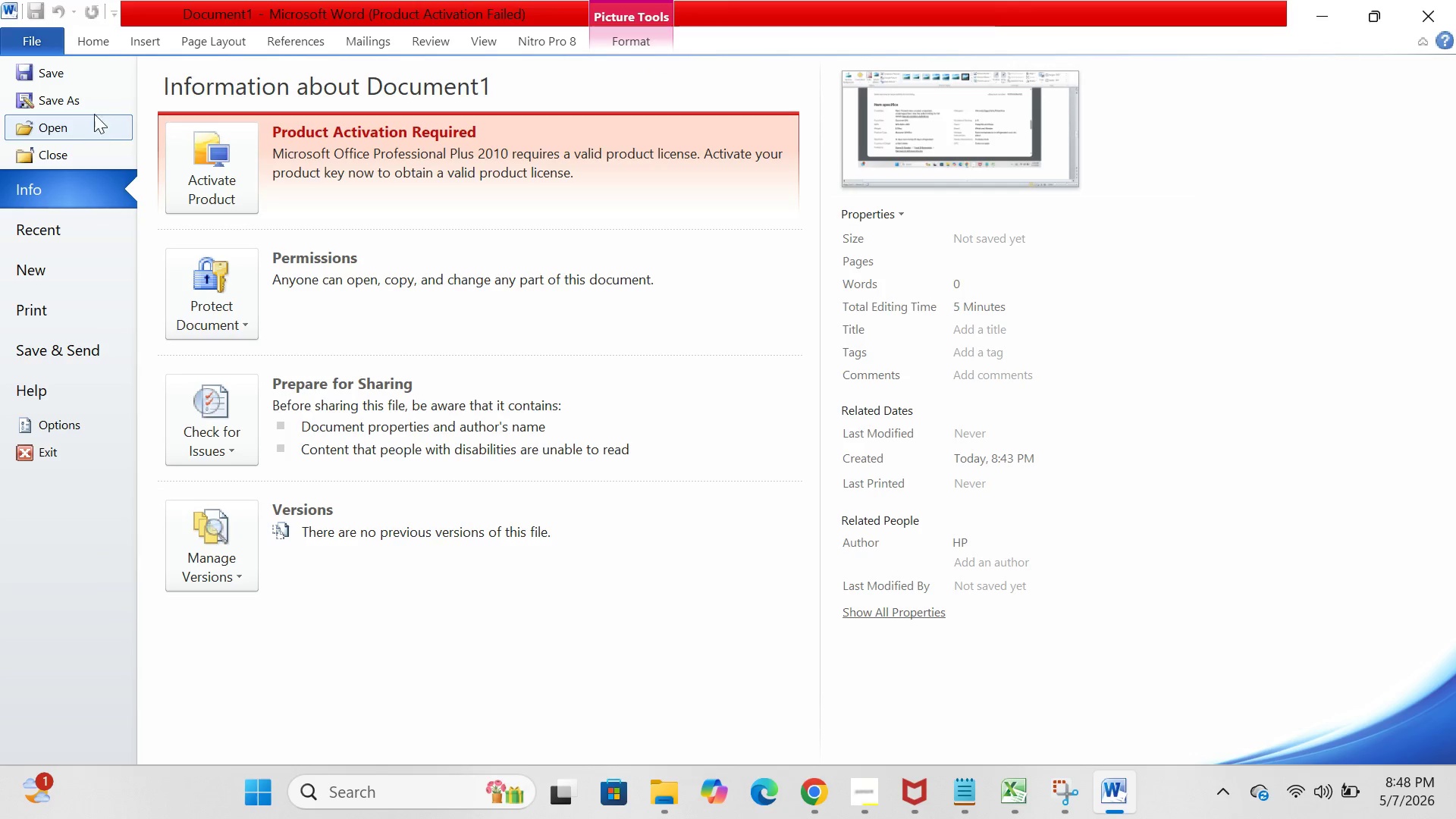 
left_click([96, 108])
 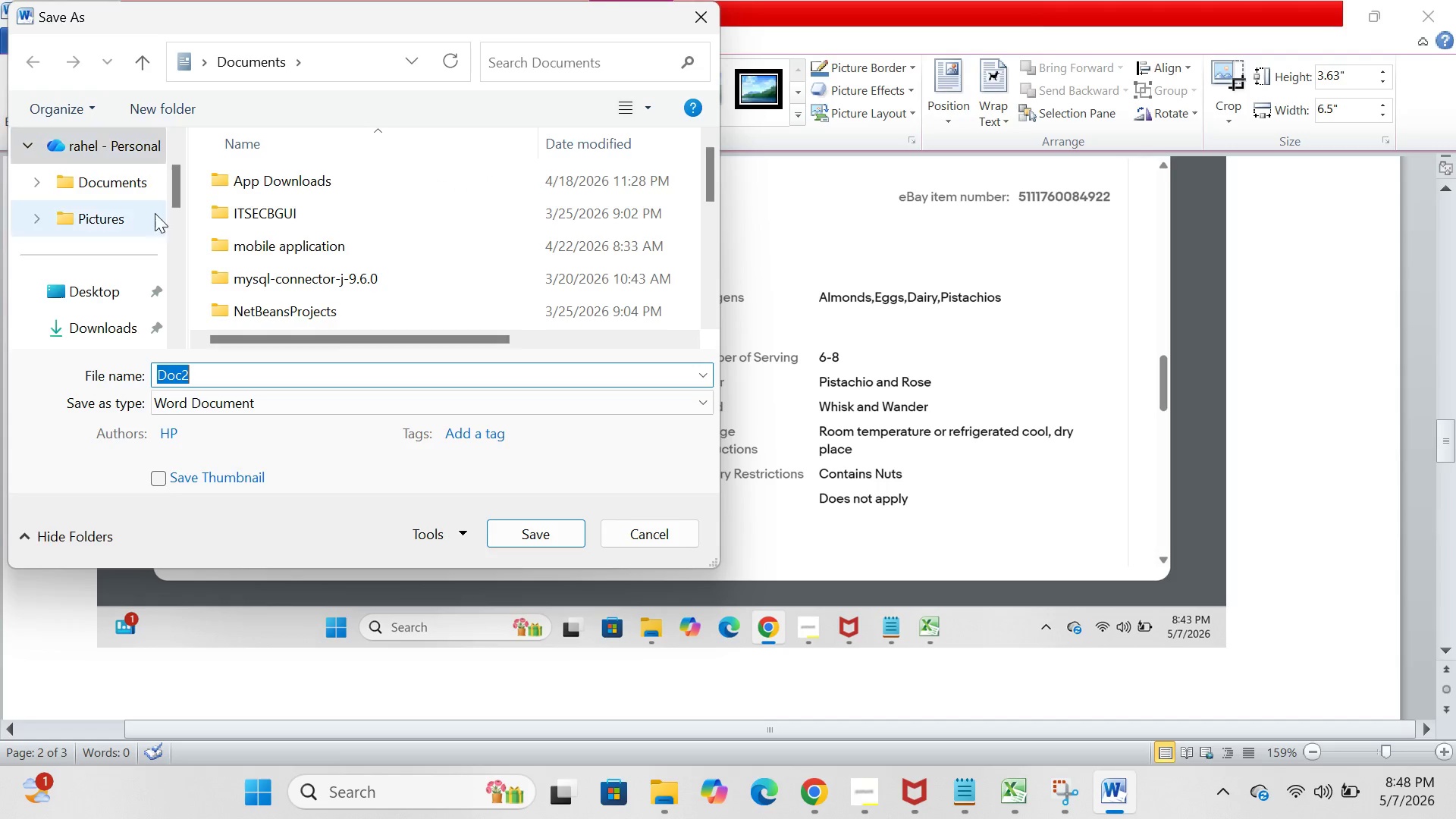 
scroll: coordinate [111, 293], scroll_direction: down, amount: 2.0
 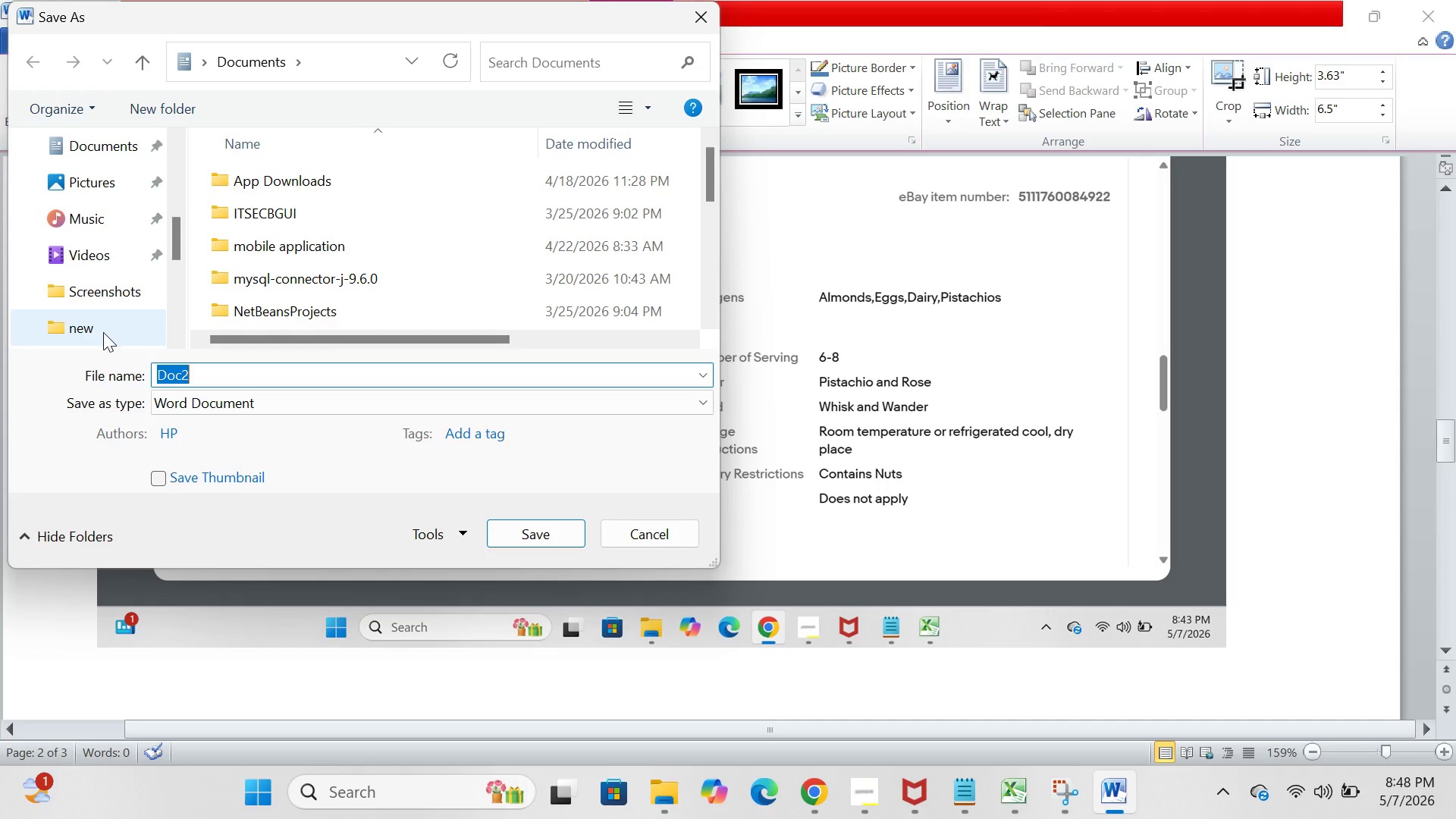 
double_click([103, 332])
 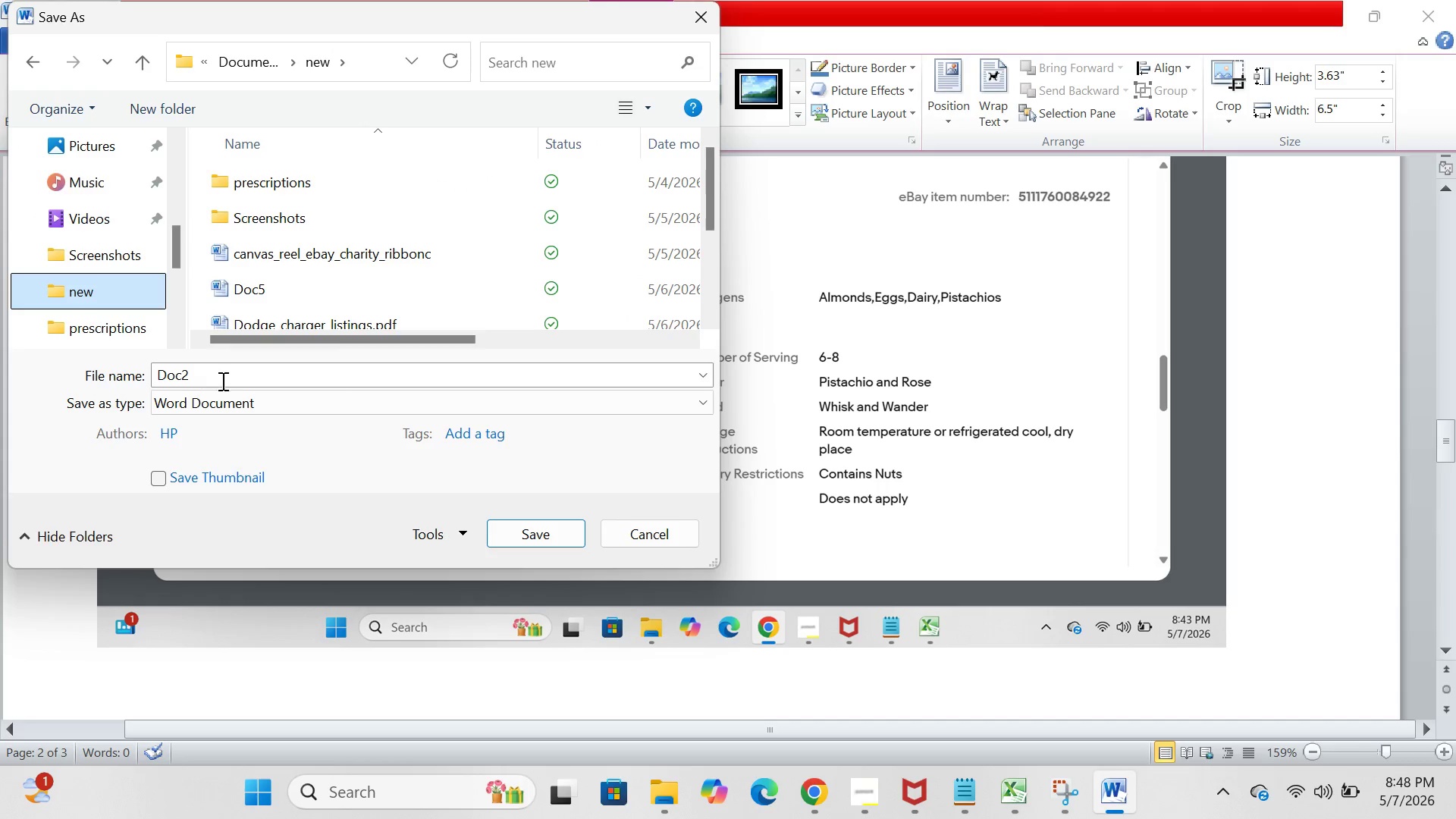 
left_click([230, 386])
 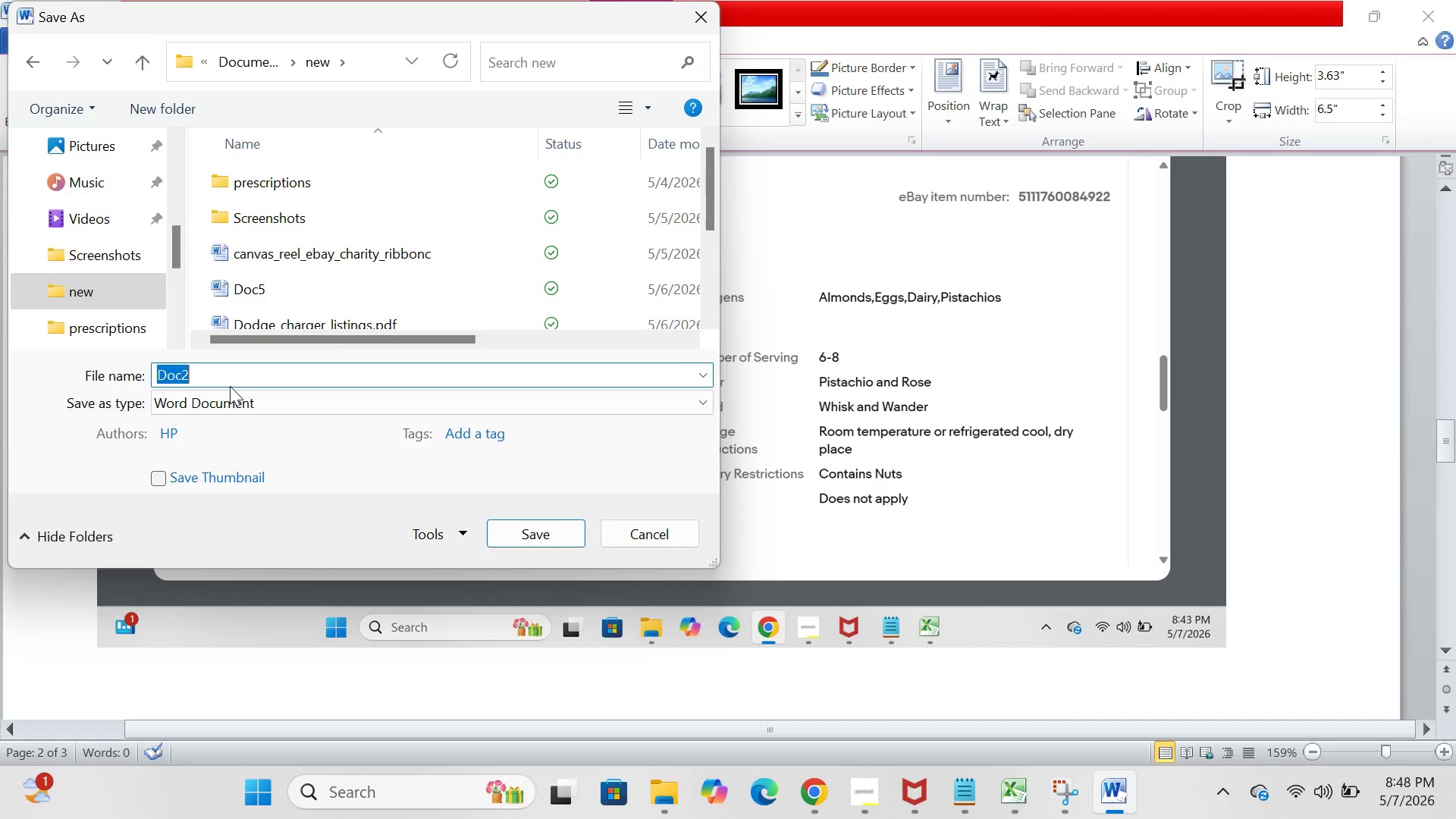 
key(Backspace)
type(ebay_pista)
 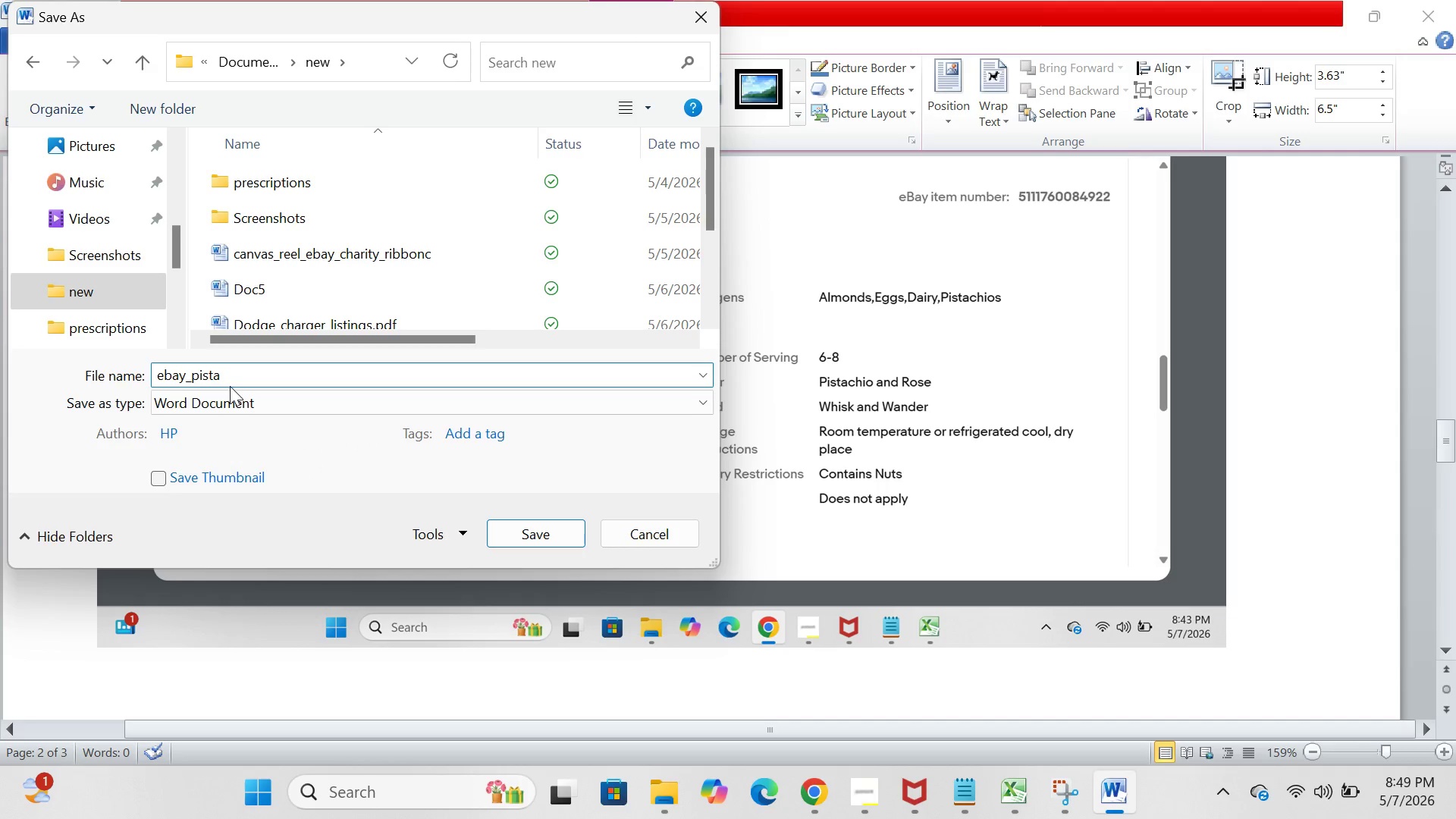 
left_click([804, 786])
 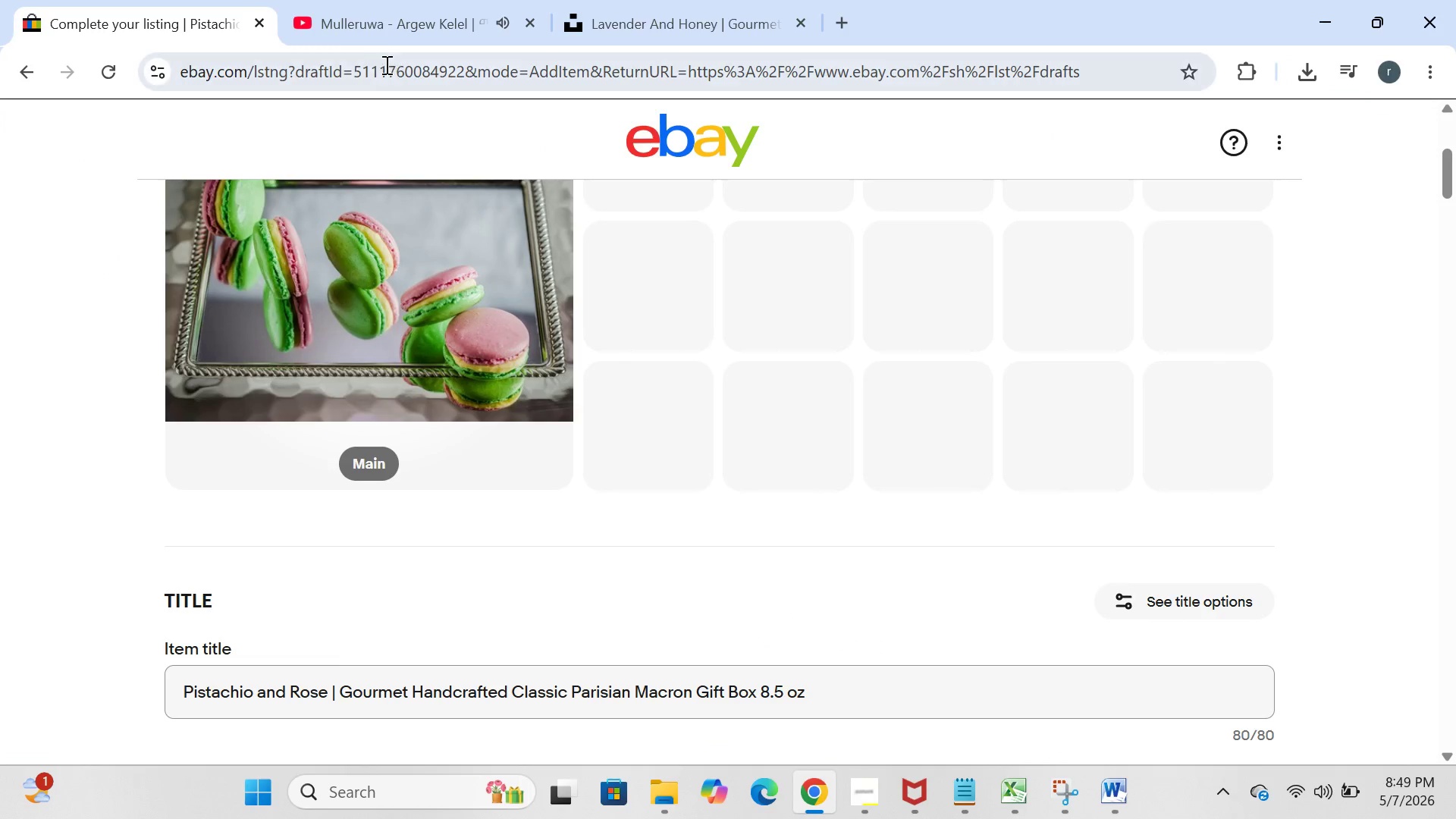 
left_click([379, 35])
 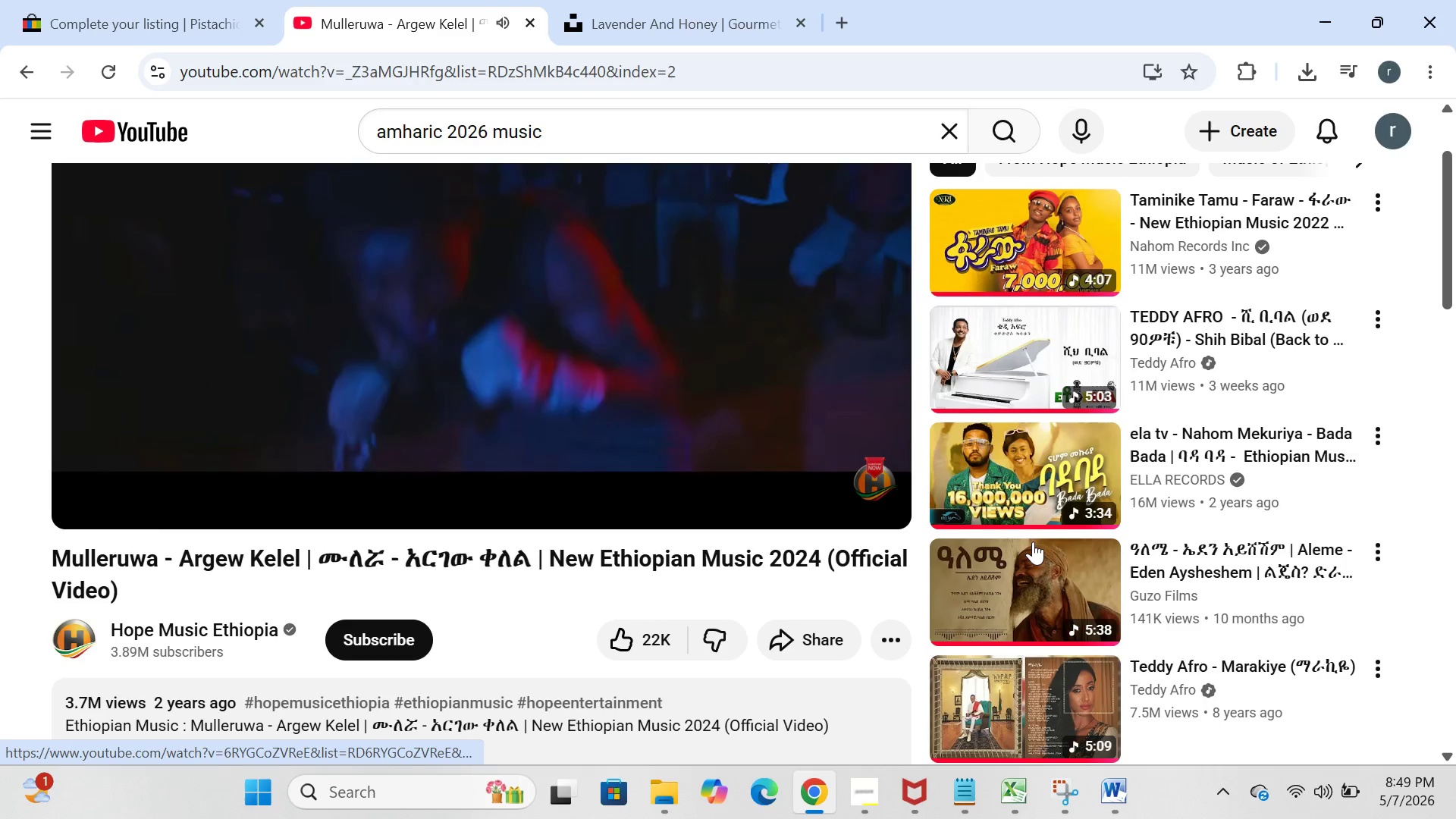 
wait(8.31)
 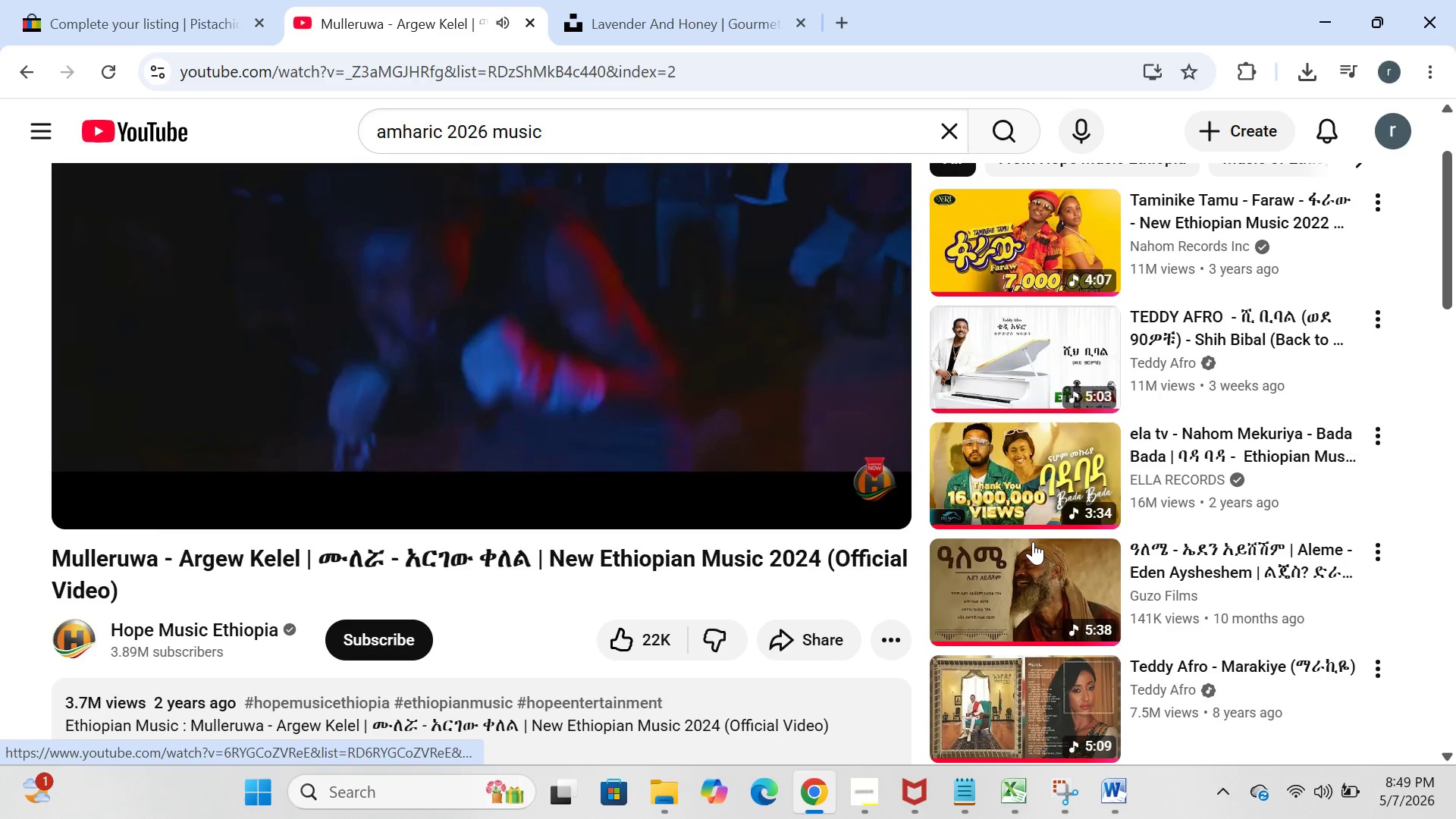 
left_click([1014, 348])
 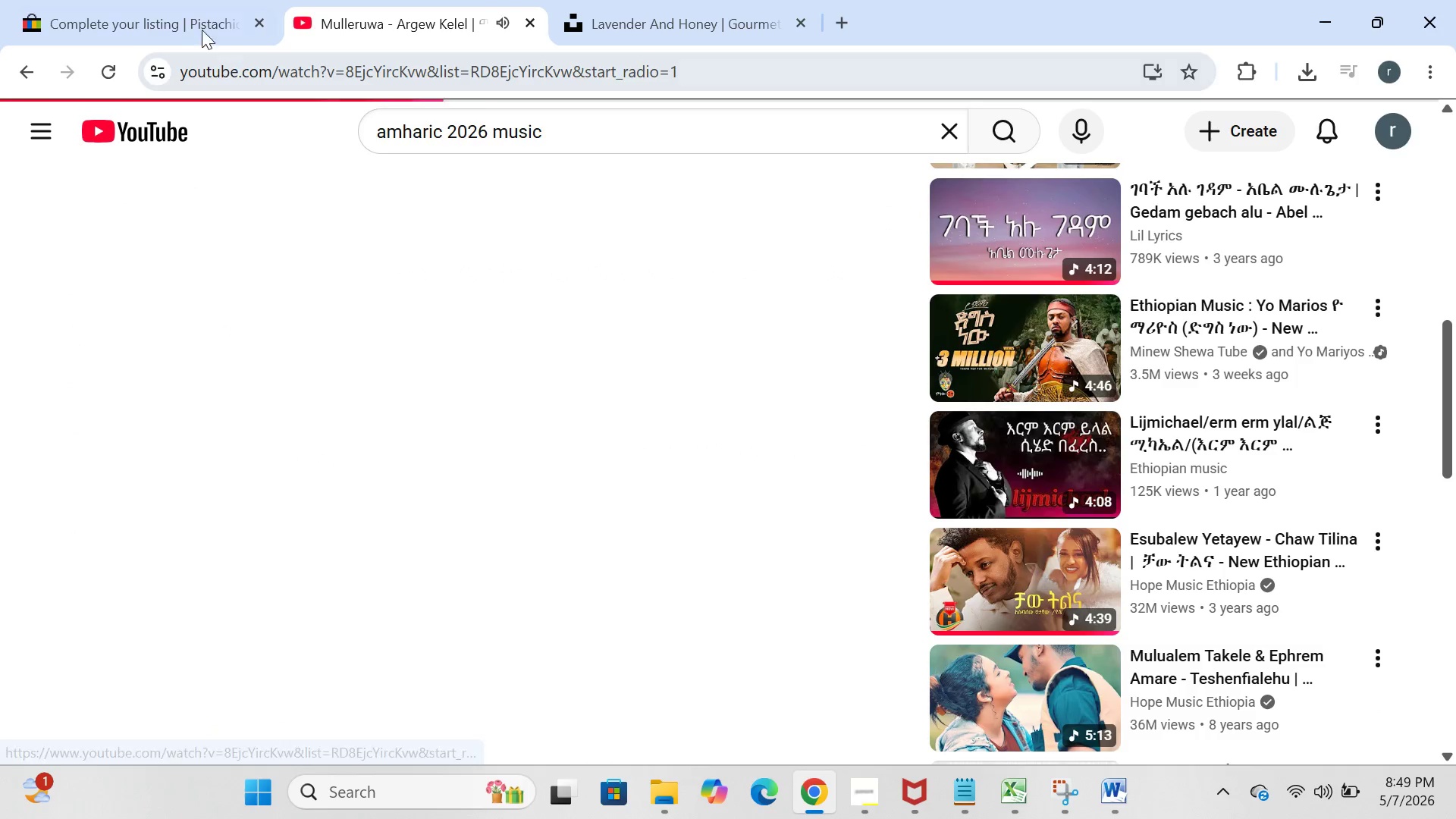 
left_click([162, 15])
 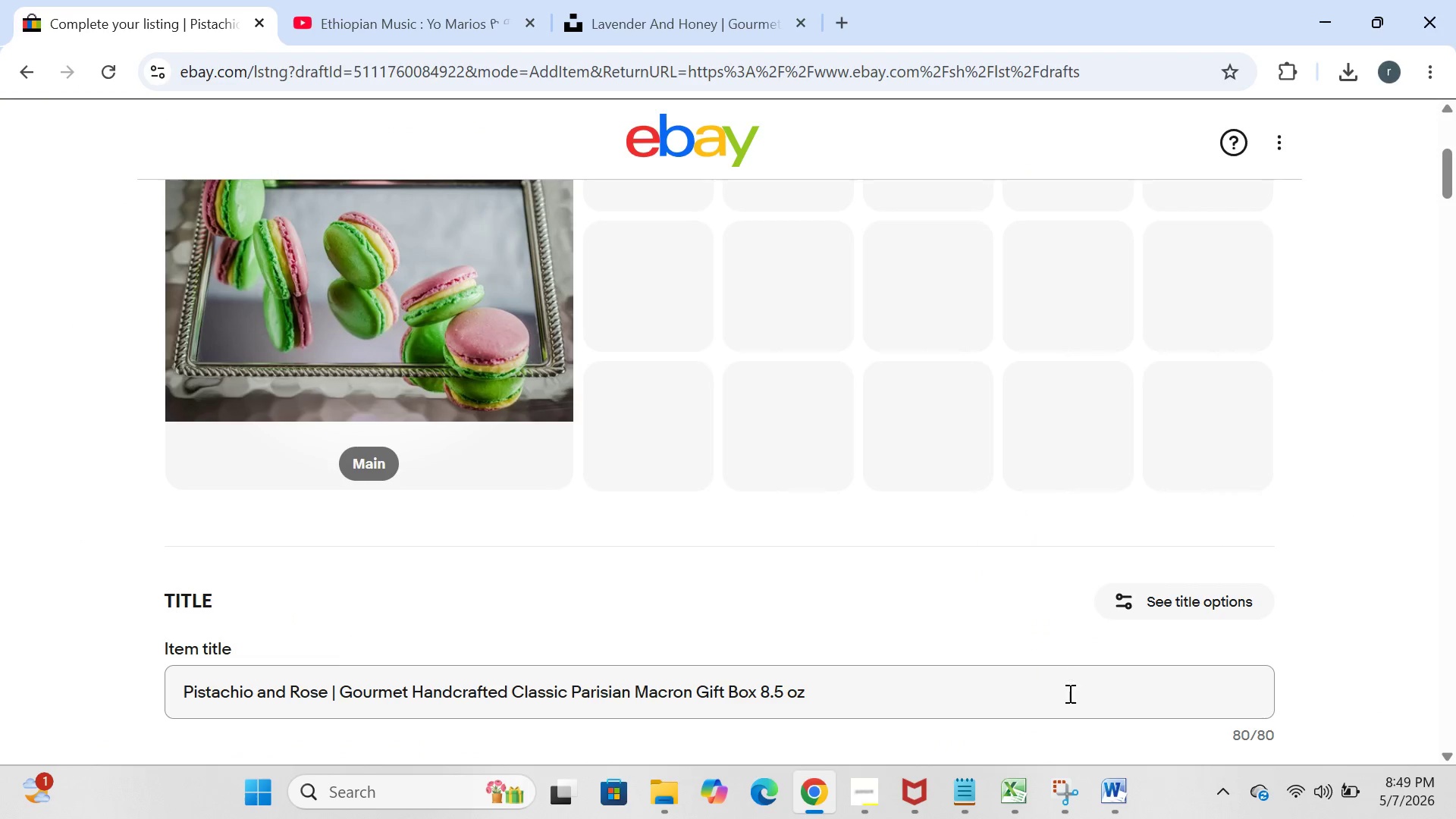 
left_click([1100, 801])
 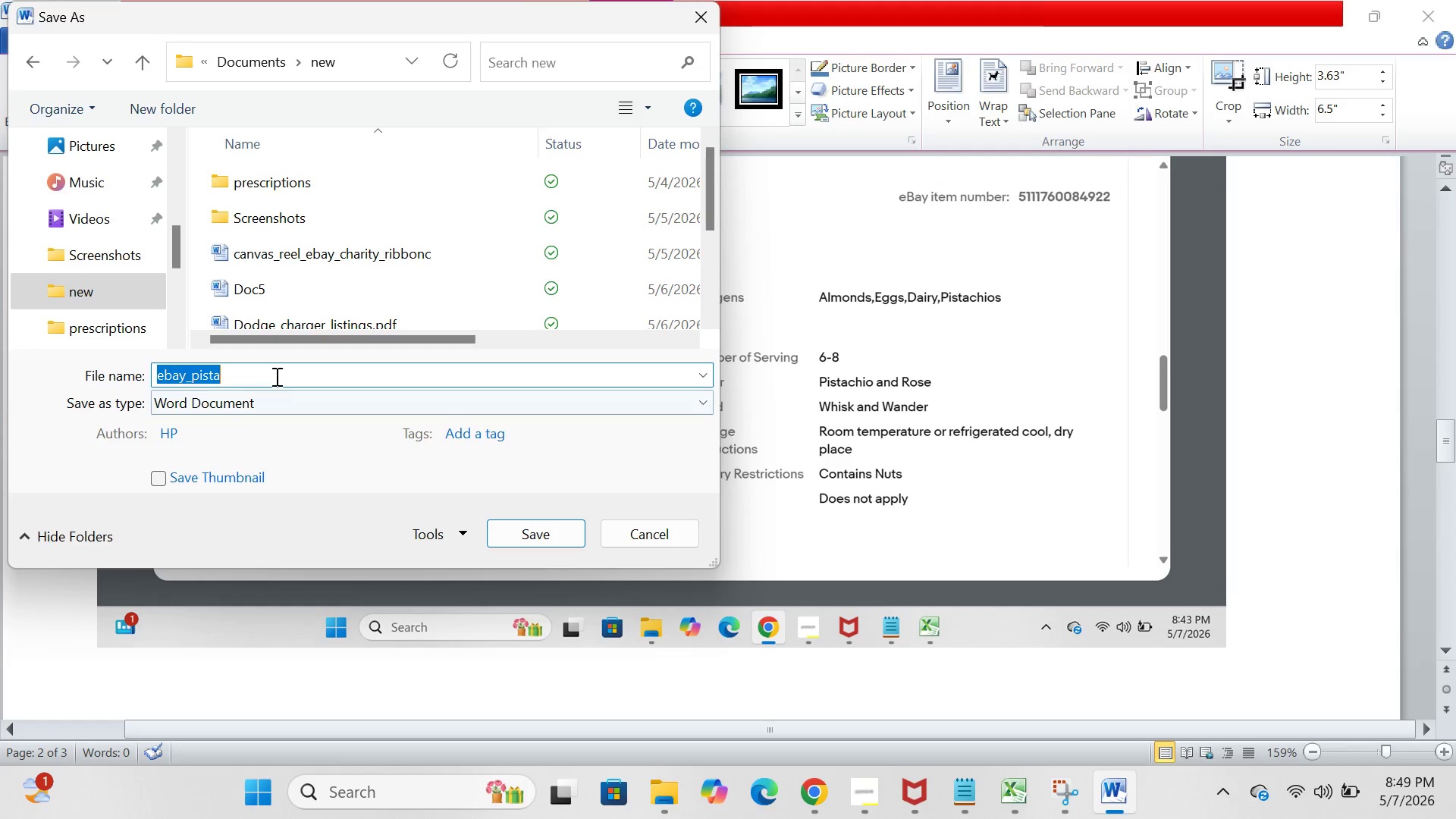 
left_click([278, 375])
 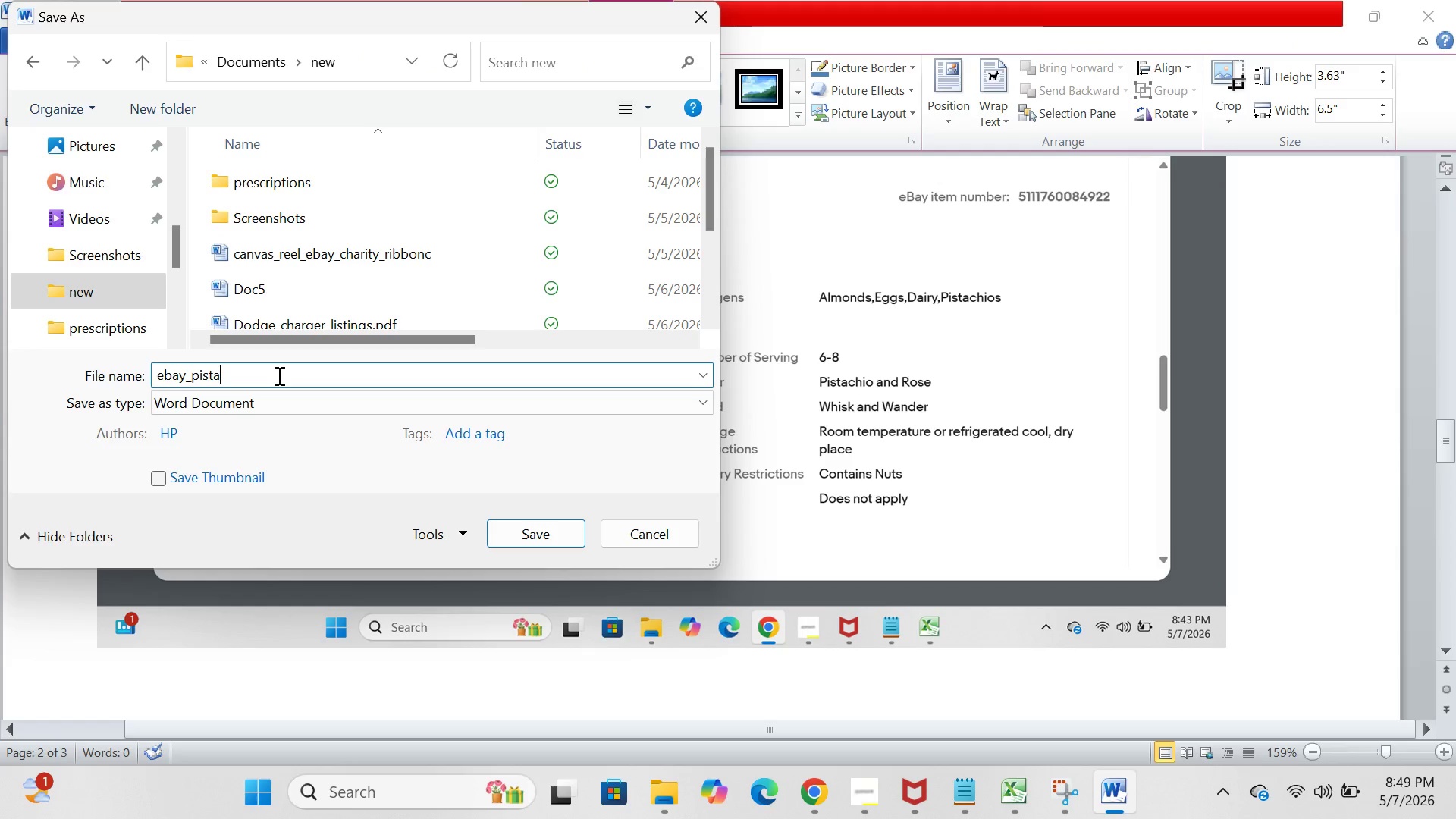 
type(achio)
key(Backspace)
key(Backspace)
key(Backspace)
key(Backspace)
key(Backspace)
key(Backspace)
type(achio_rose)
 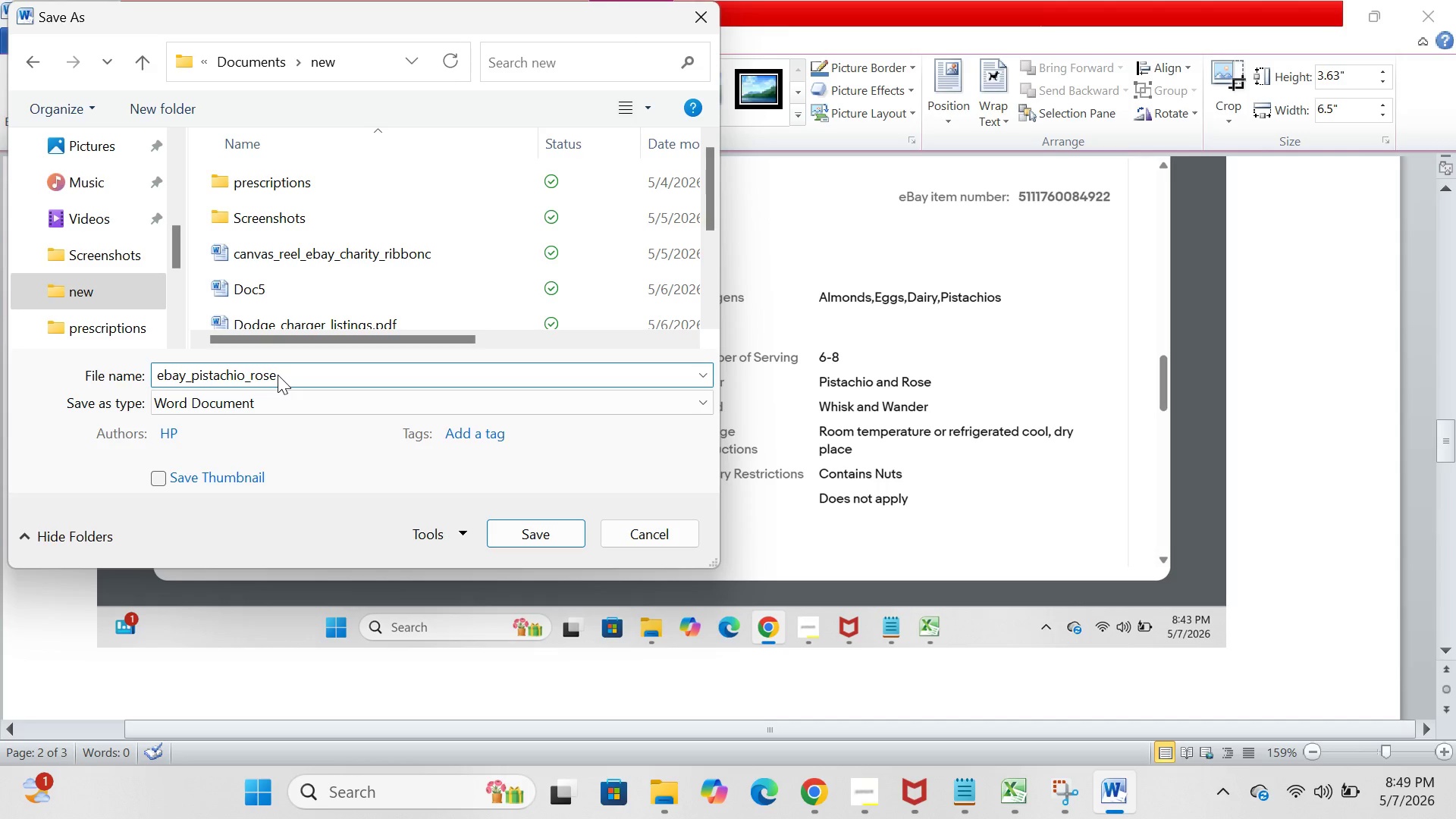 
left_click([241, 403])
 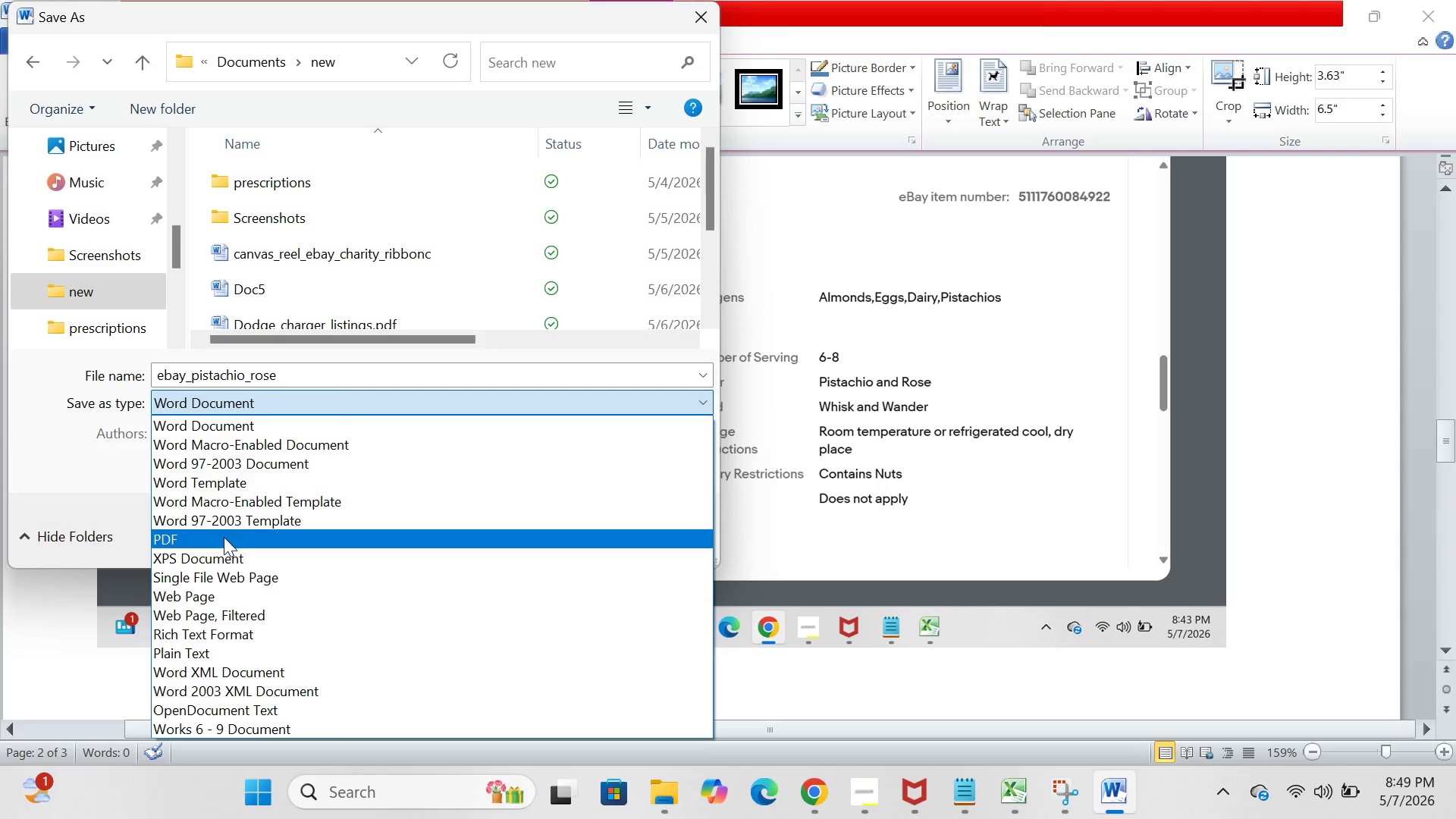 
left_click([224, 538])
 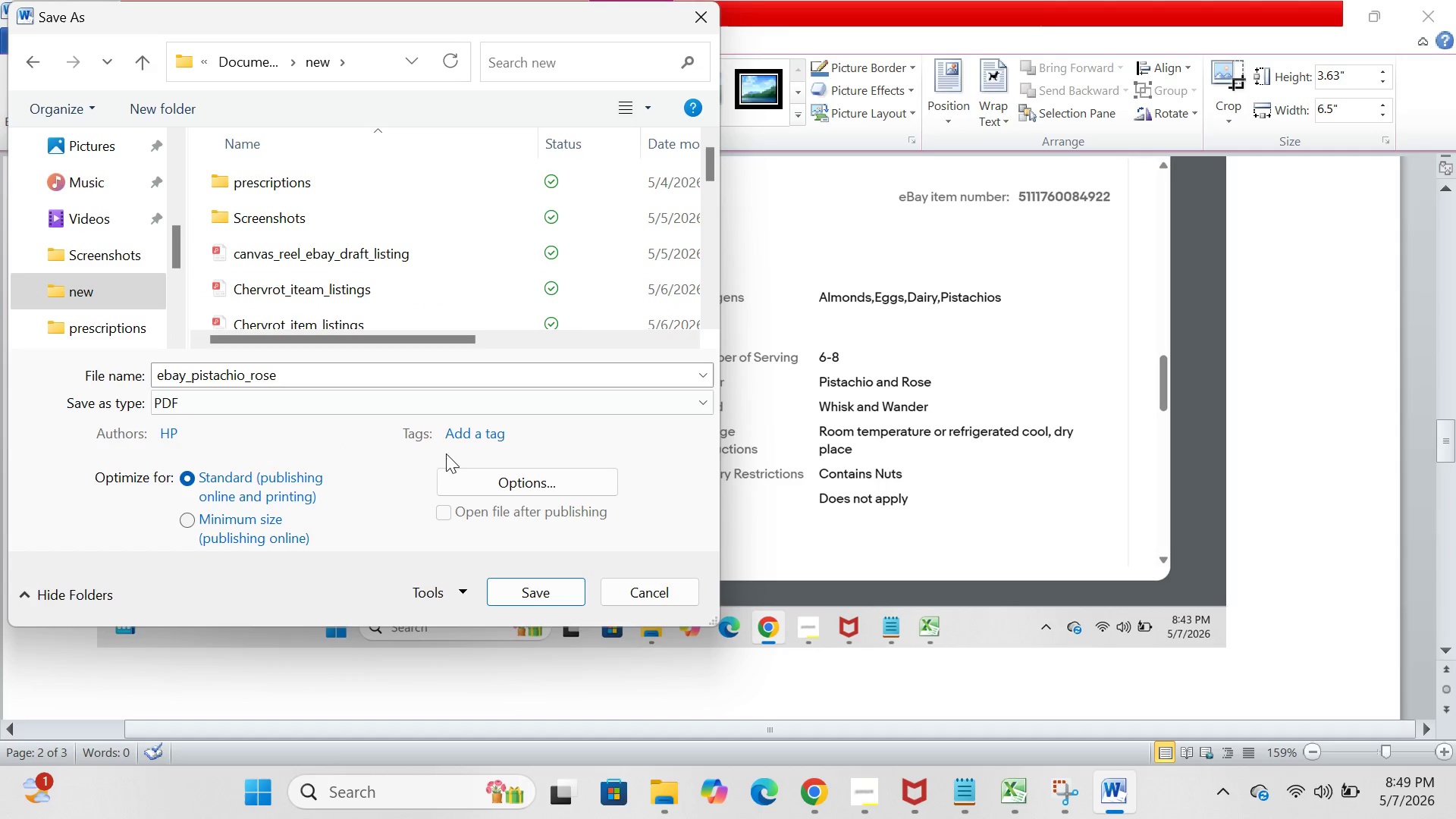 
left_click([356, 369])
 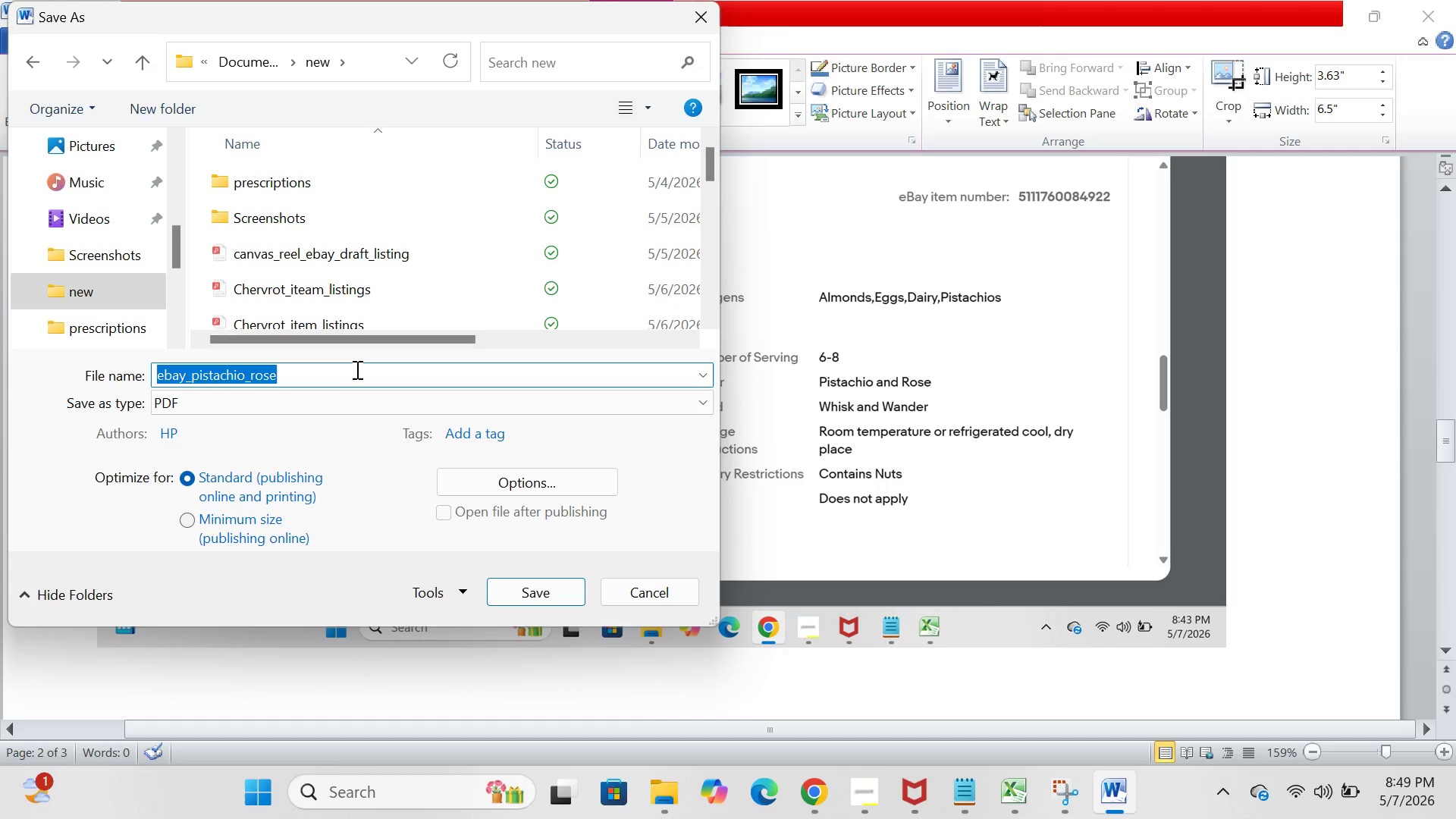 
left_click([356, 369])
 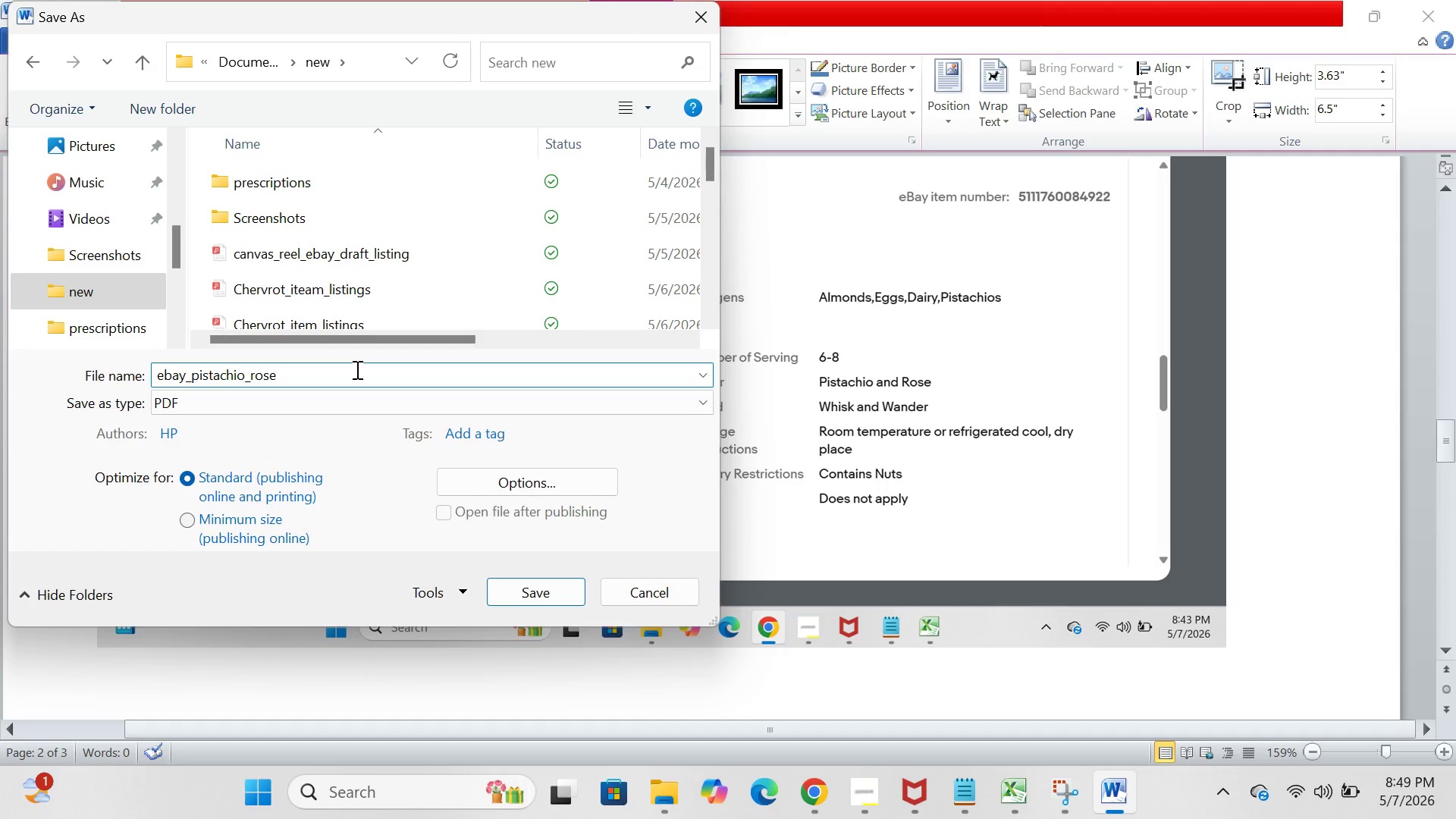 
type(_screenc)
key(Backspace)
type(shot)
 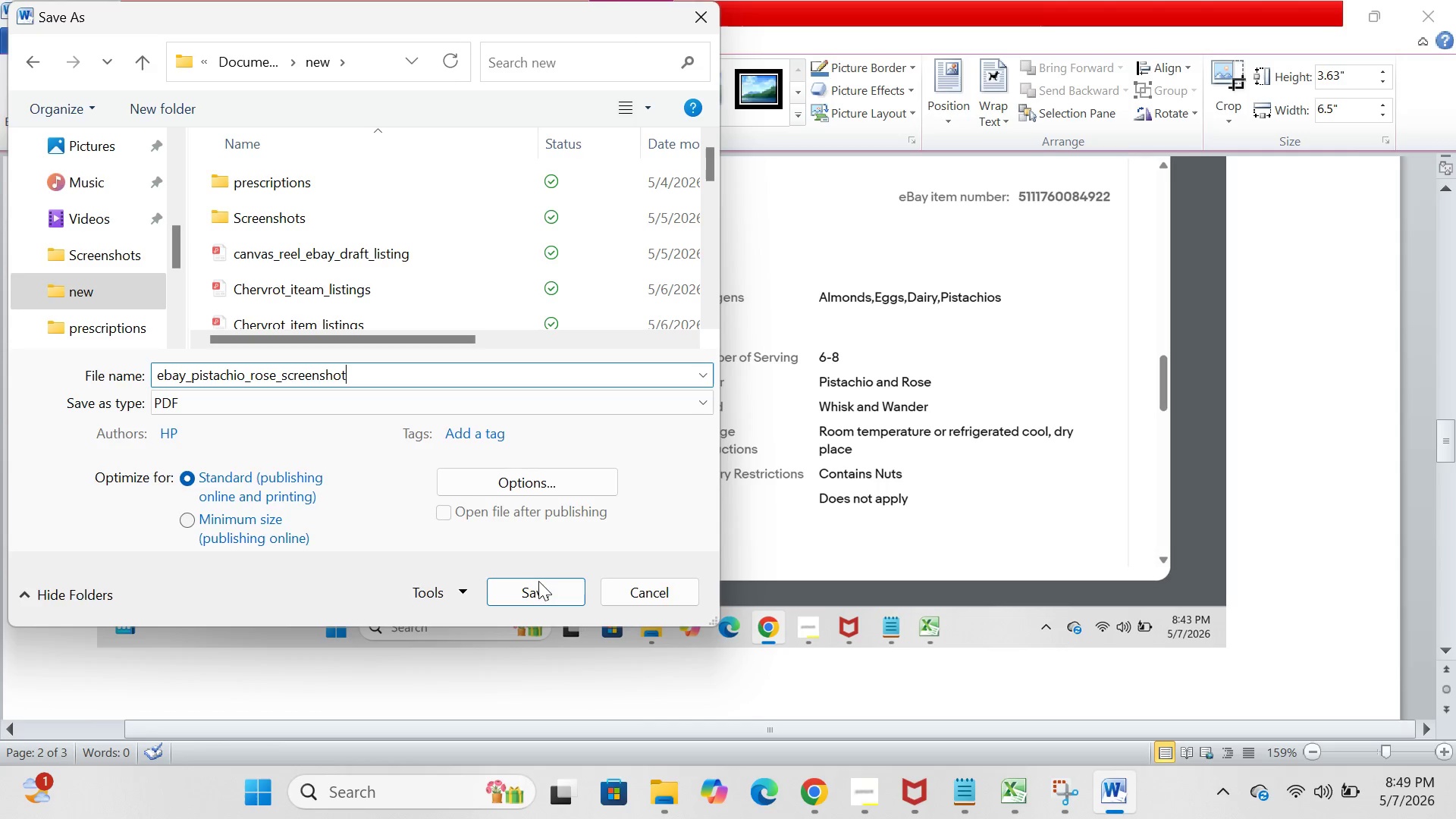 
left_click([538, 591])
 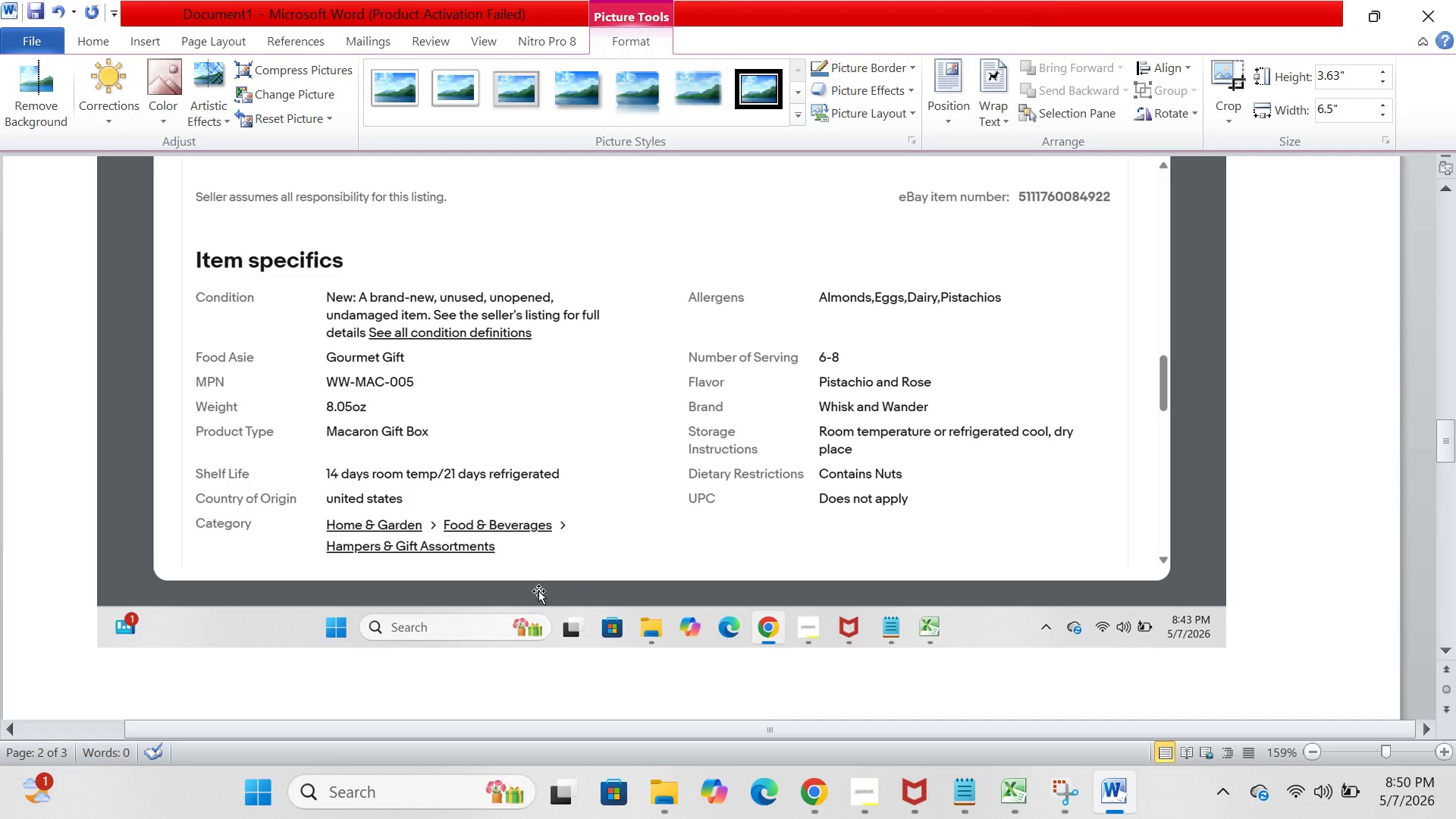 
wait(17.84)
 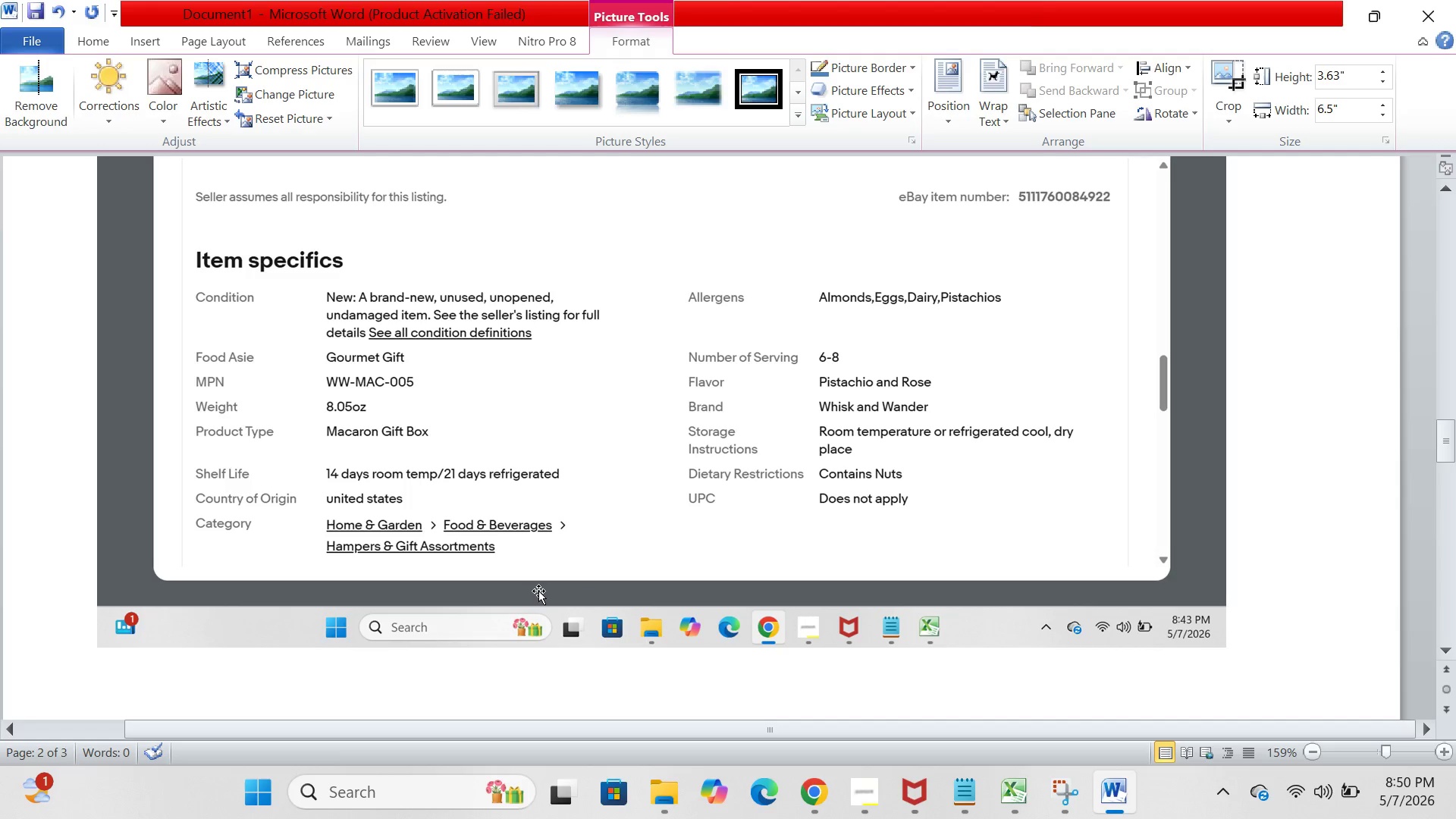 
scroll: coordinate [538, 591], scroll_direction: up, amount: 4.0
 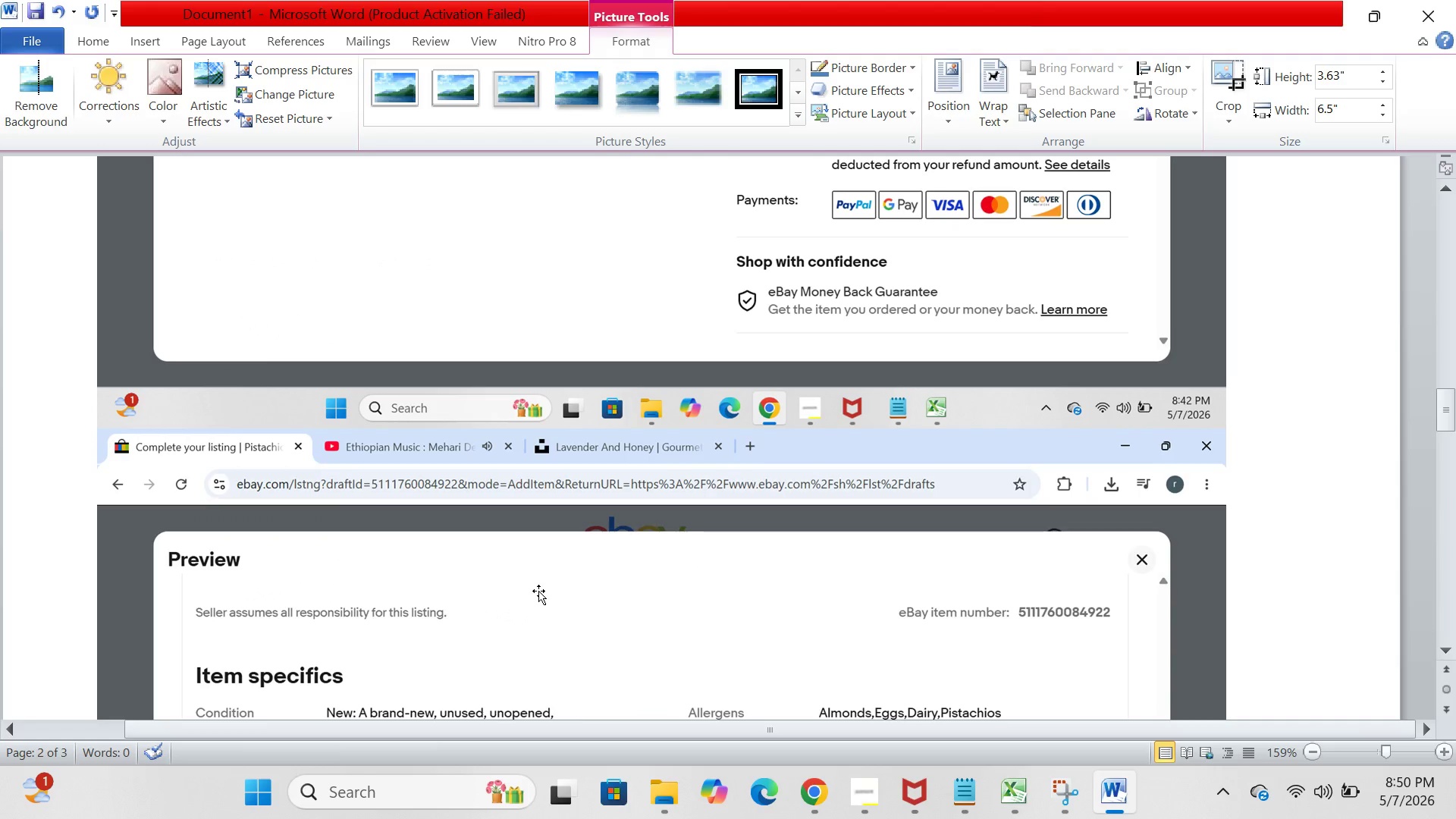 
wait(16.73)
 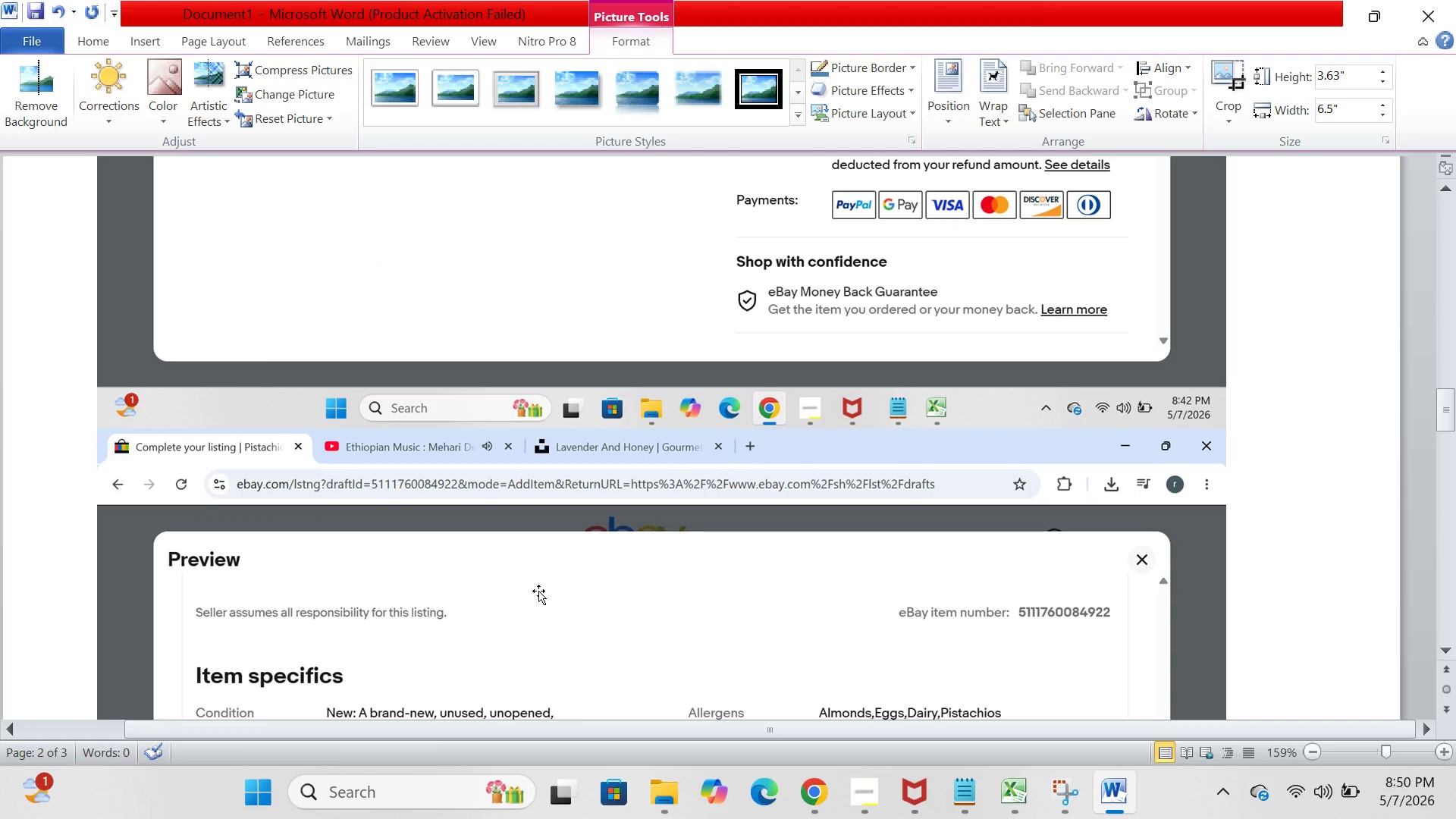 
scroll: coordinate [538, 591], scroll_direction: up, amount: 8.0
 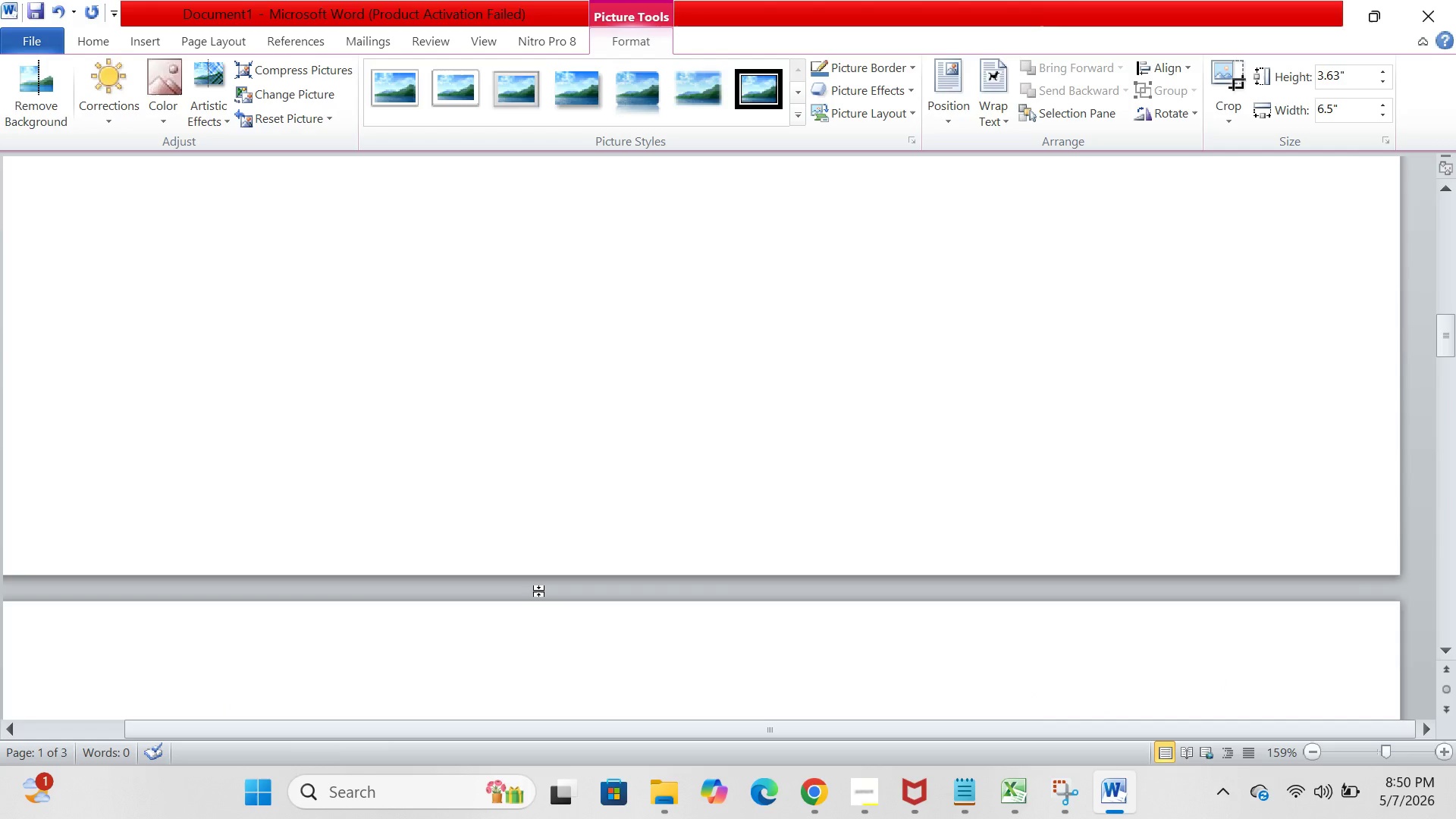 
wait(5.89)
 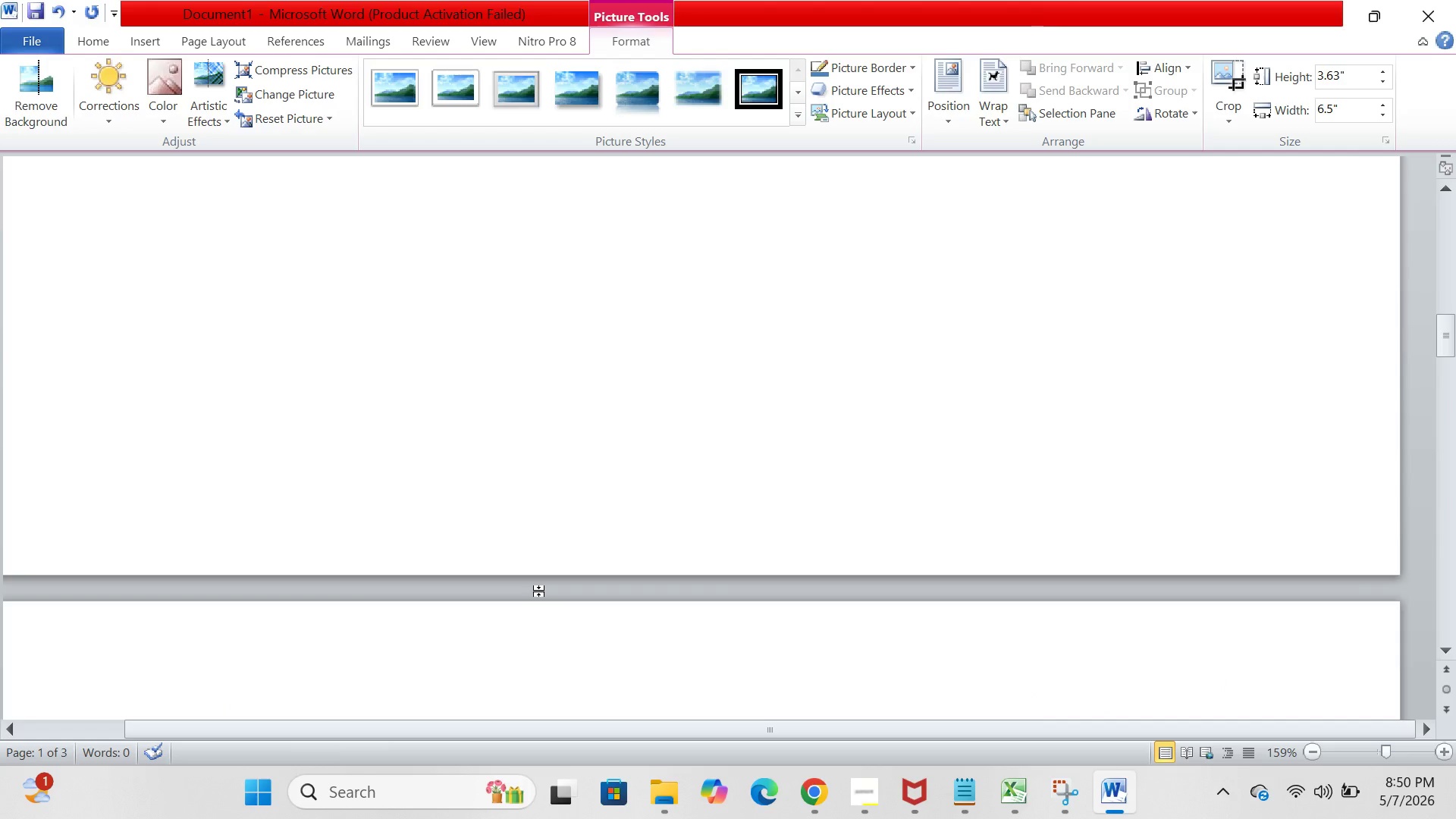 
left_click([819, 810])
 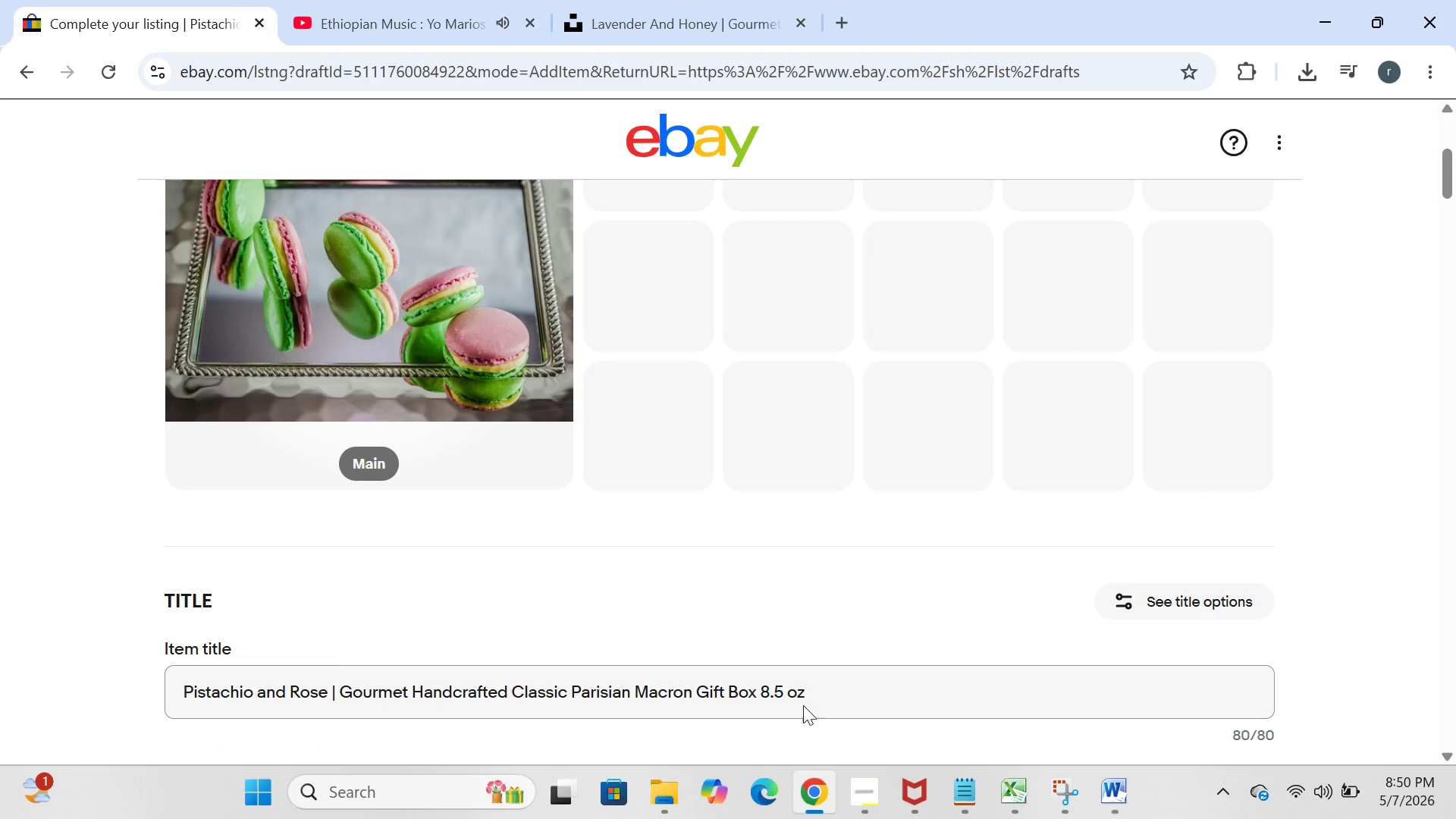 
mouse_move([666, 482])
 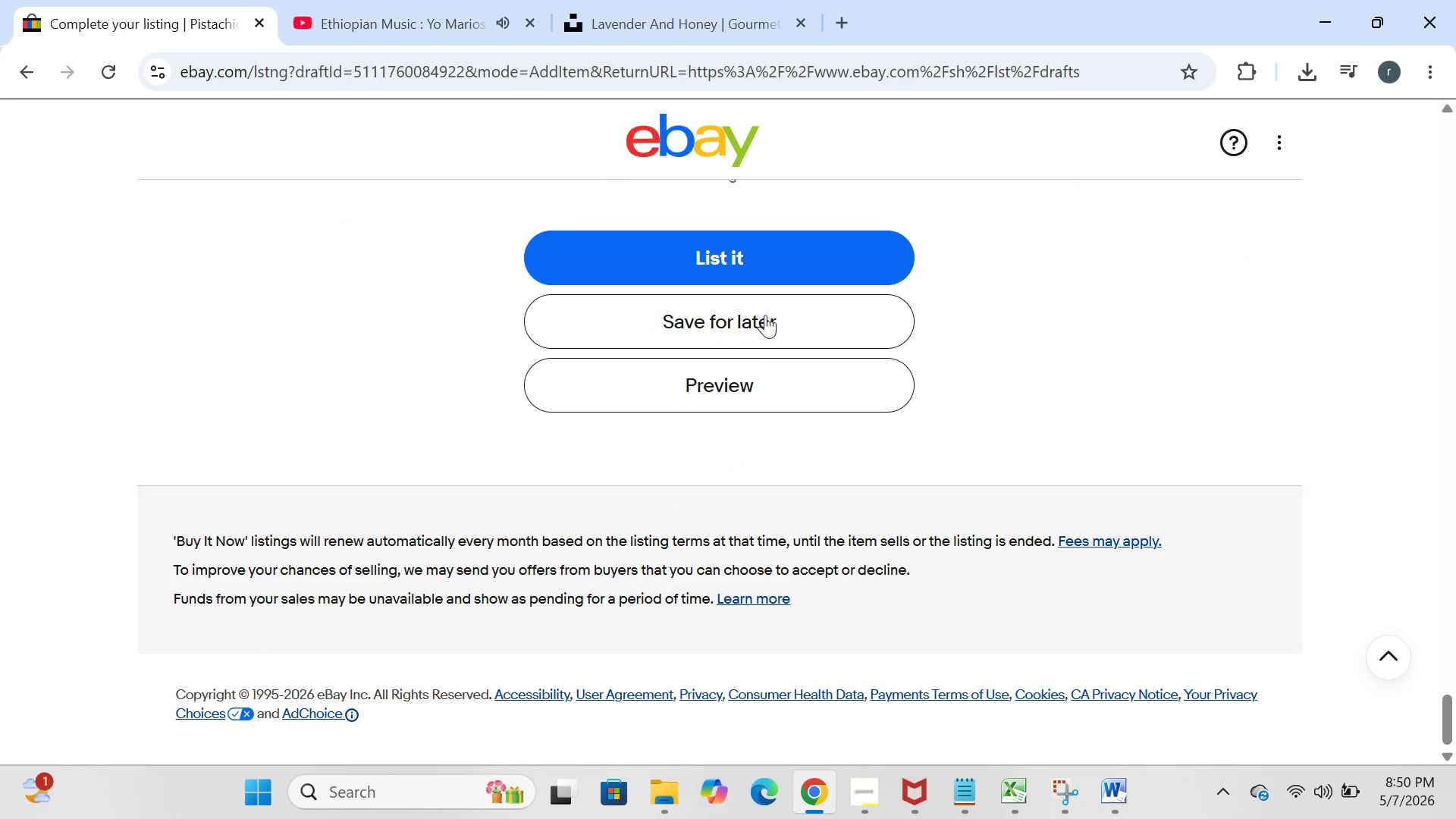 
left_click([766, 314])
 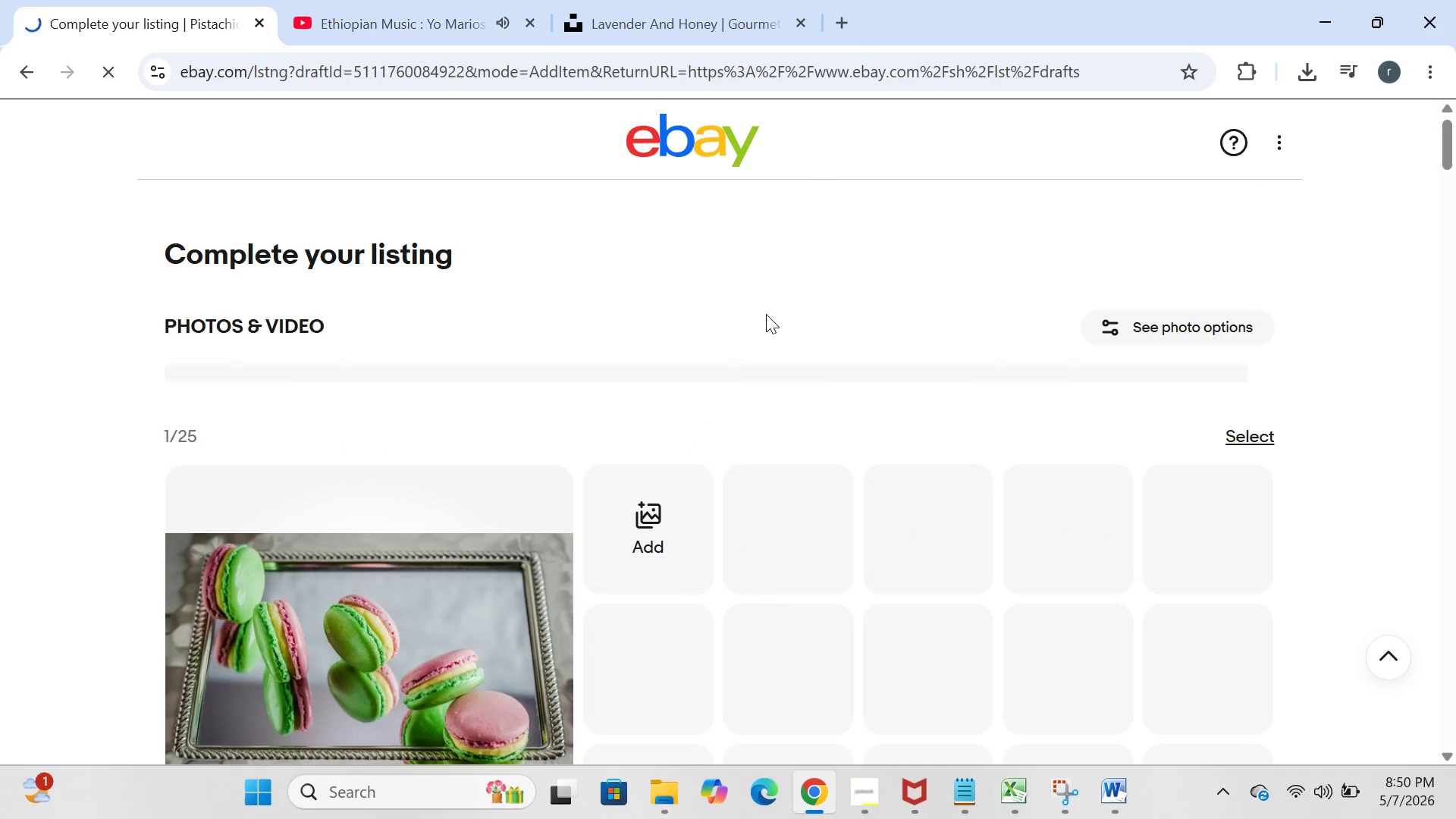 
wait(8.8)
 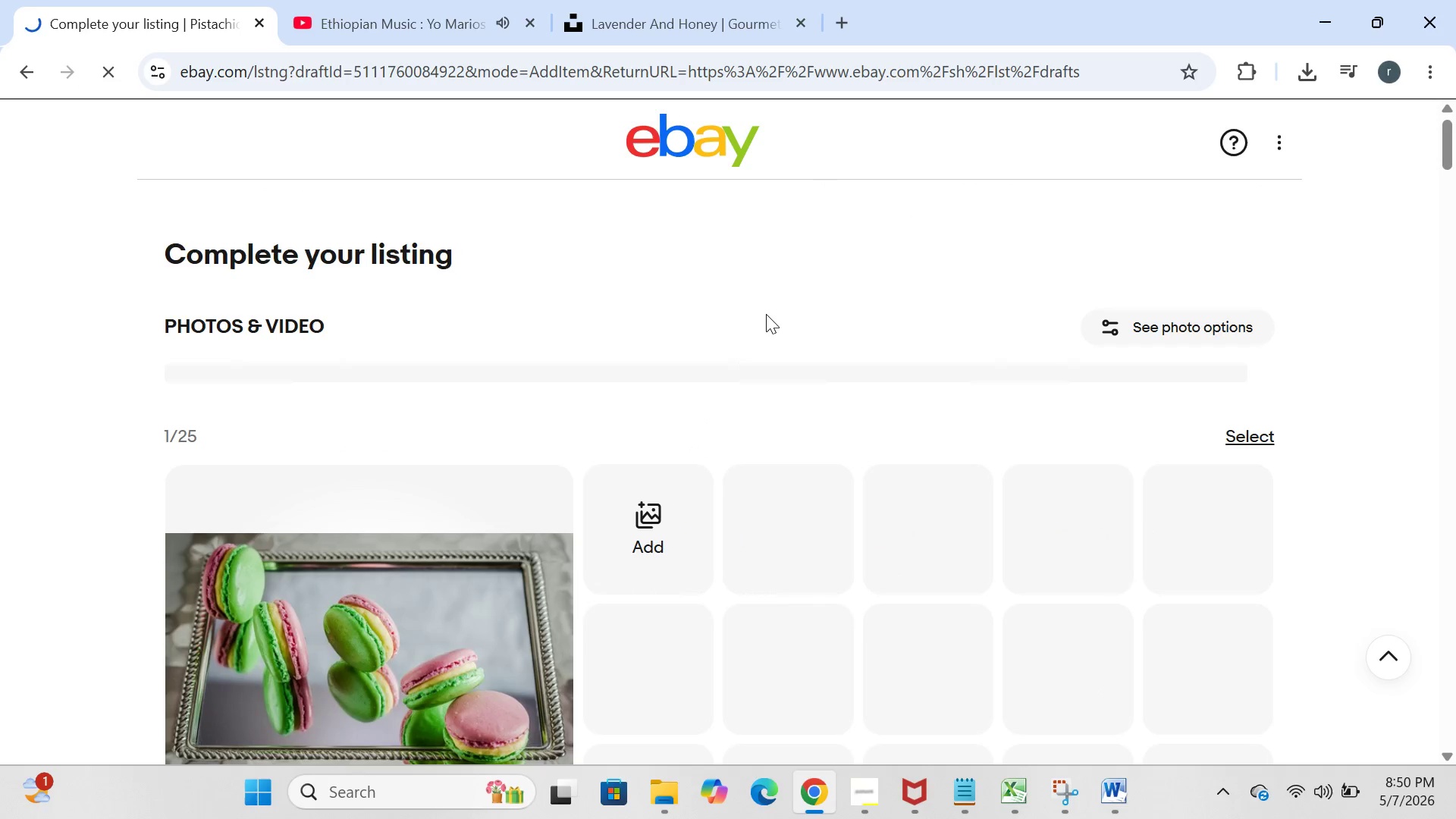 
left_click([430, 296])
 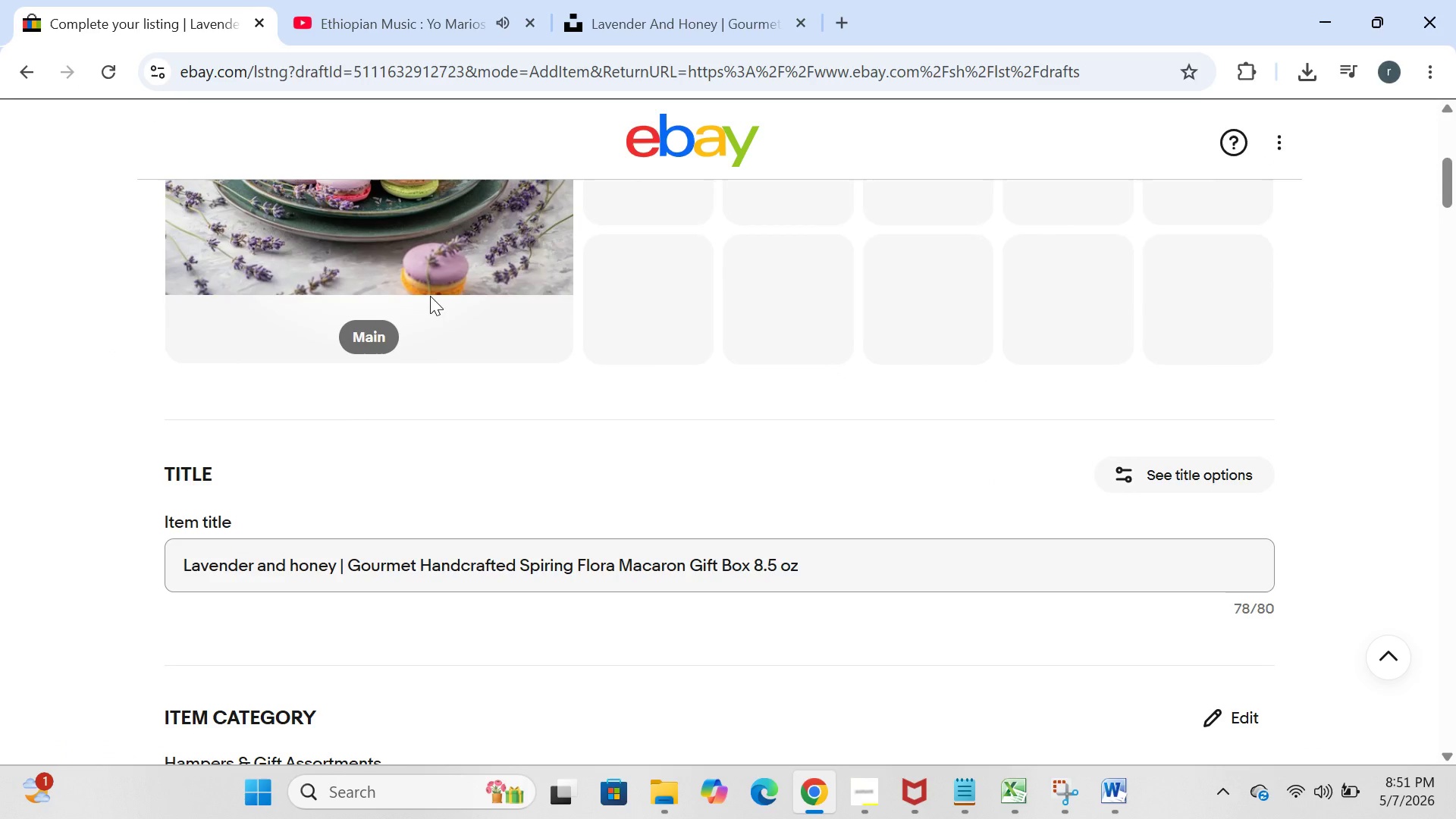 
wait(13.36)
 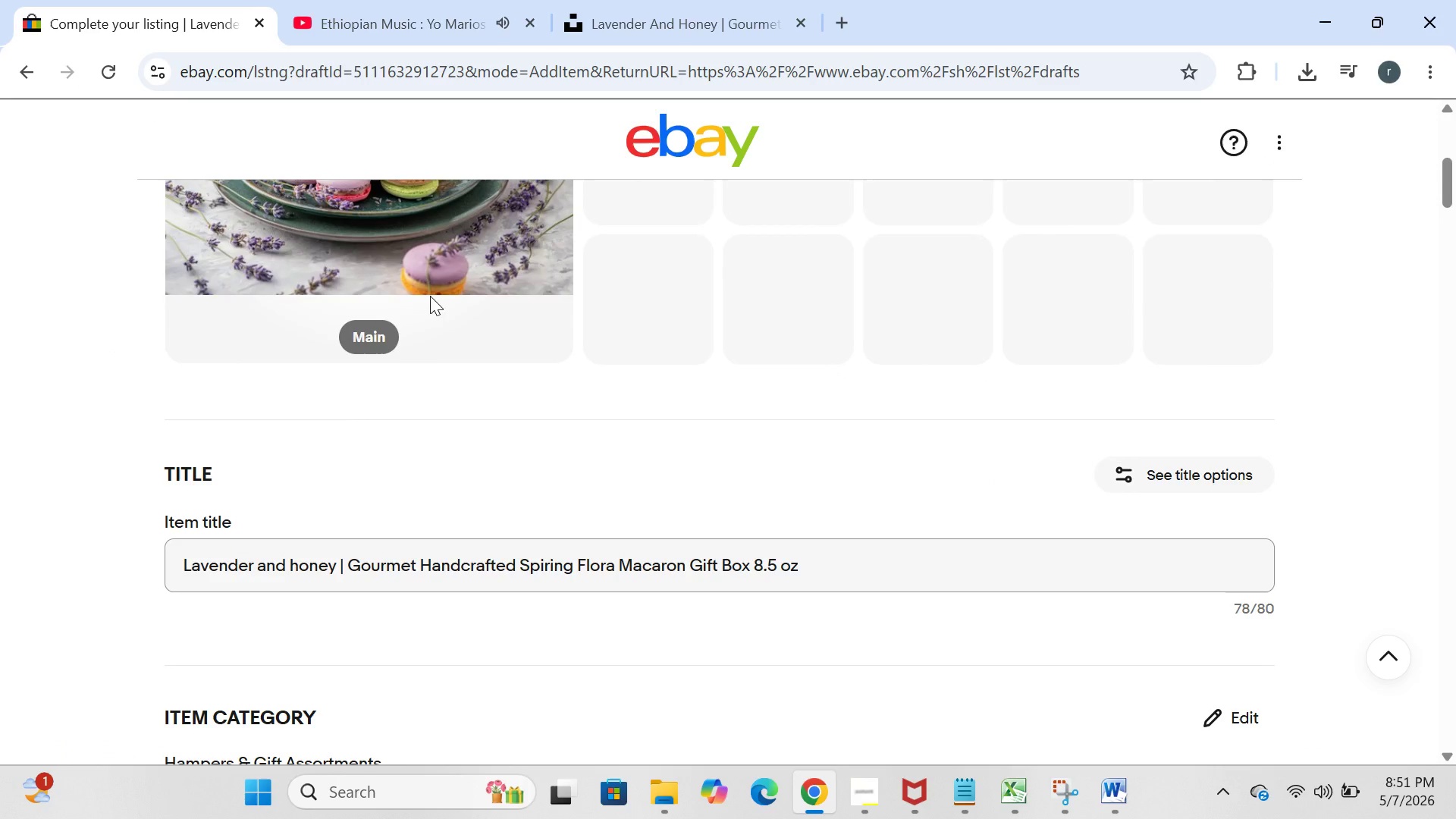 
left_click([766, 317])
 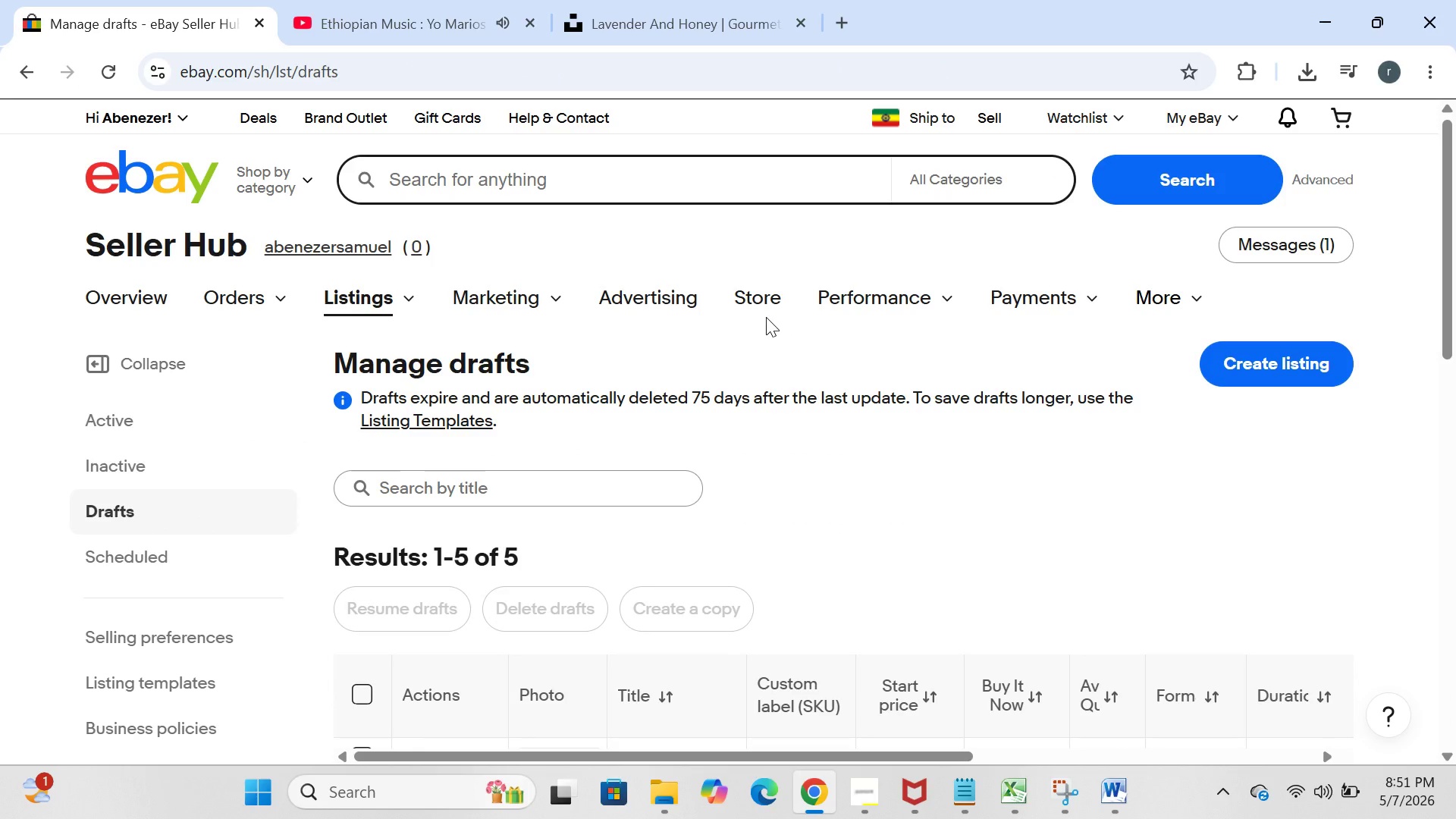 
wait(14.97)
 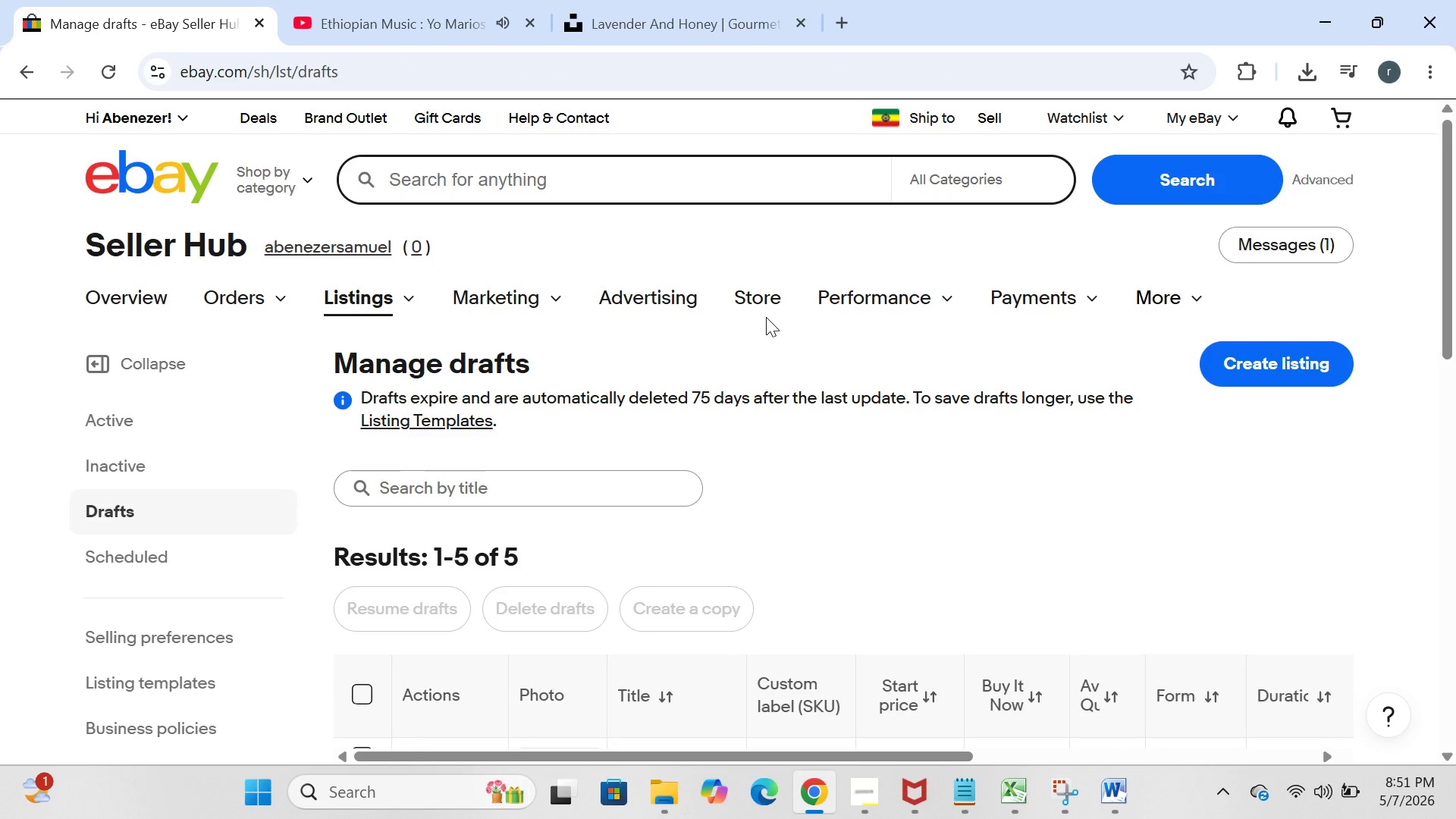 
left_click([419, 334])
 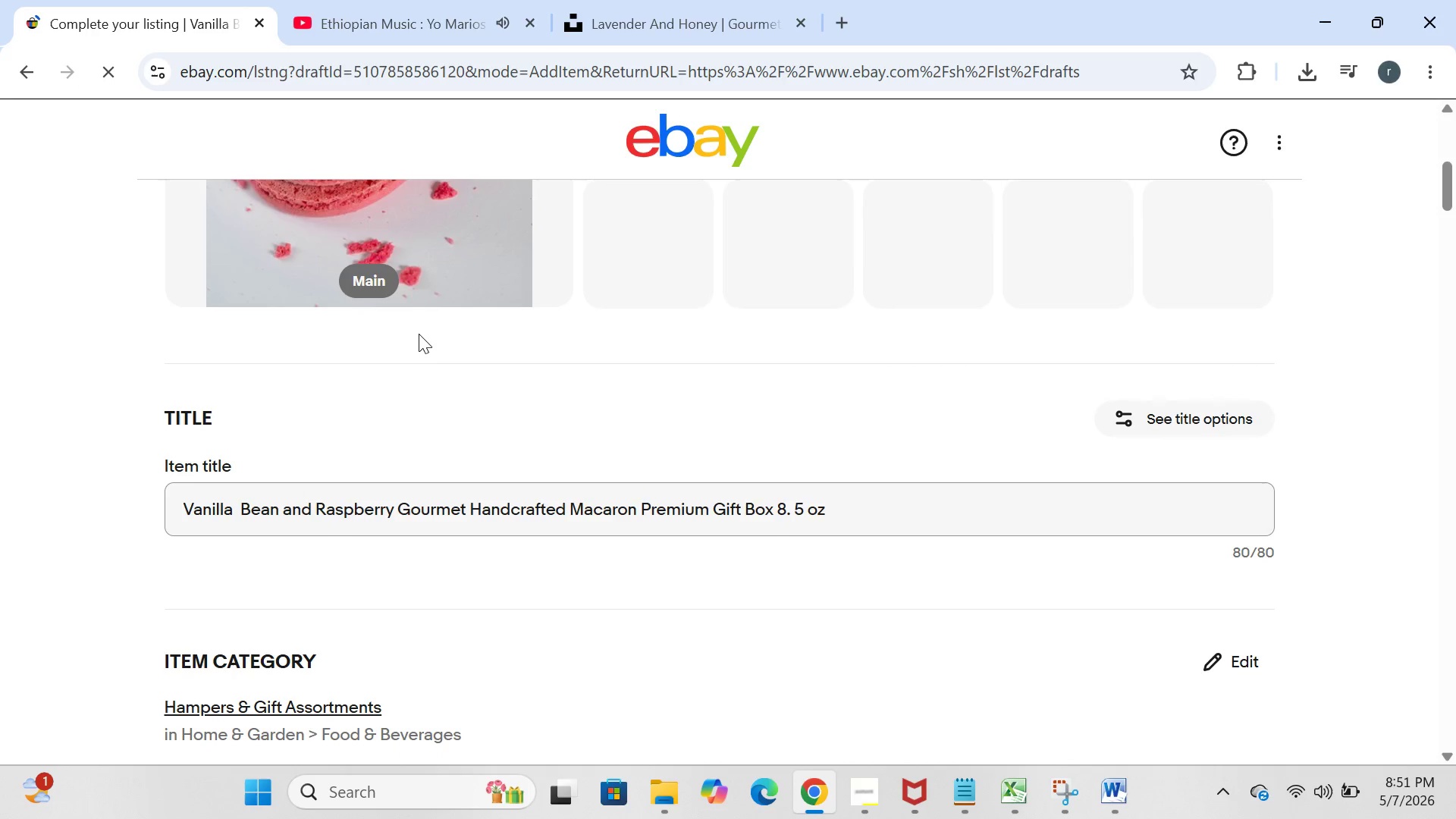 
wait(12.06)
 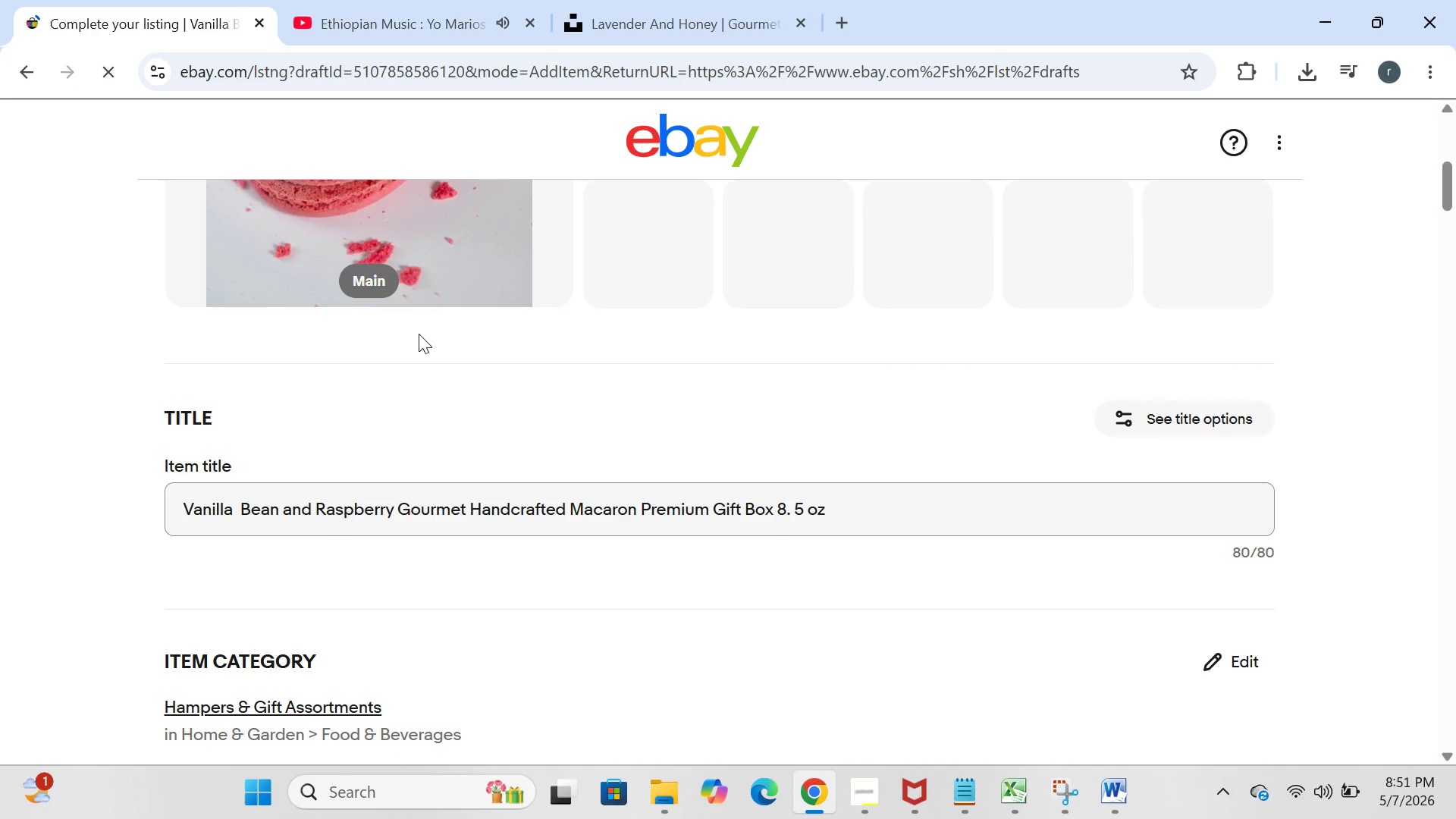 
left_click([1121, 796])
 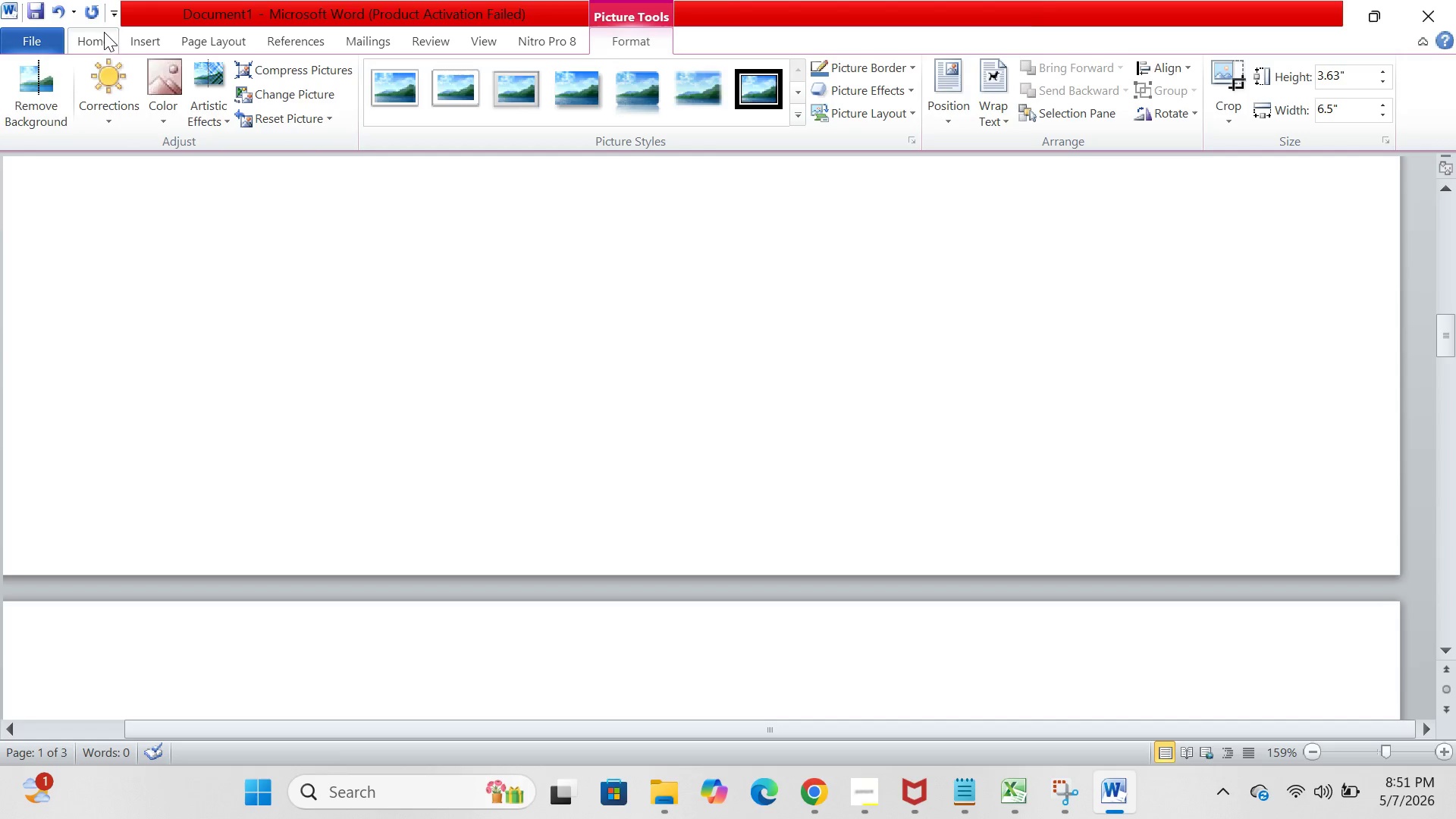 
left_click([27, 38])
 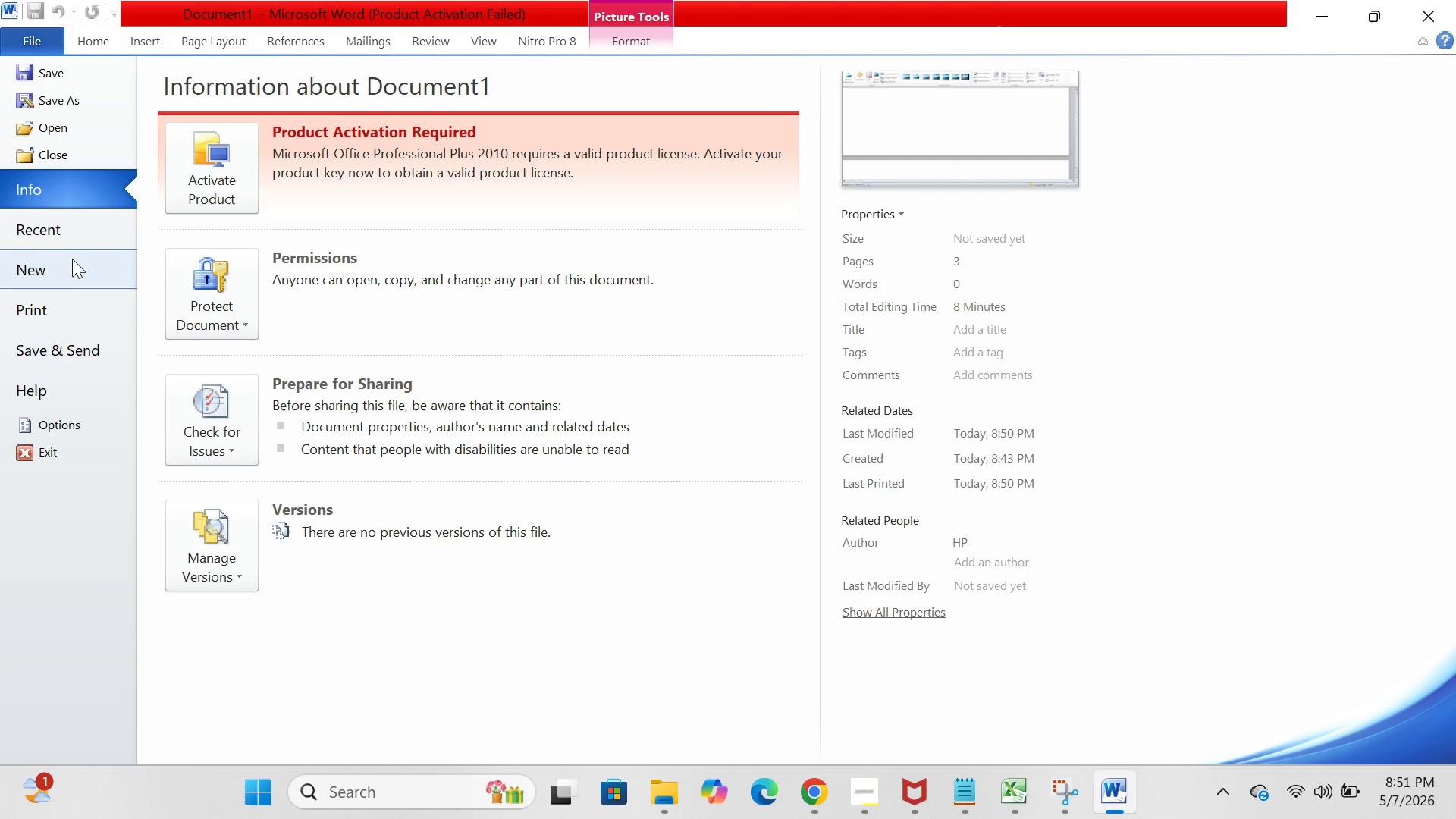 
left_click([67, 271])
 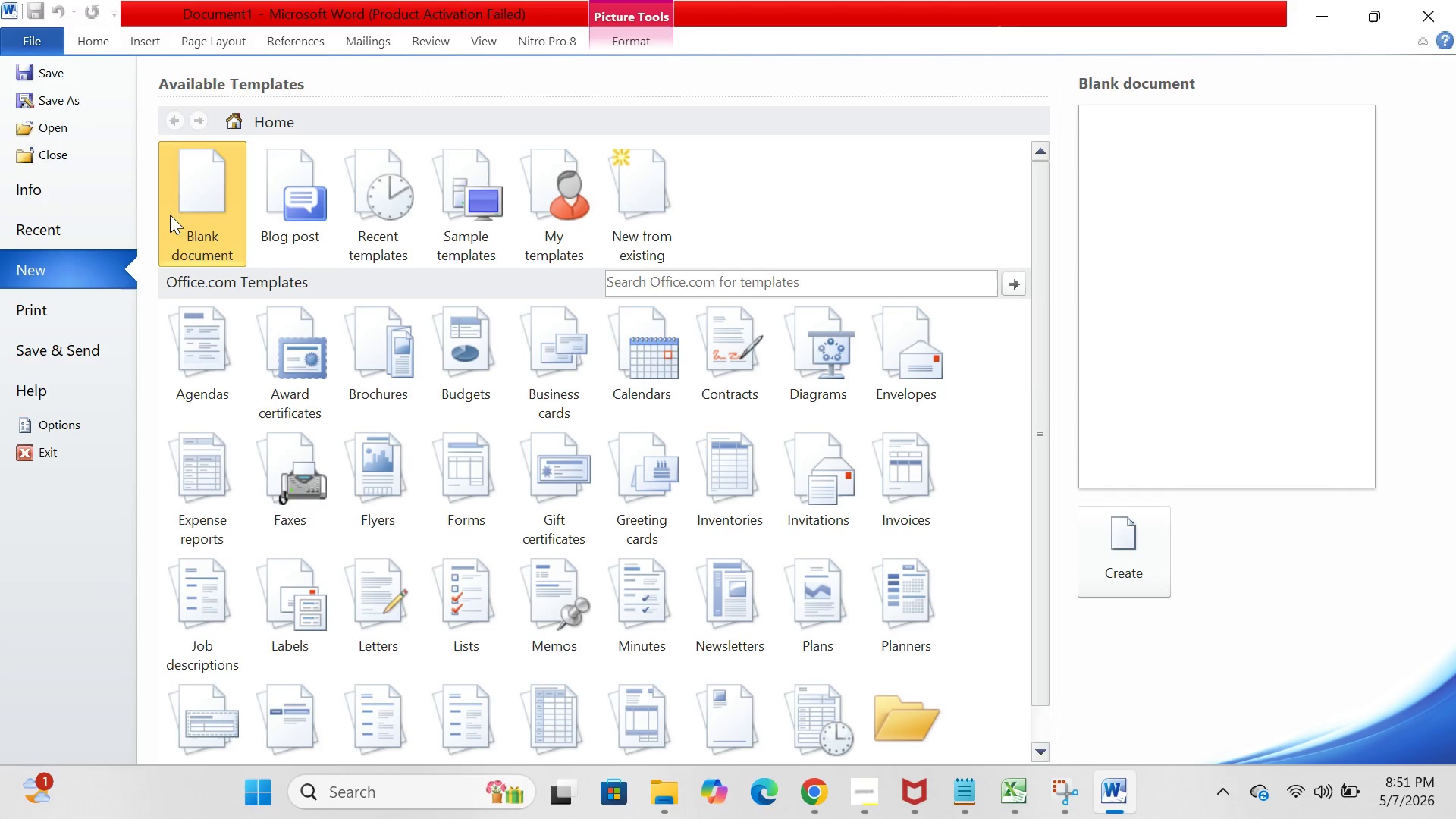 
left_click([195, 216])
 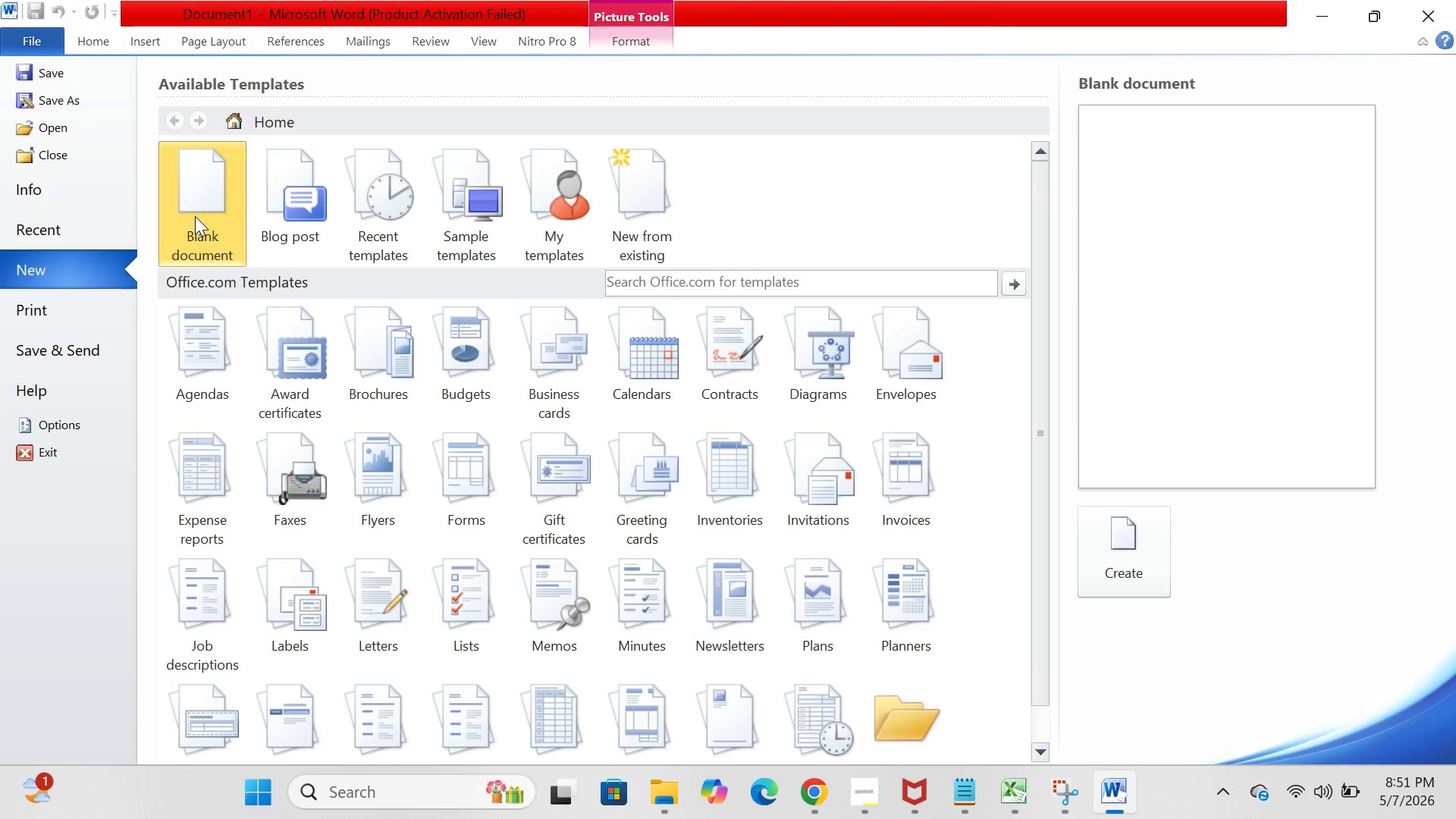 
left_click([217, 209])
 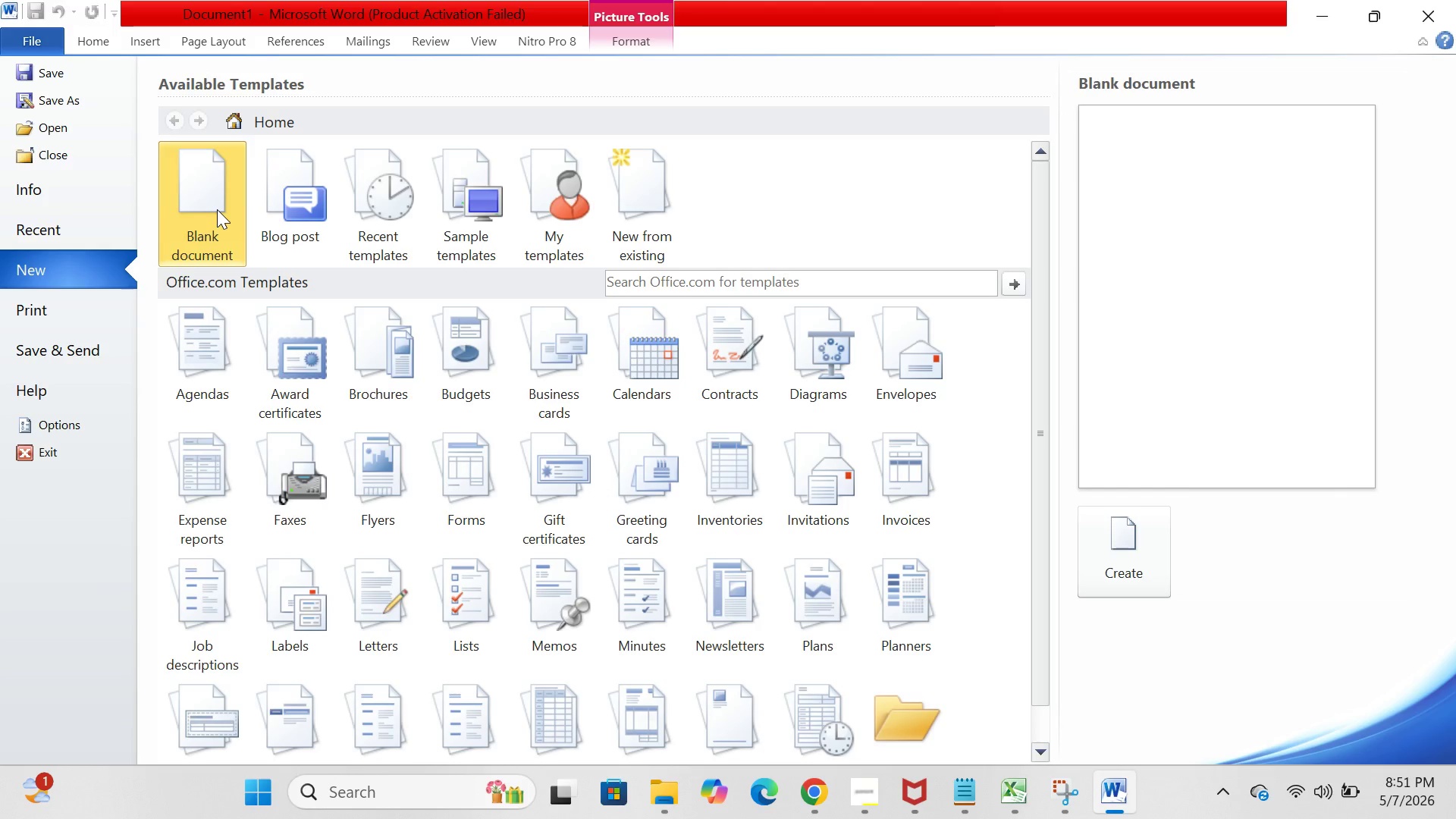 
left_click([217, 209])
 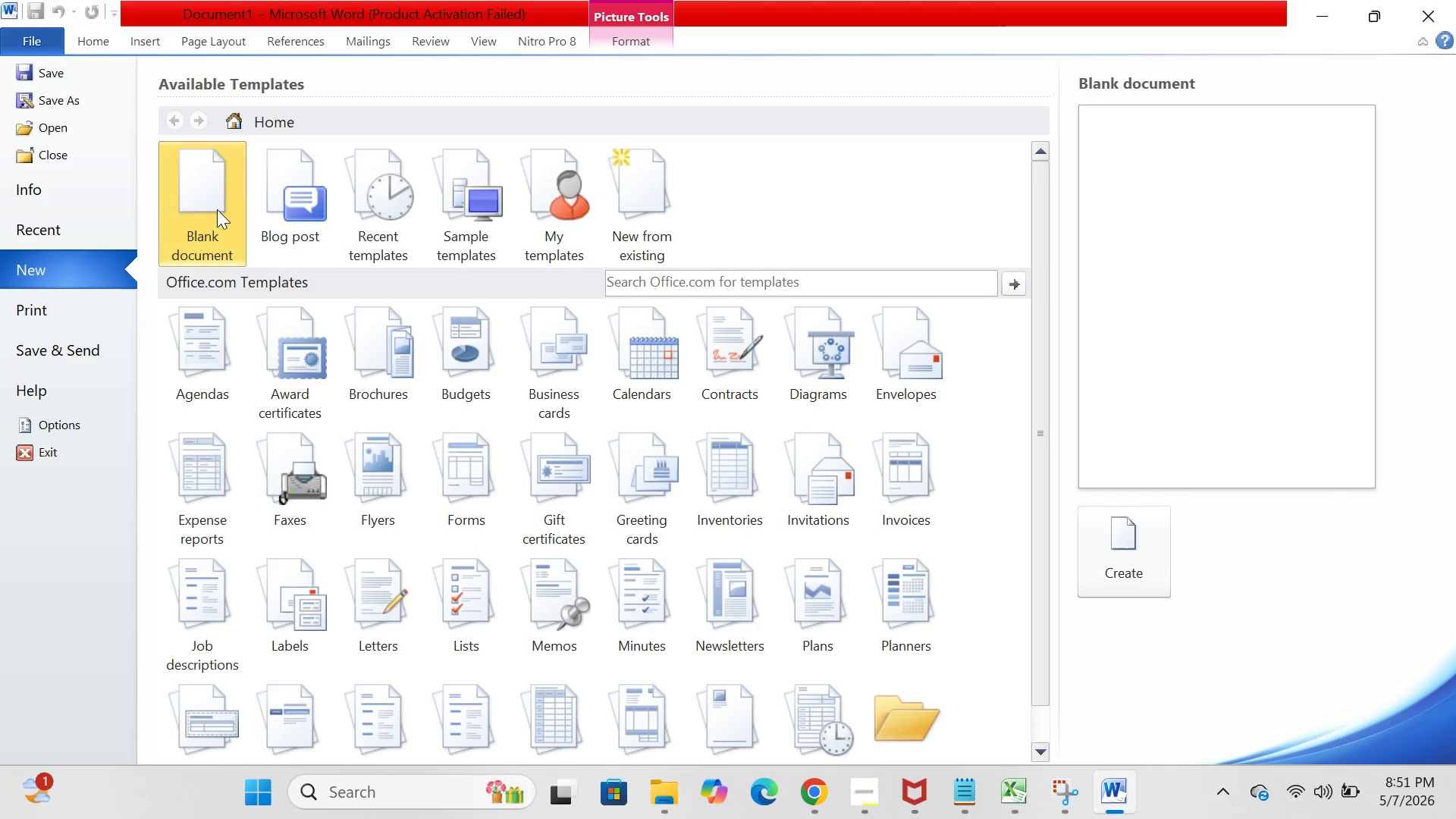 
double_click([217, 209])
 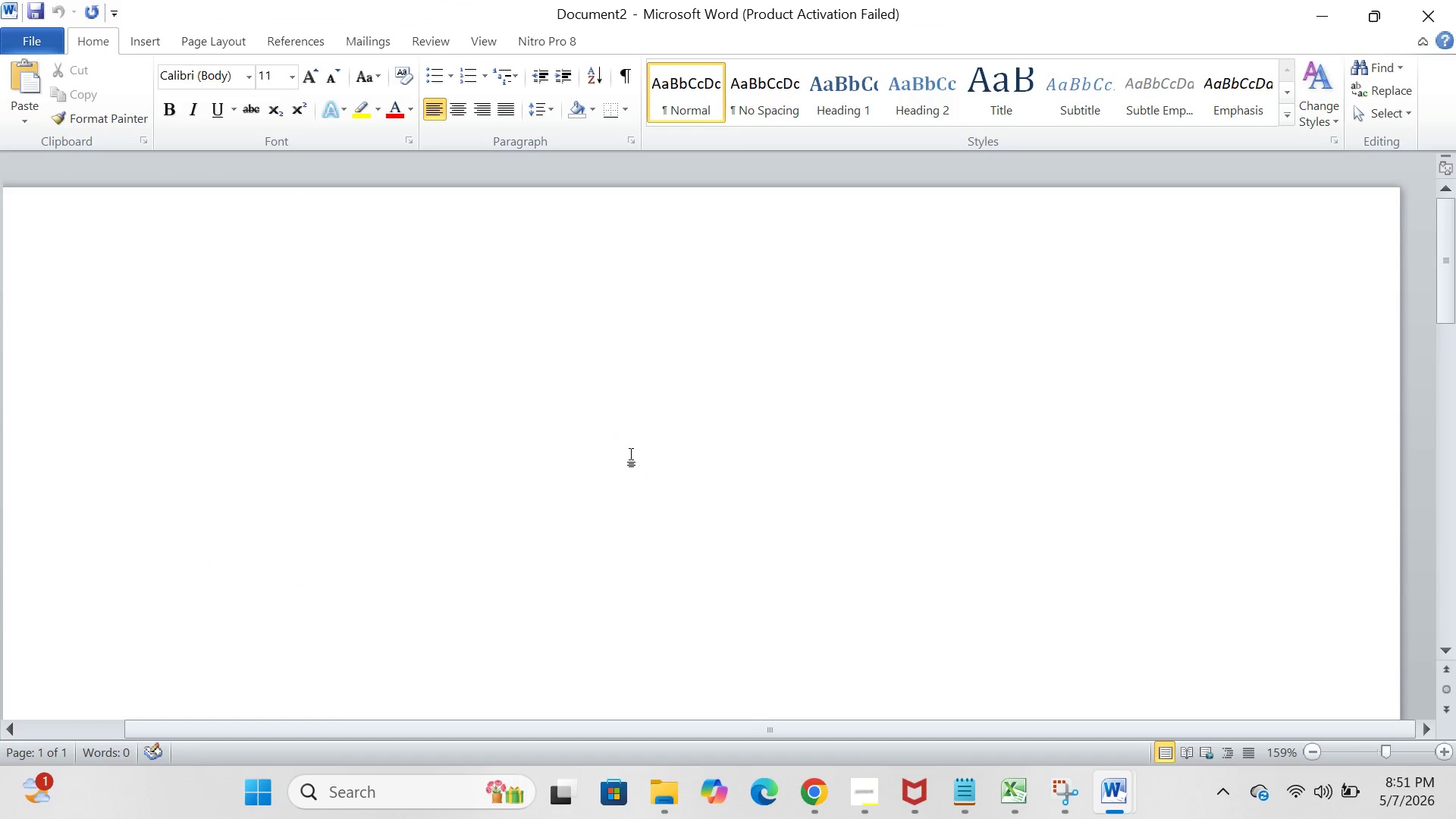 
left_click([810, 796])
 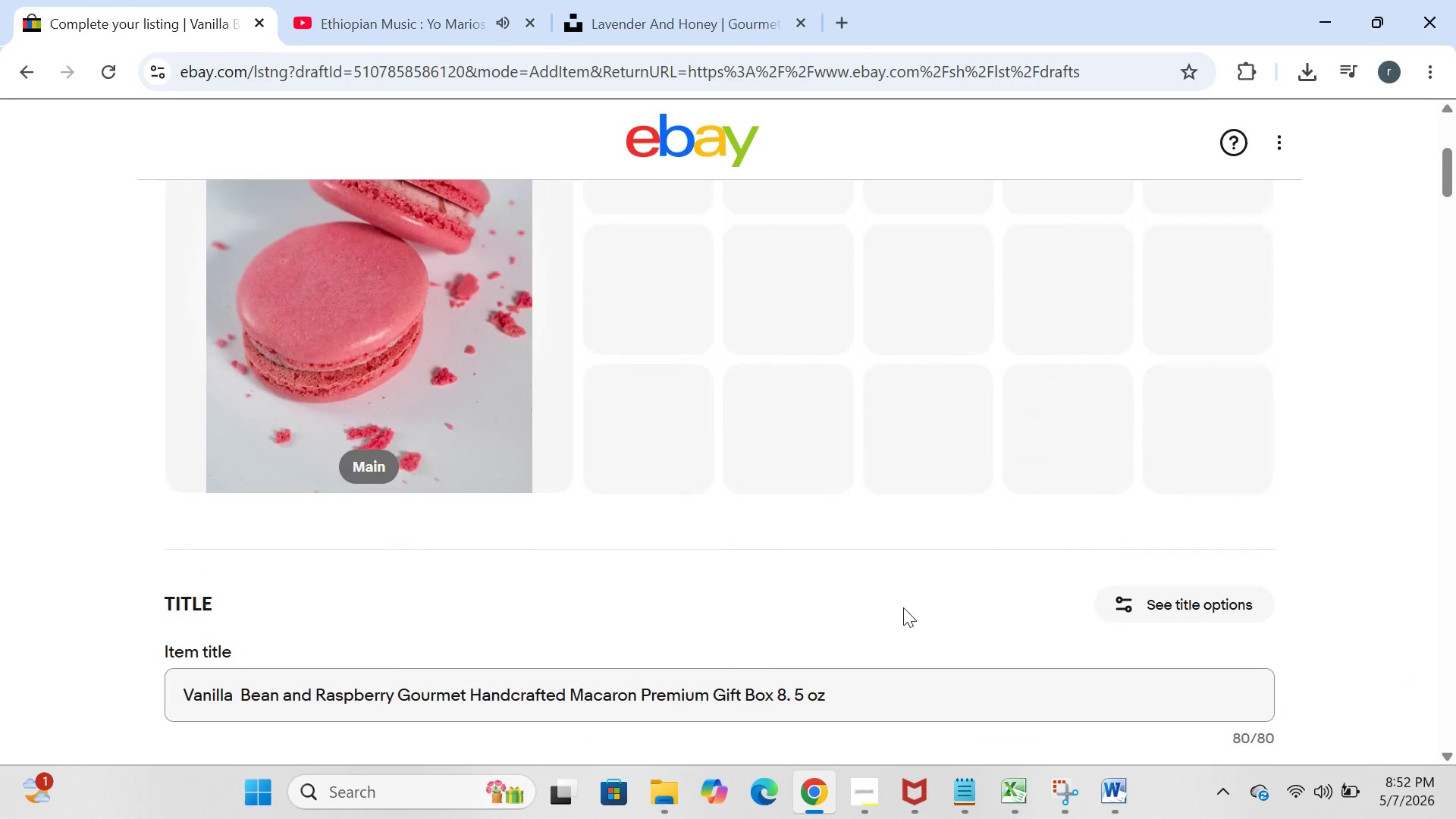 
wait(7.25)
 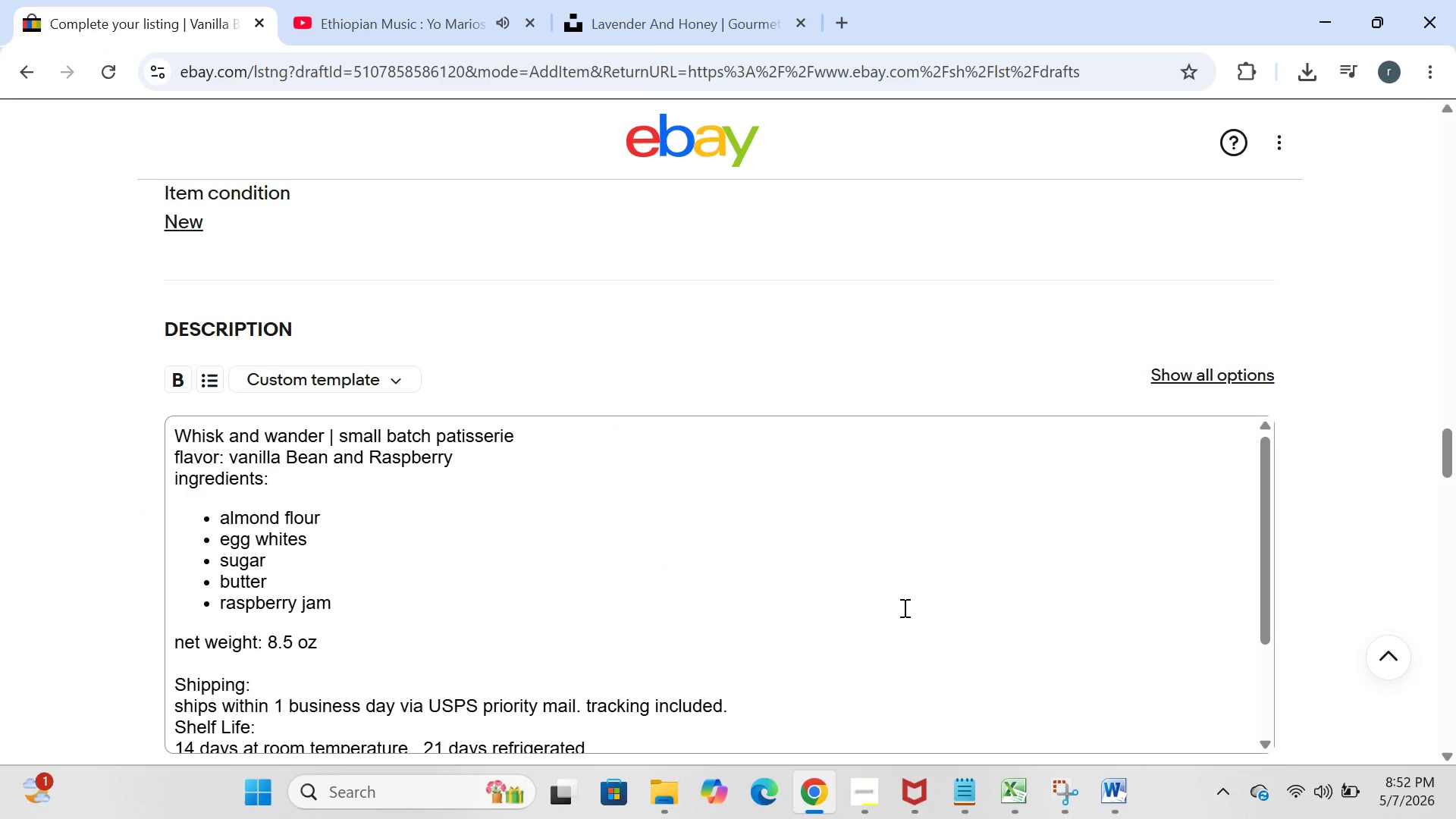 
left_click([1003, 794])
 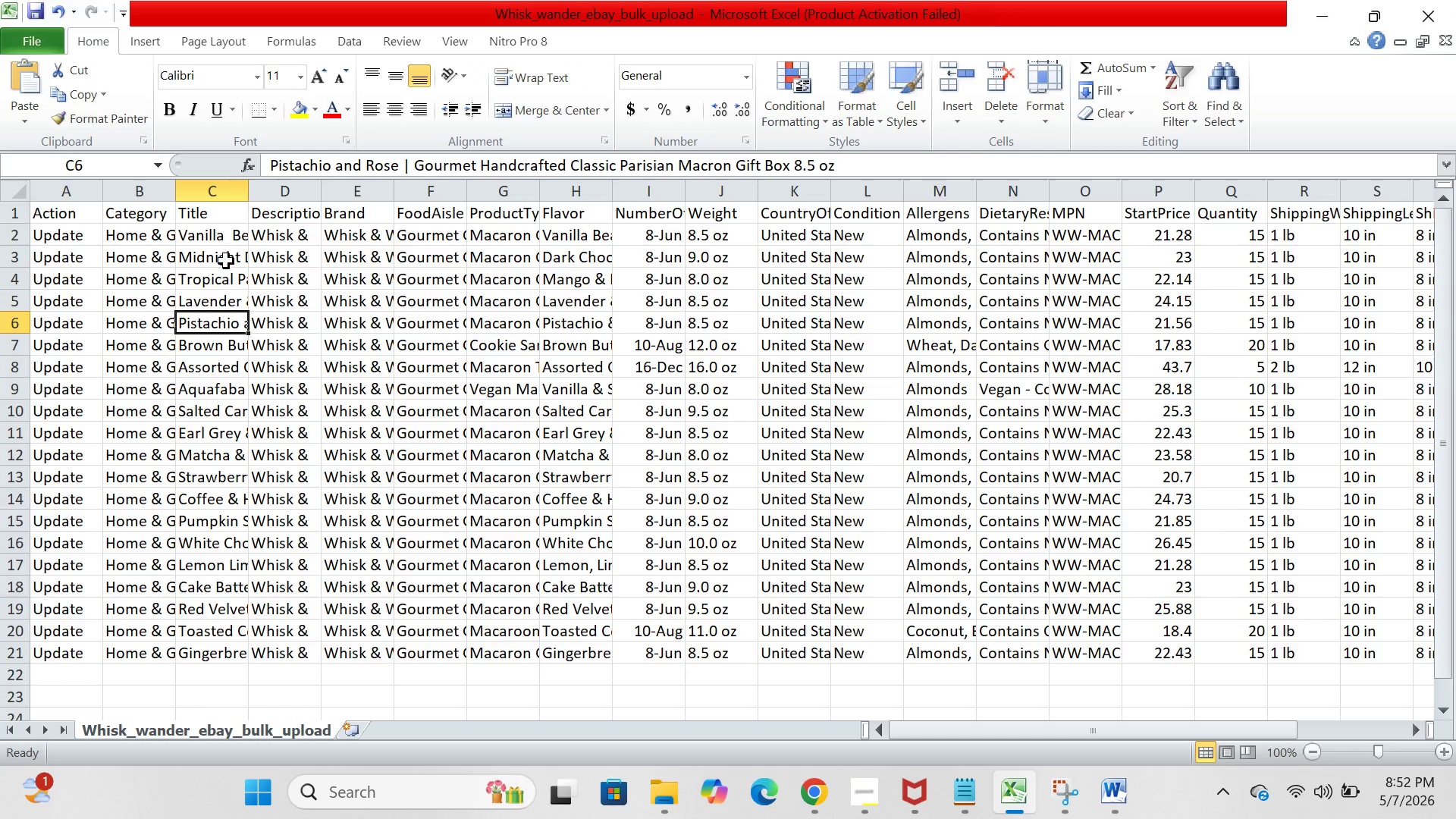 
left_click([223, 237])
 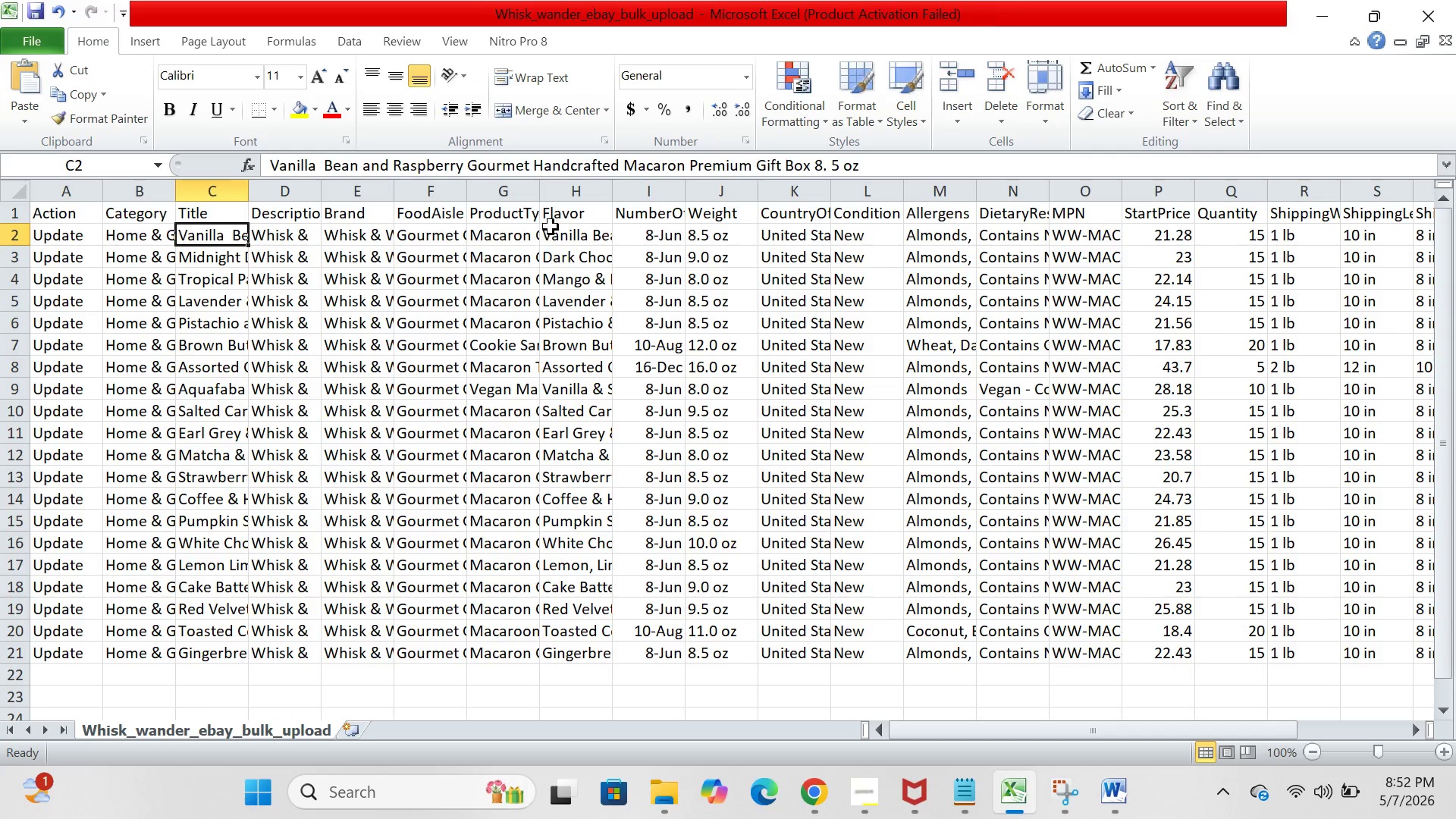 
left_click([571, 231])
 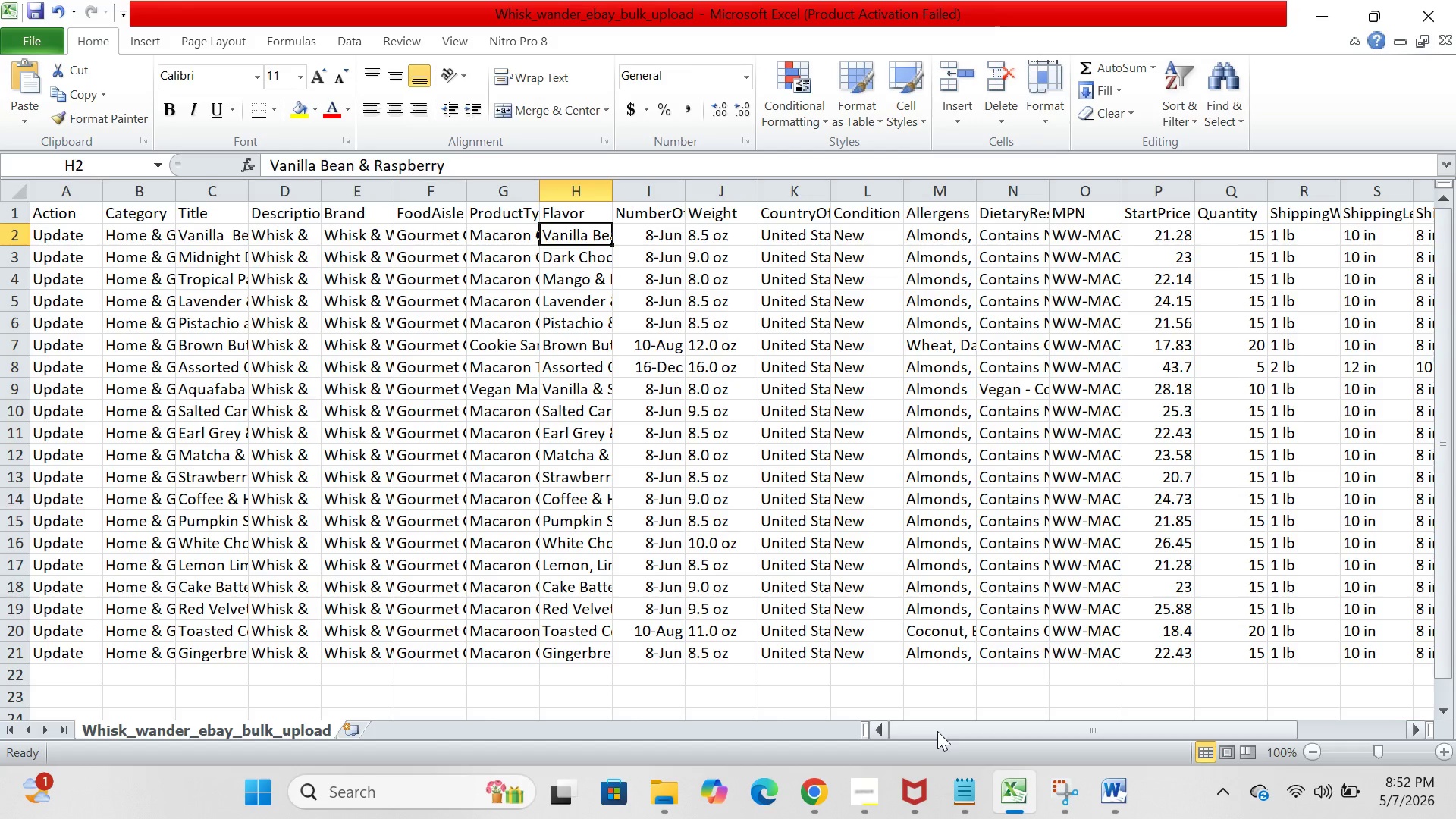 
left_click([813, 787])
 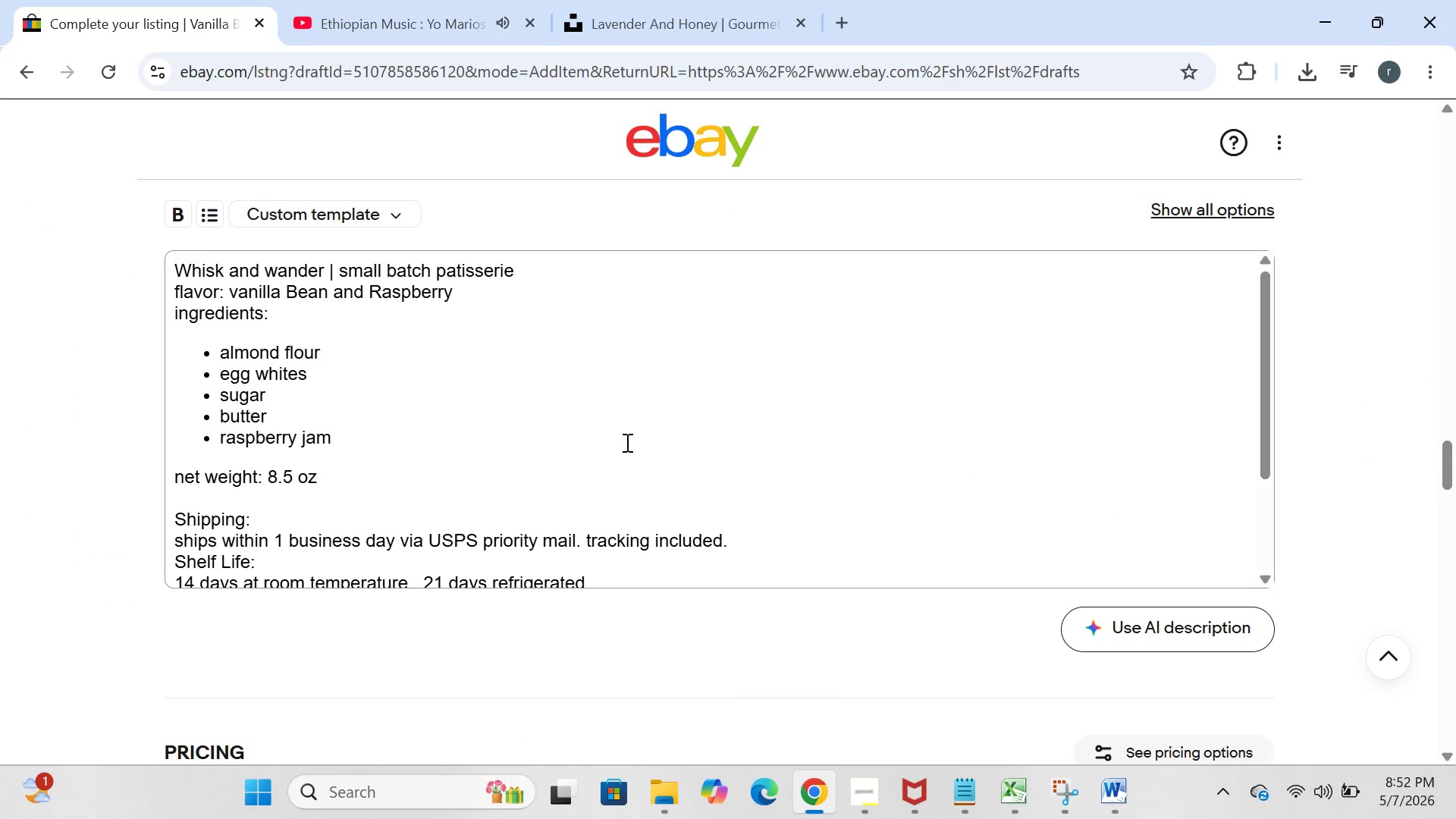 
wait(14.17)
 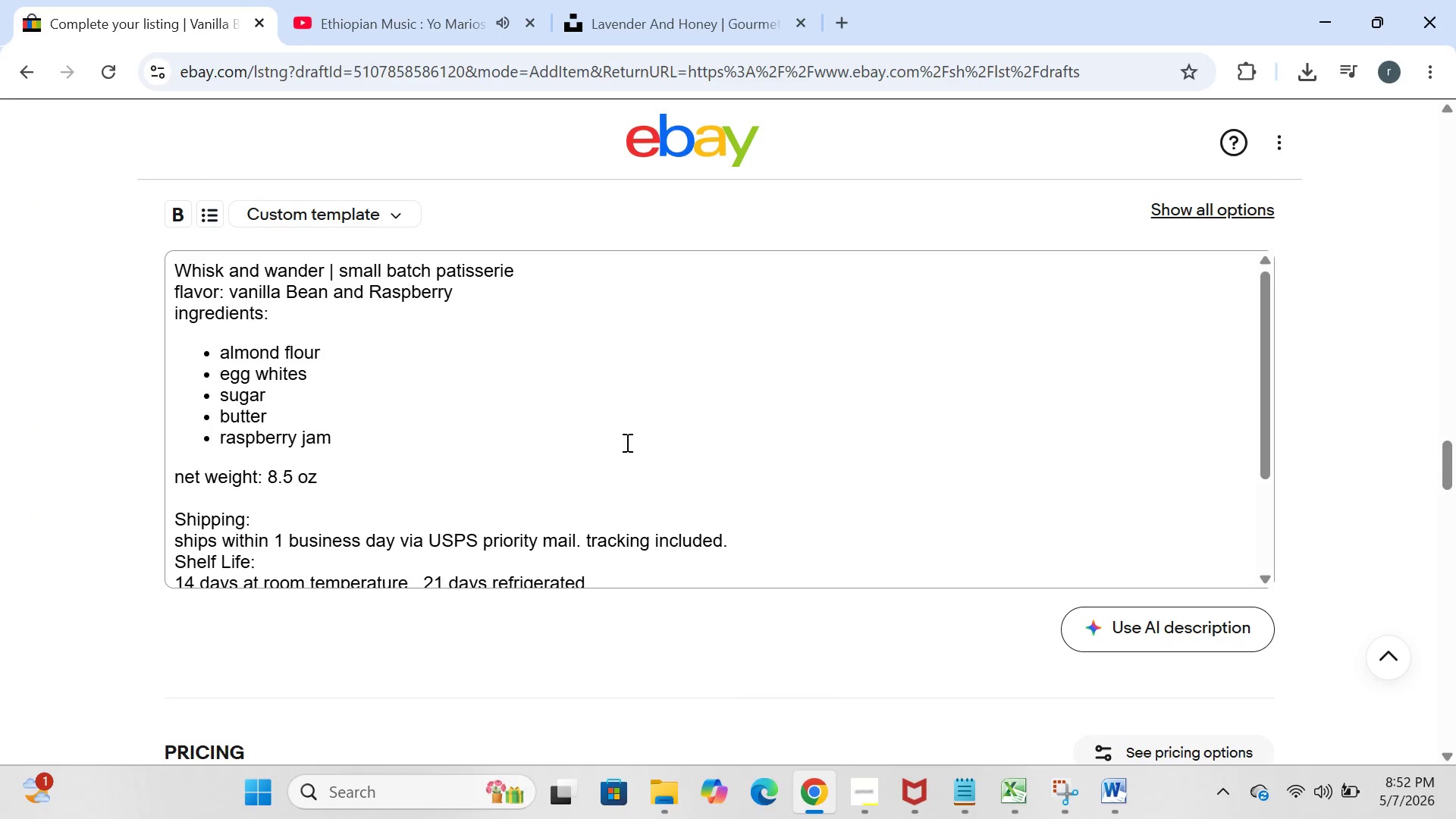 
left_click([1015, 795])
 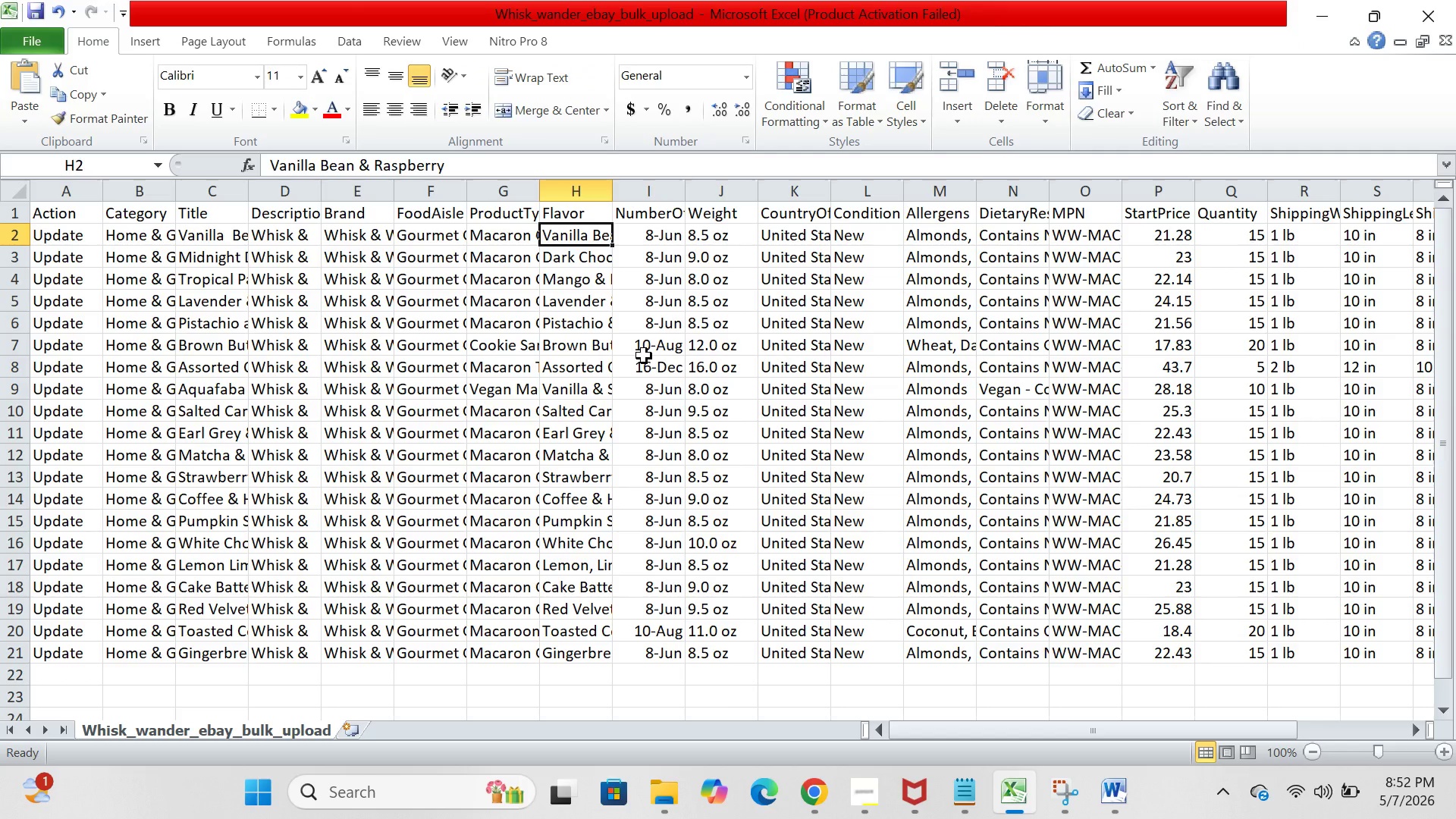 
wait(11.47)
 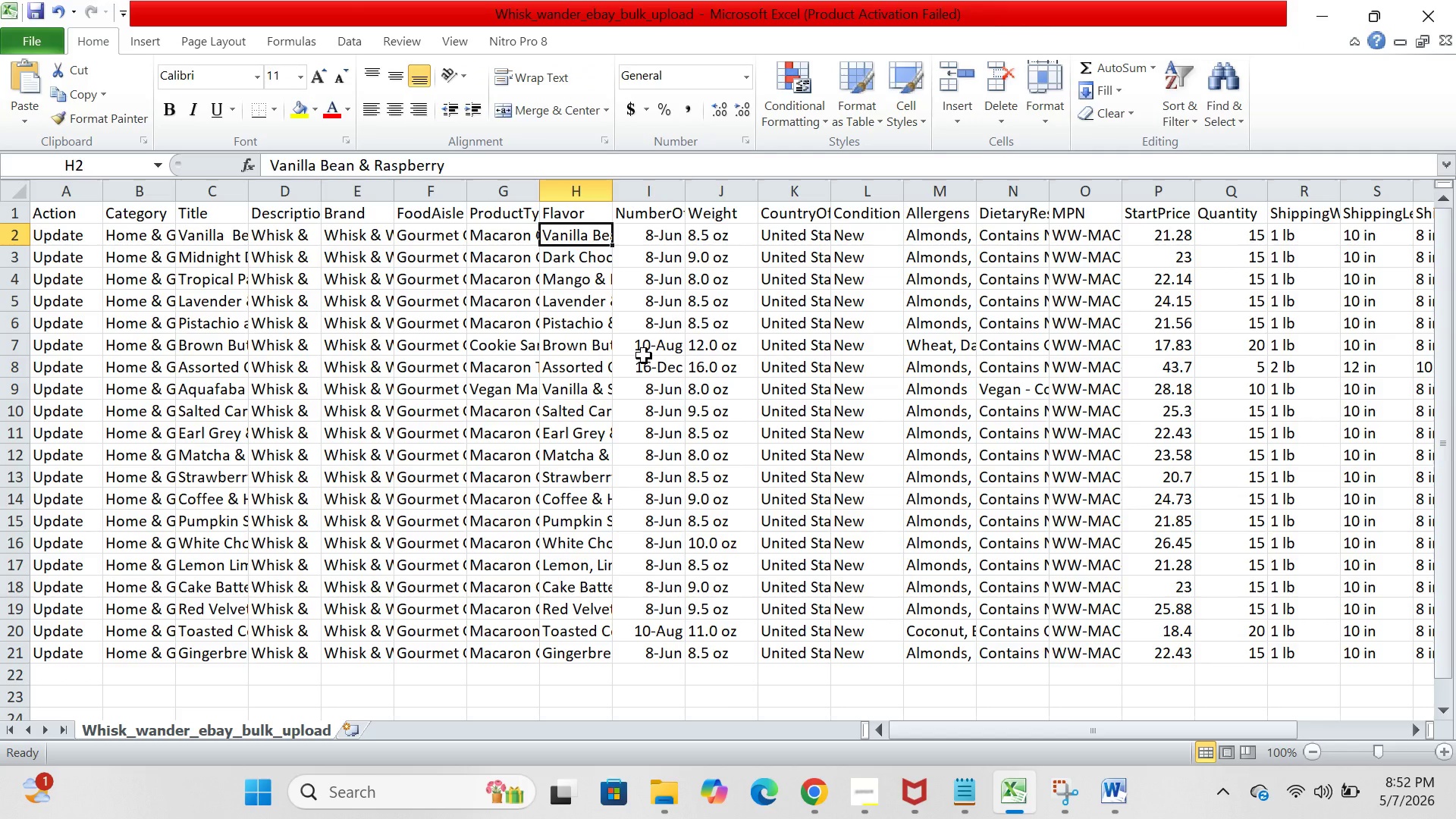 
left_click([827, 789])
 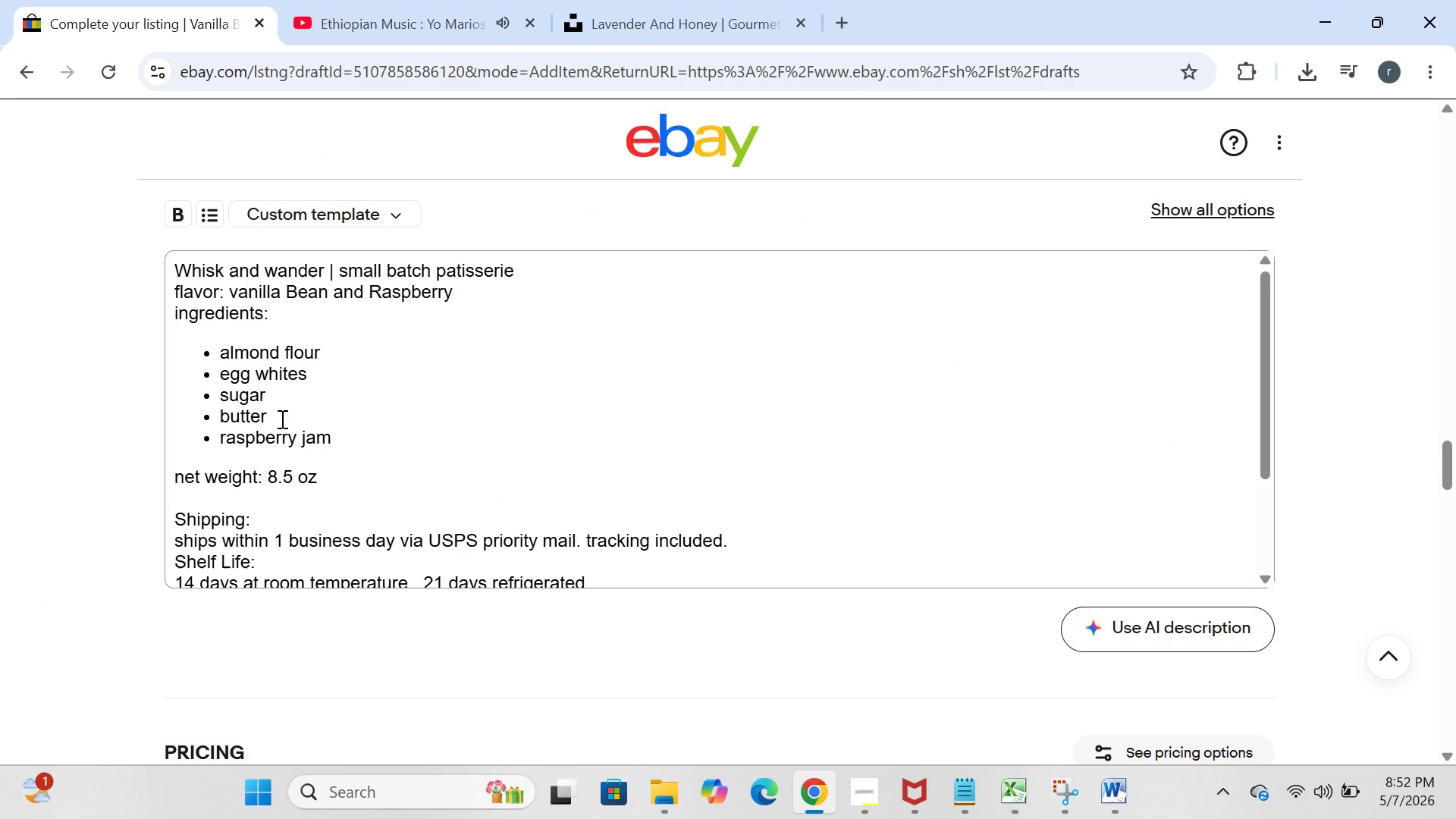 
wait(9.31)
 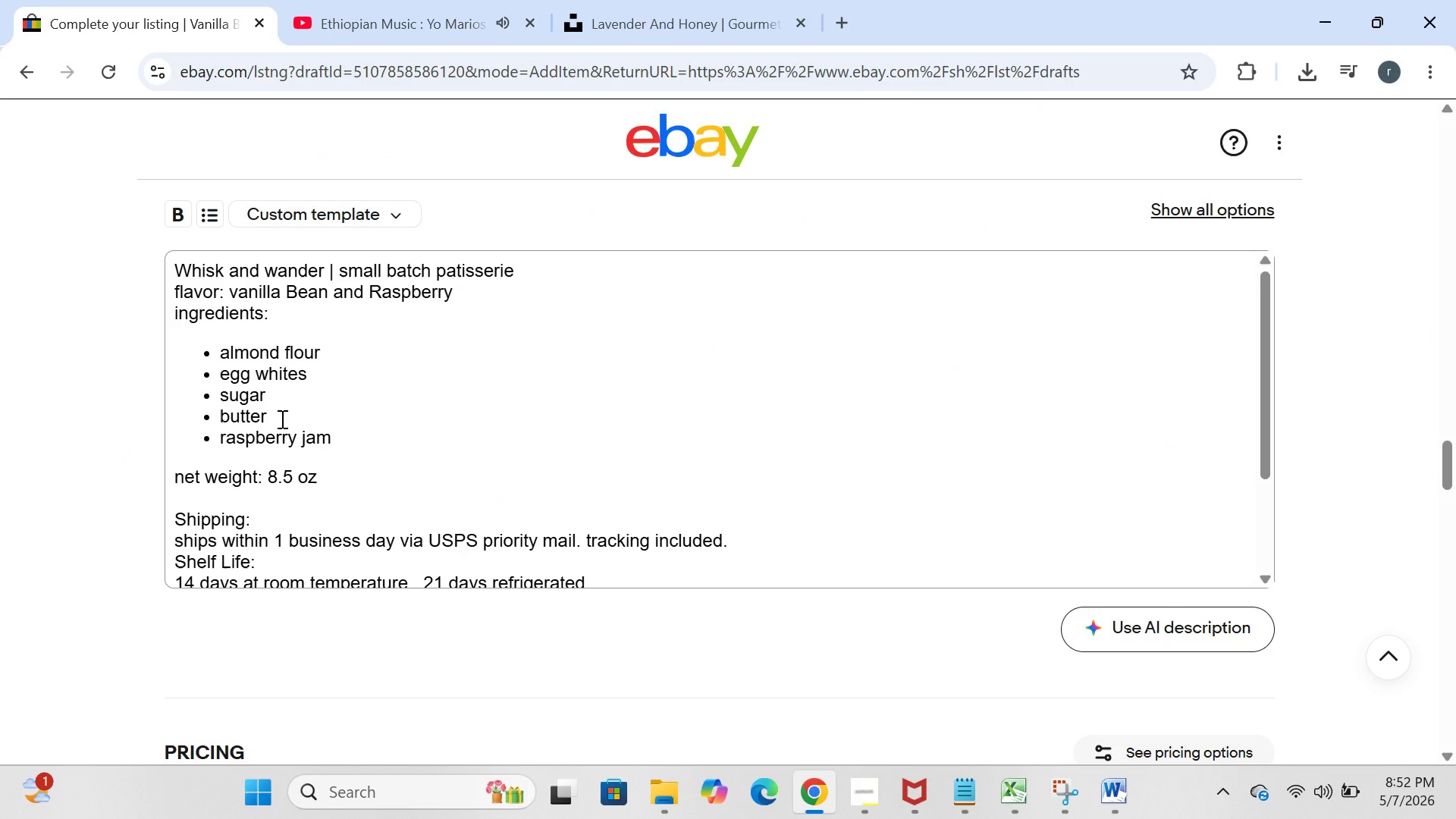 
left_click([1012, 789])
 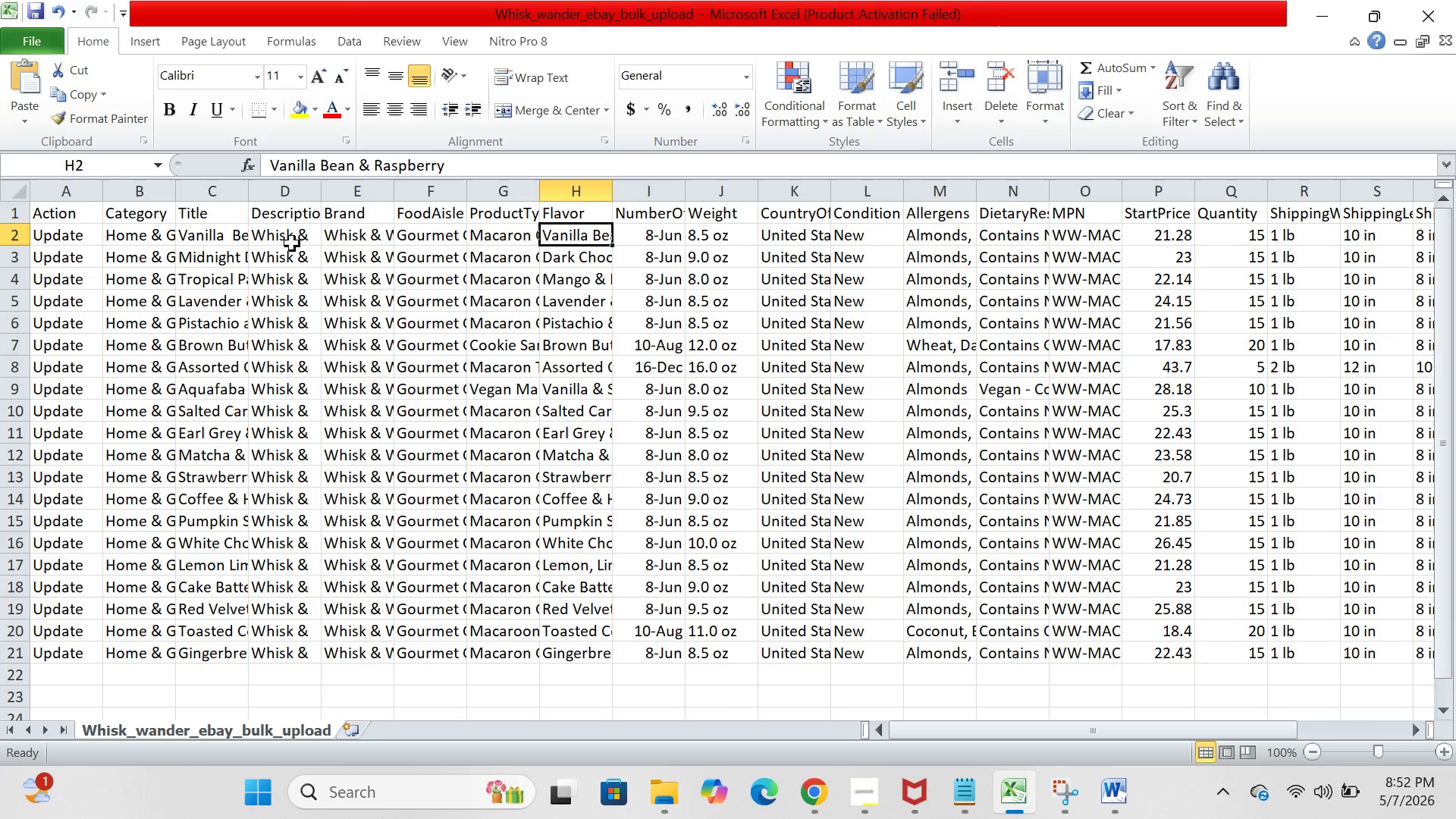 
left_click([292, 238])
 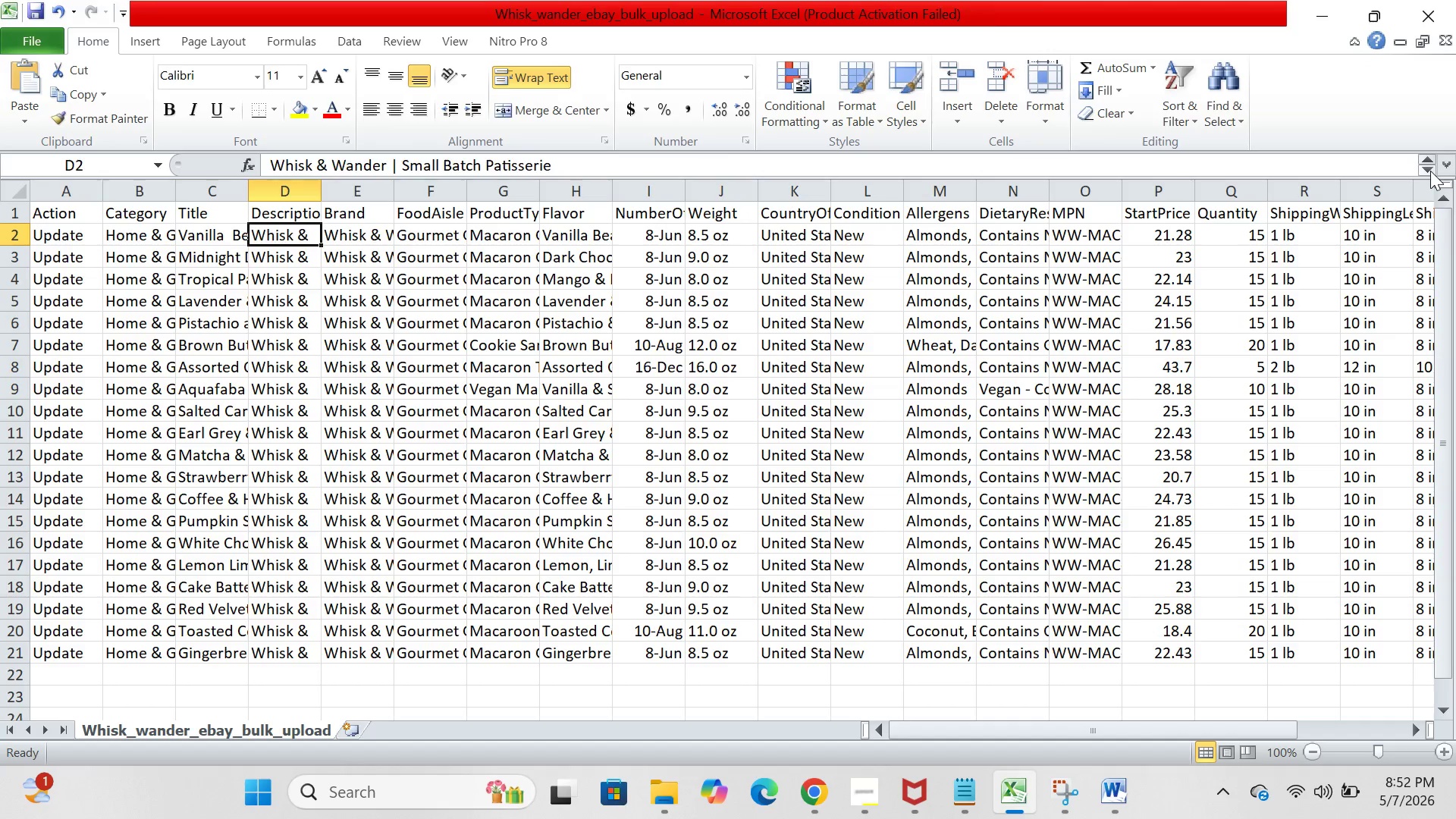 
double_click([1430, 171])
 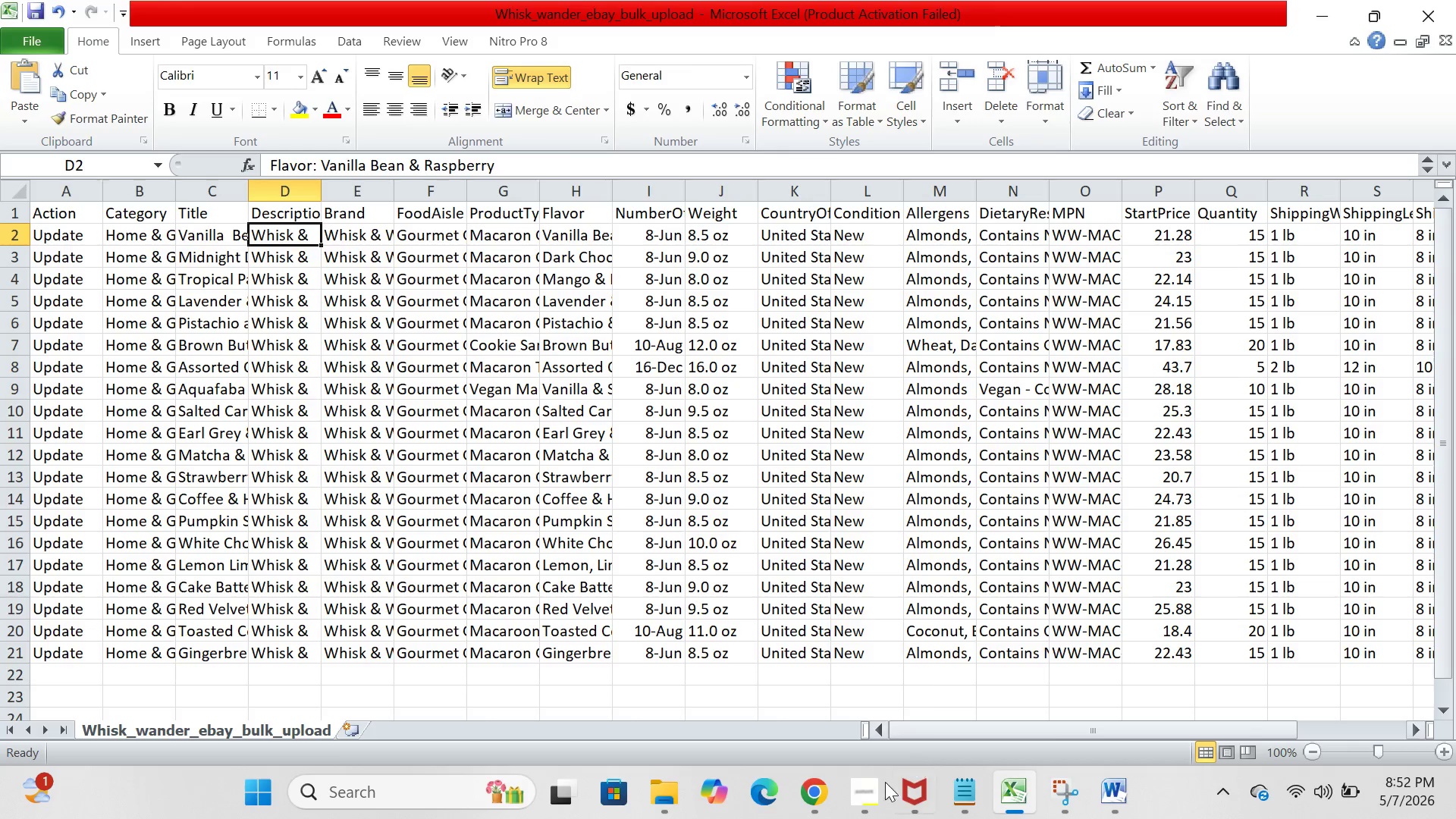 
left_click([811, 807])
 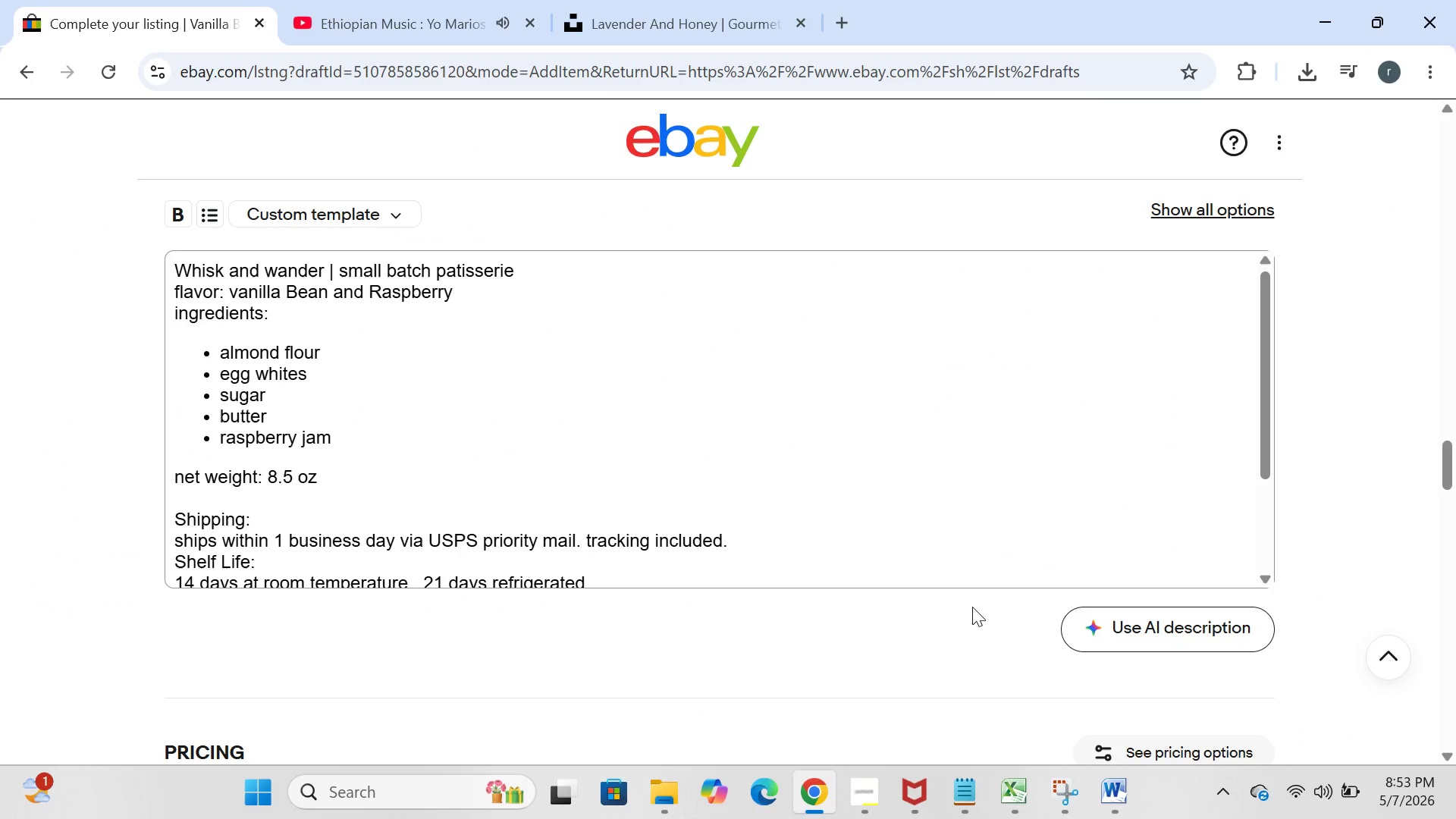 
left_click([1031, 803])
 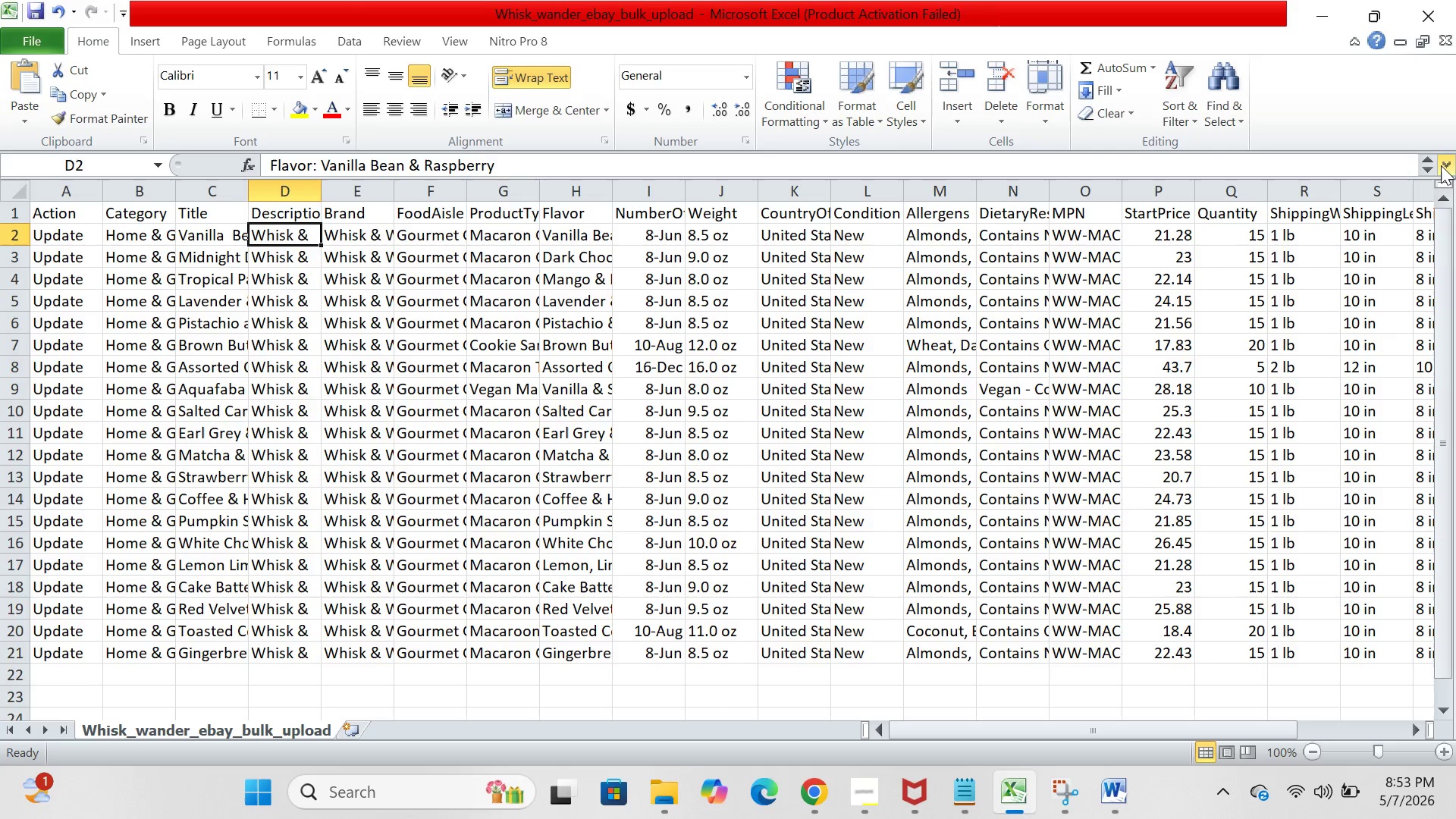 
left_click([1434, 168])
 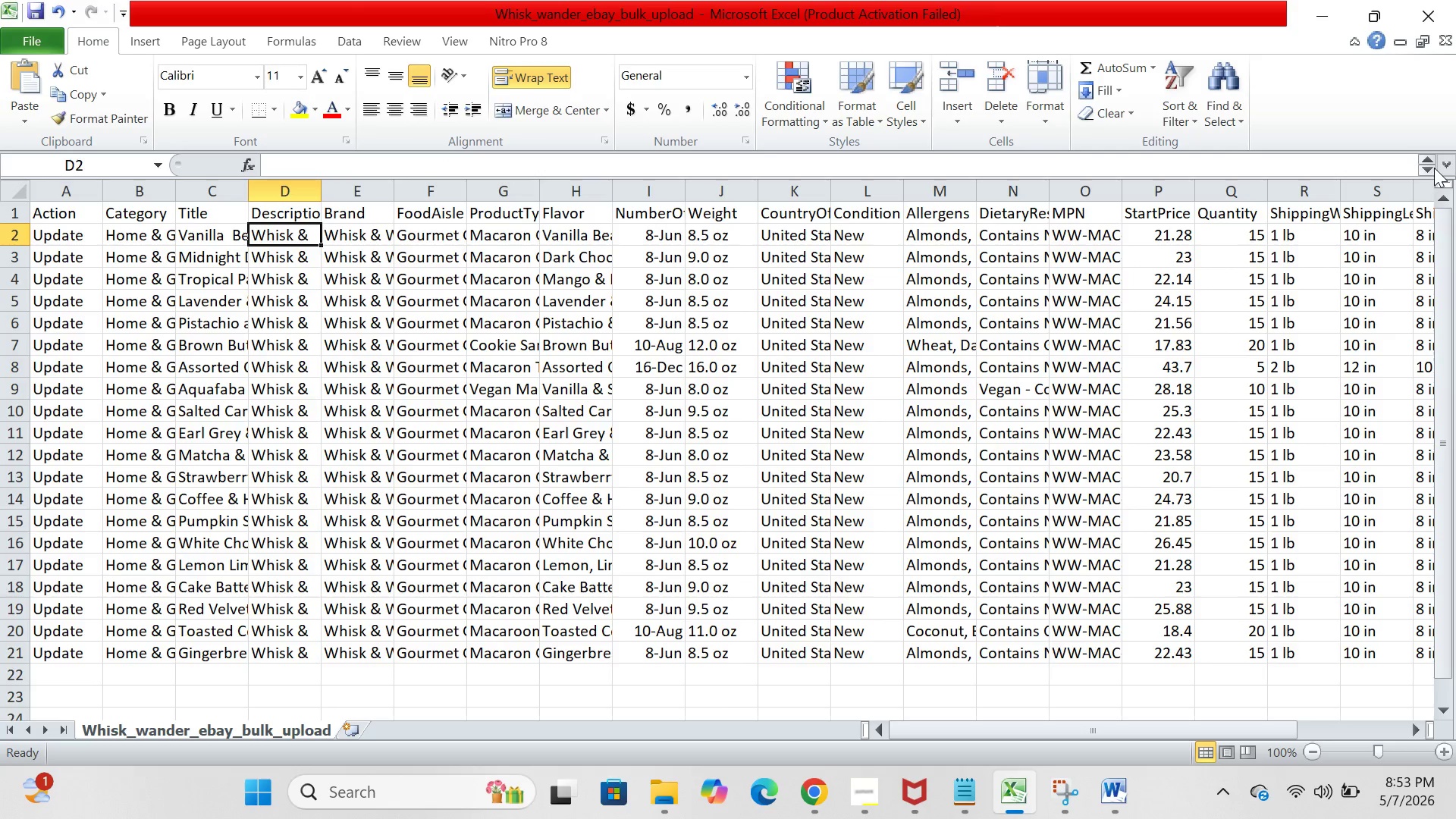 
left_click([1434, 168])
 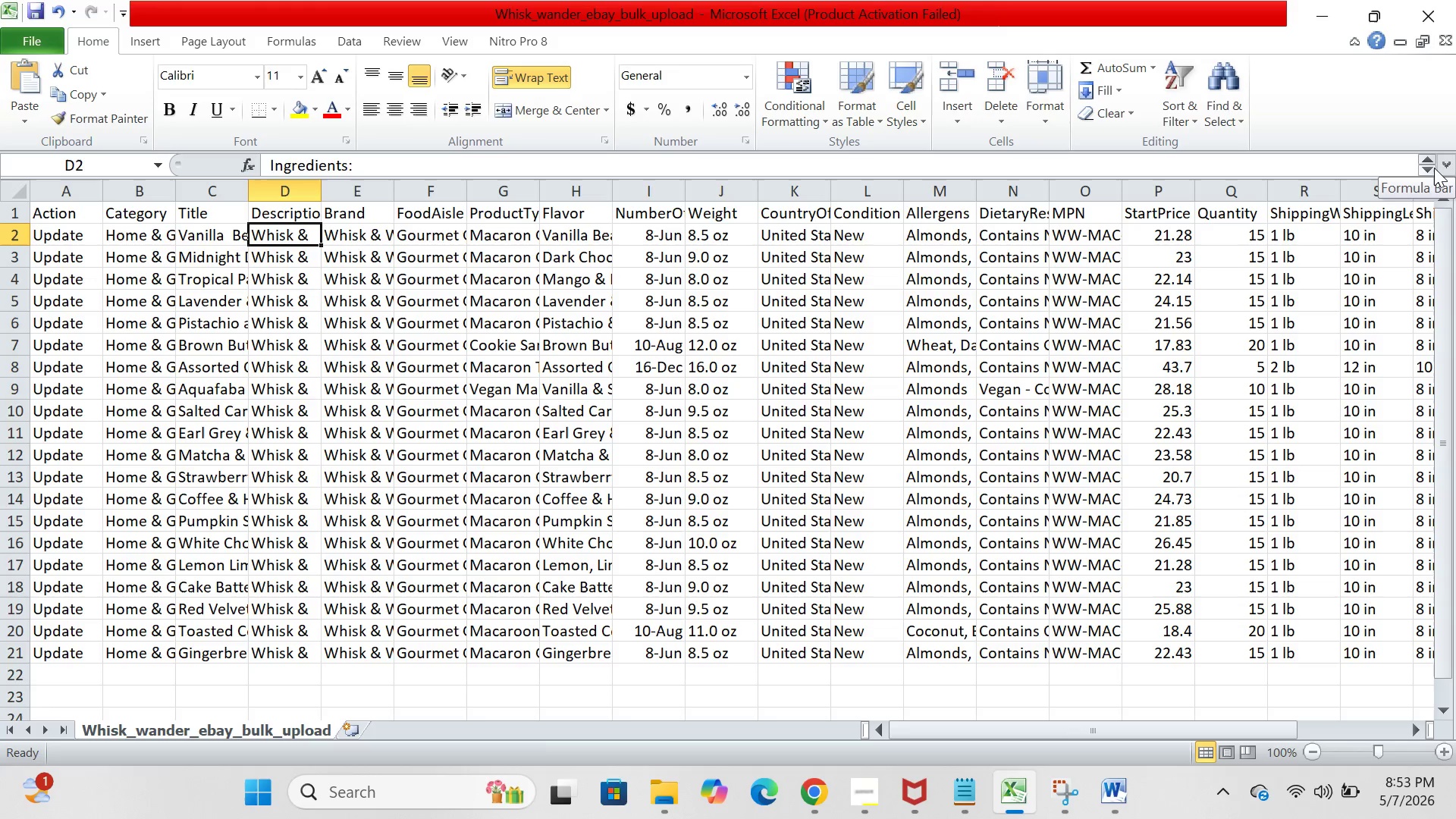 
left_click([1434, 168])
 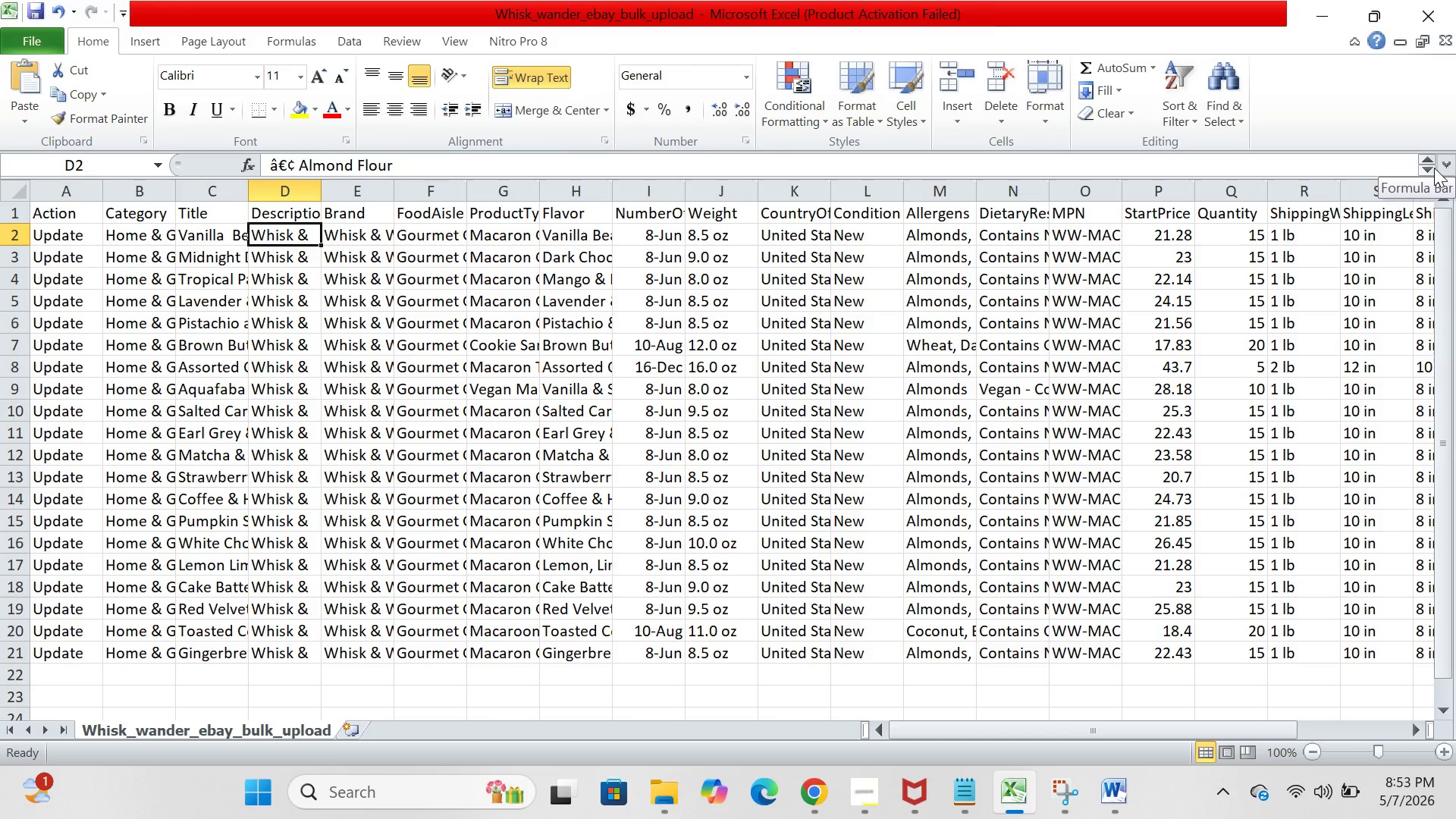 
left_click([1434, 168])
 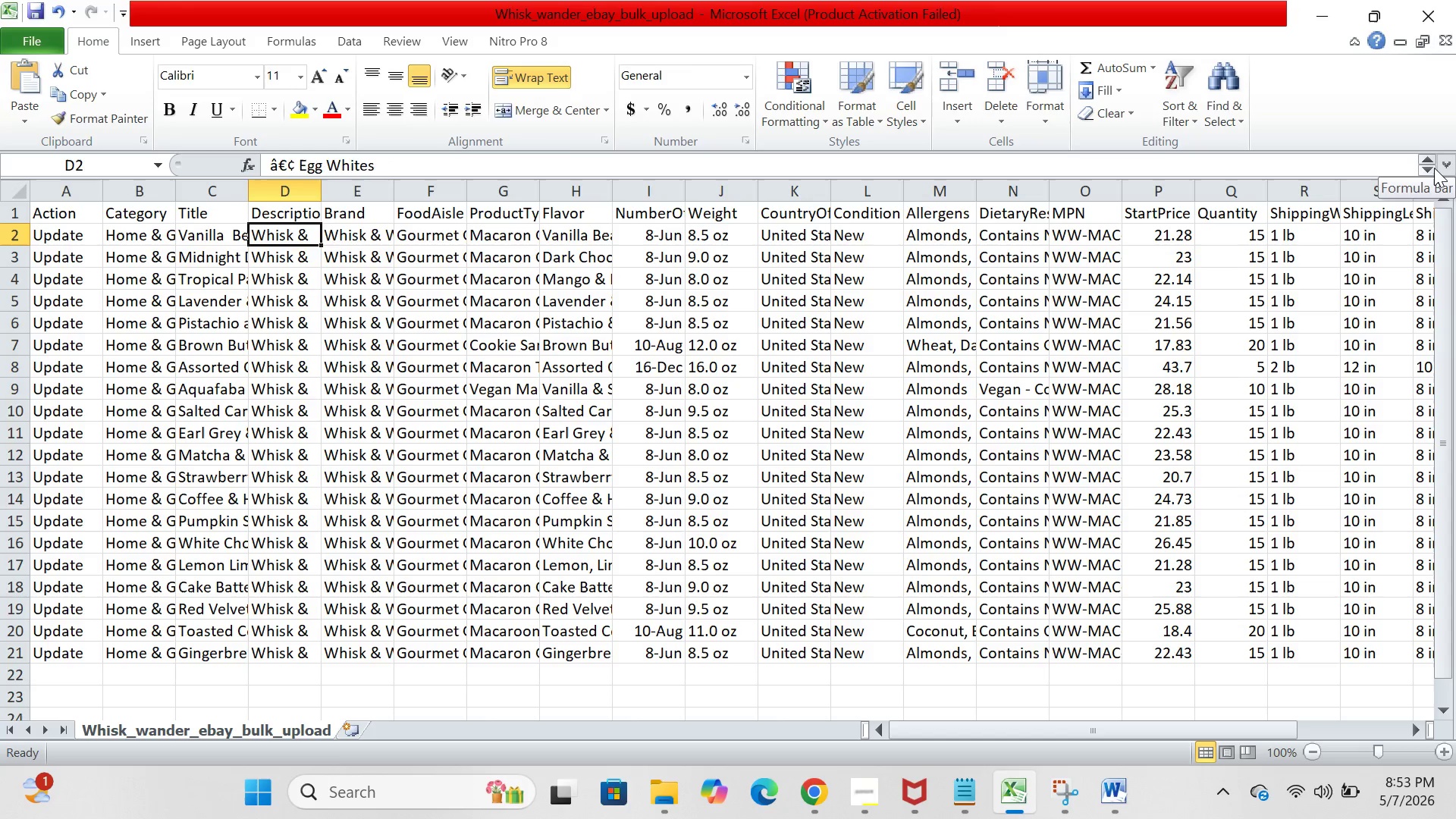 
left_click([1434, 168])
 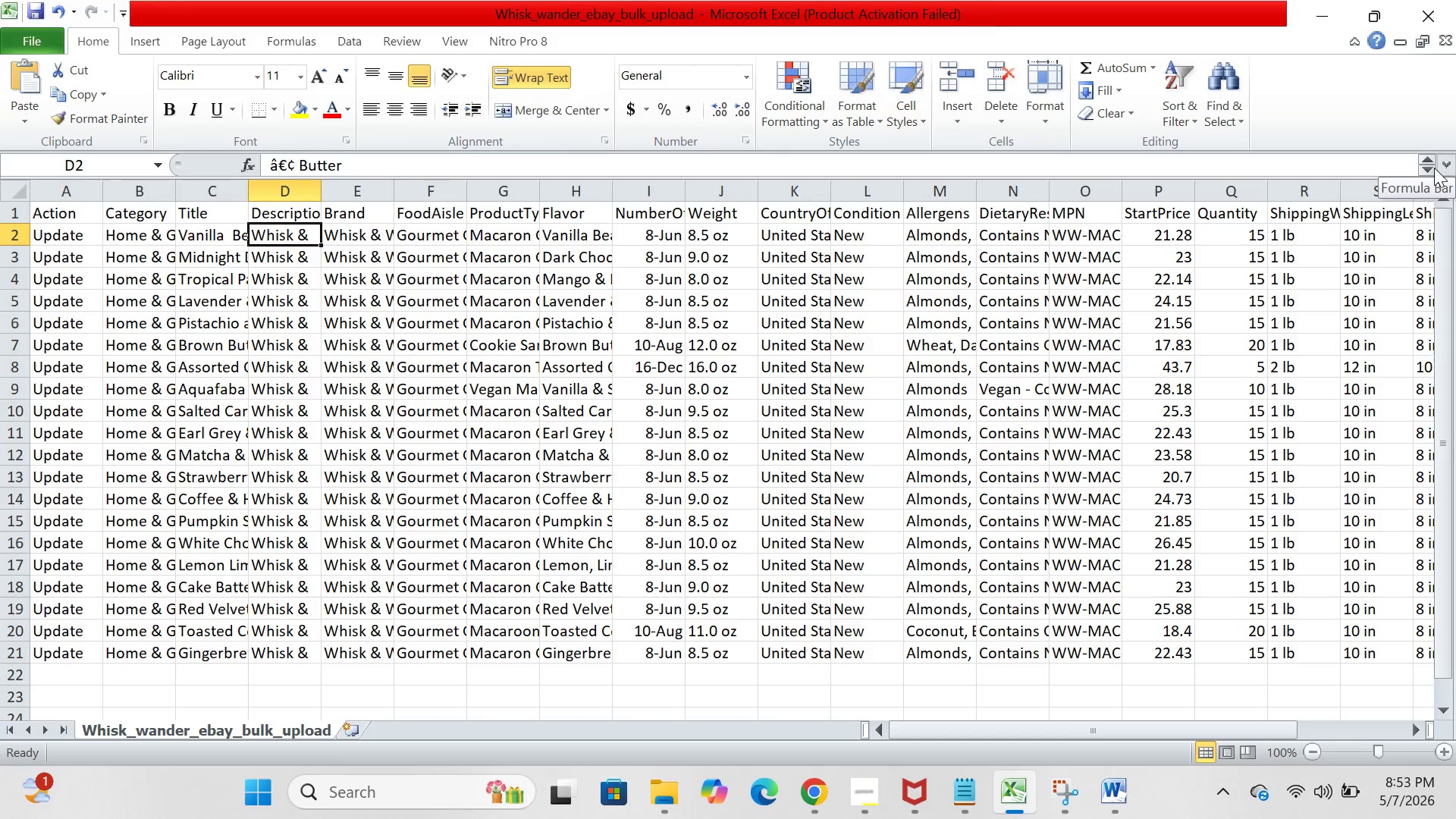 
double_click([1434, 168])
 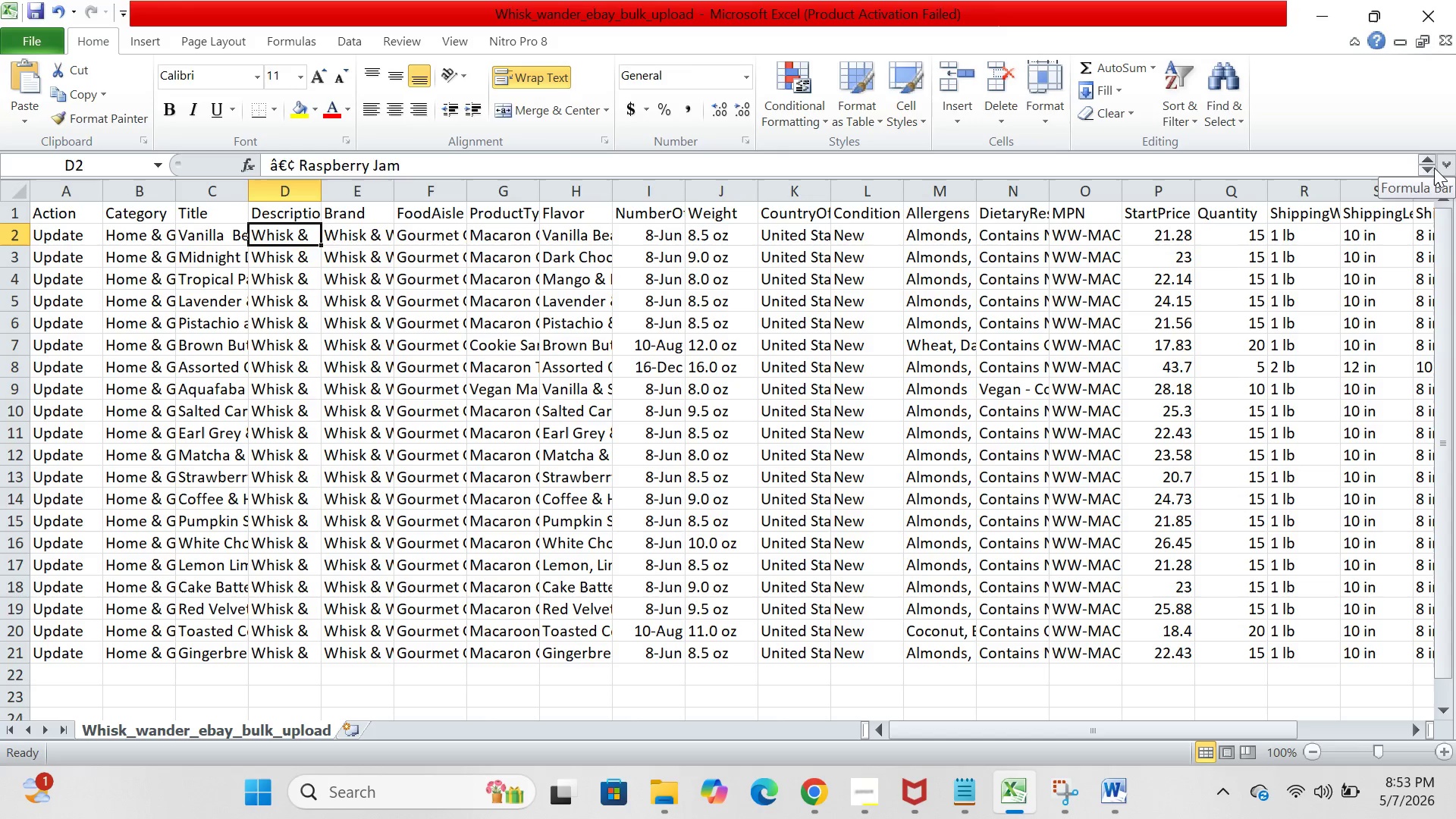 
left_click([1434, 168])
 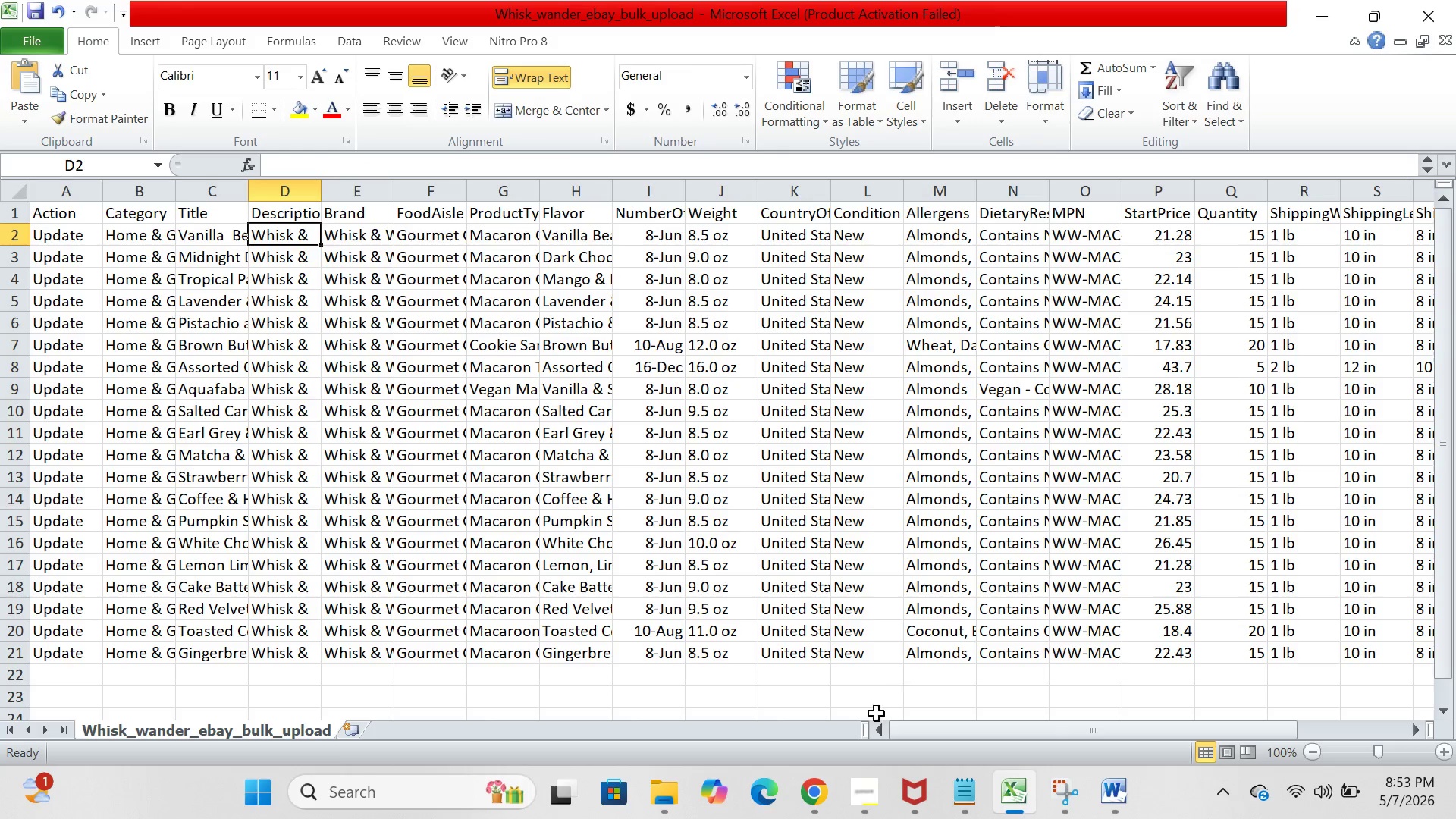 
left_click([810, 791])
 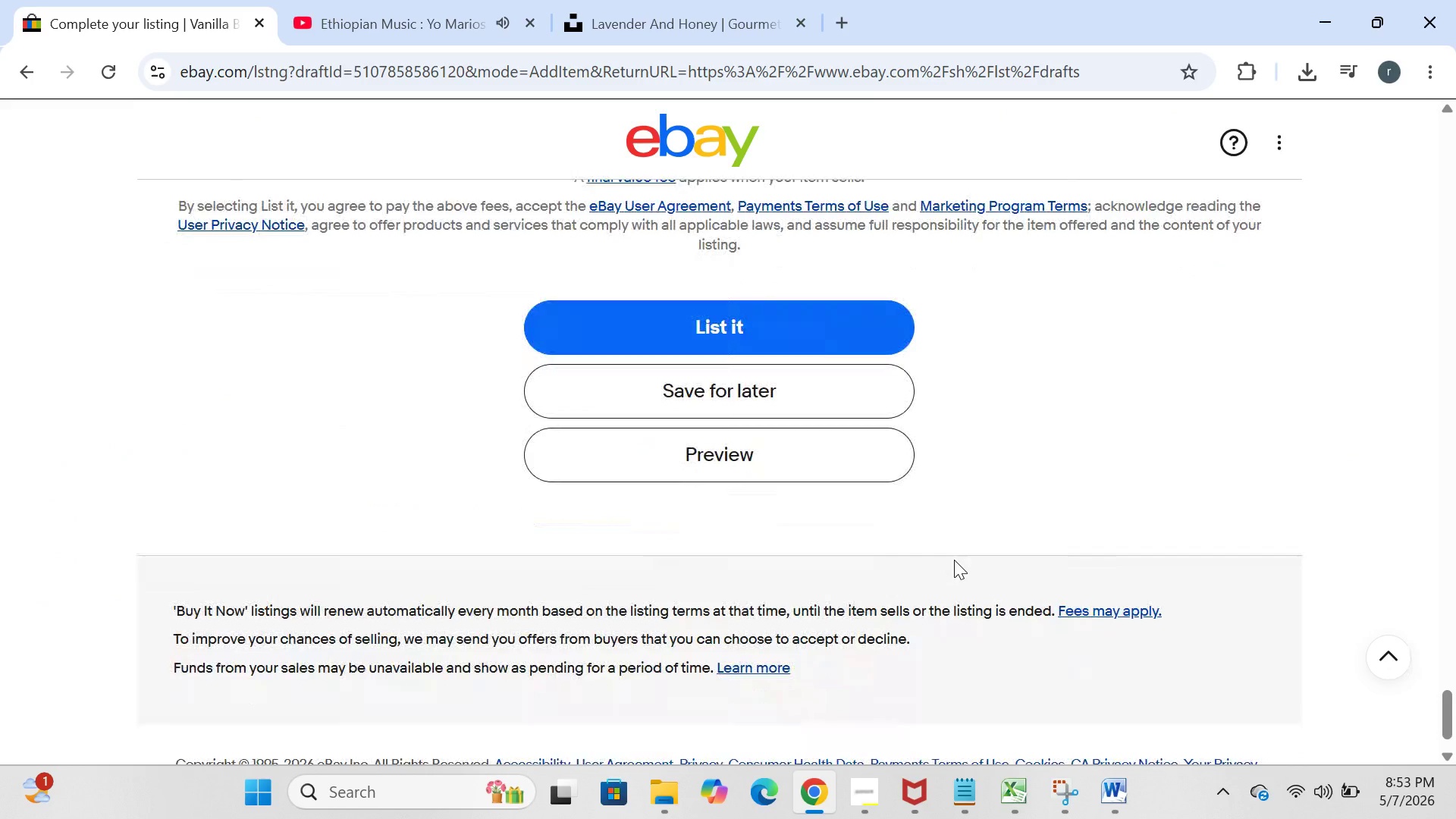 
left_click([750, 463])
 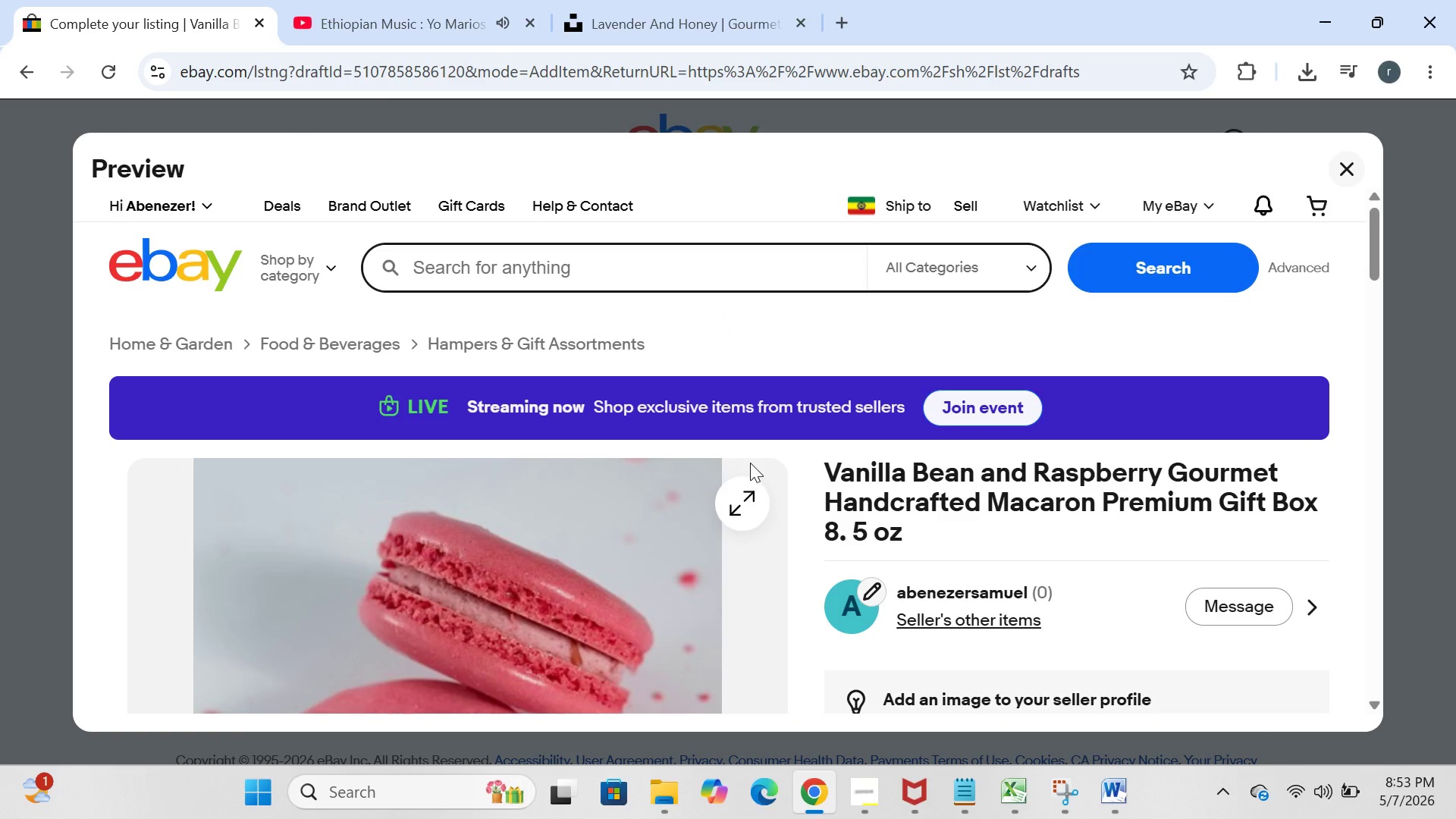 
wait(13.19)
 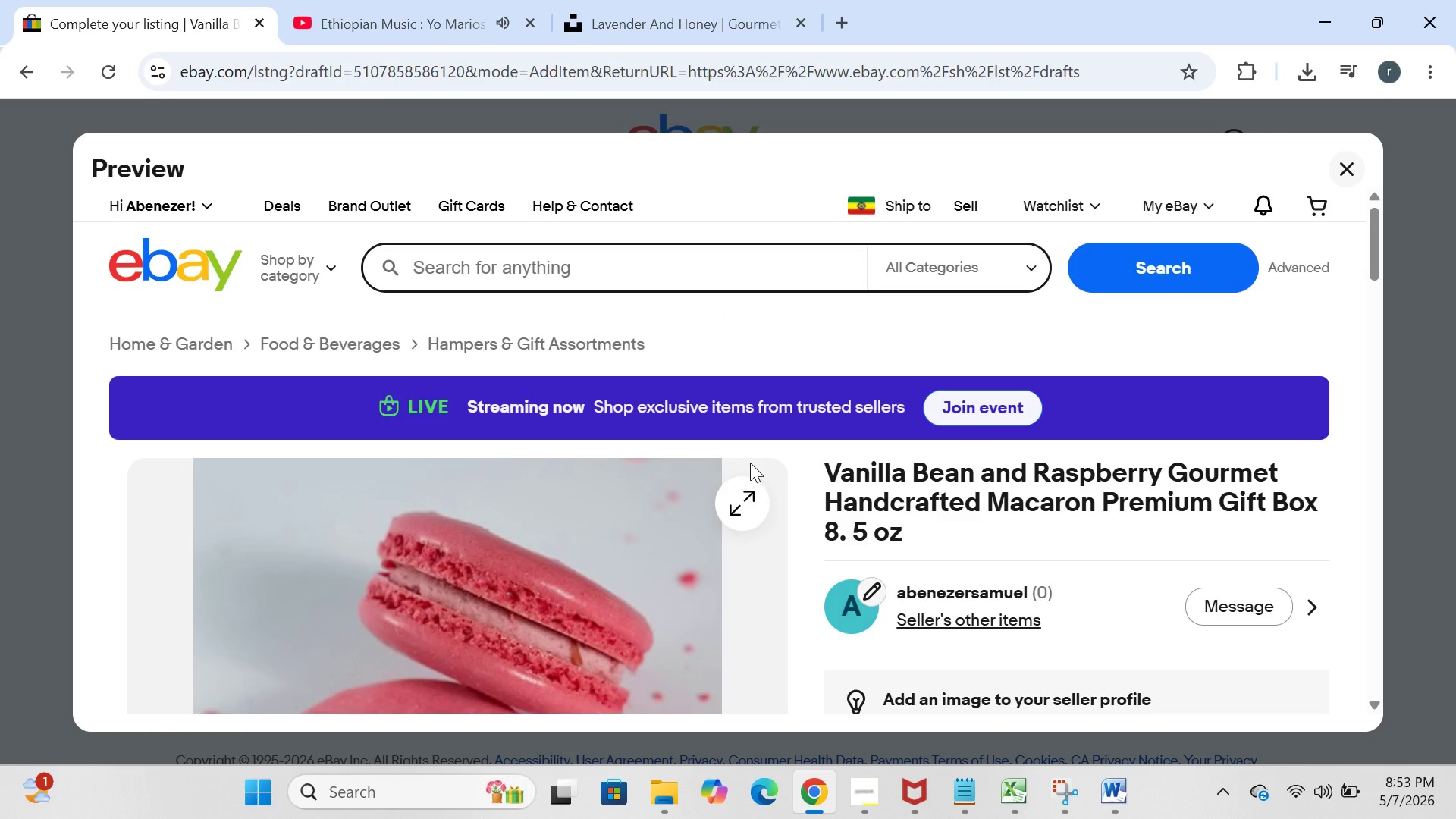 
left_click([244, 799])
 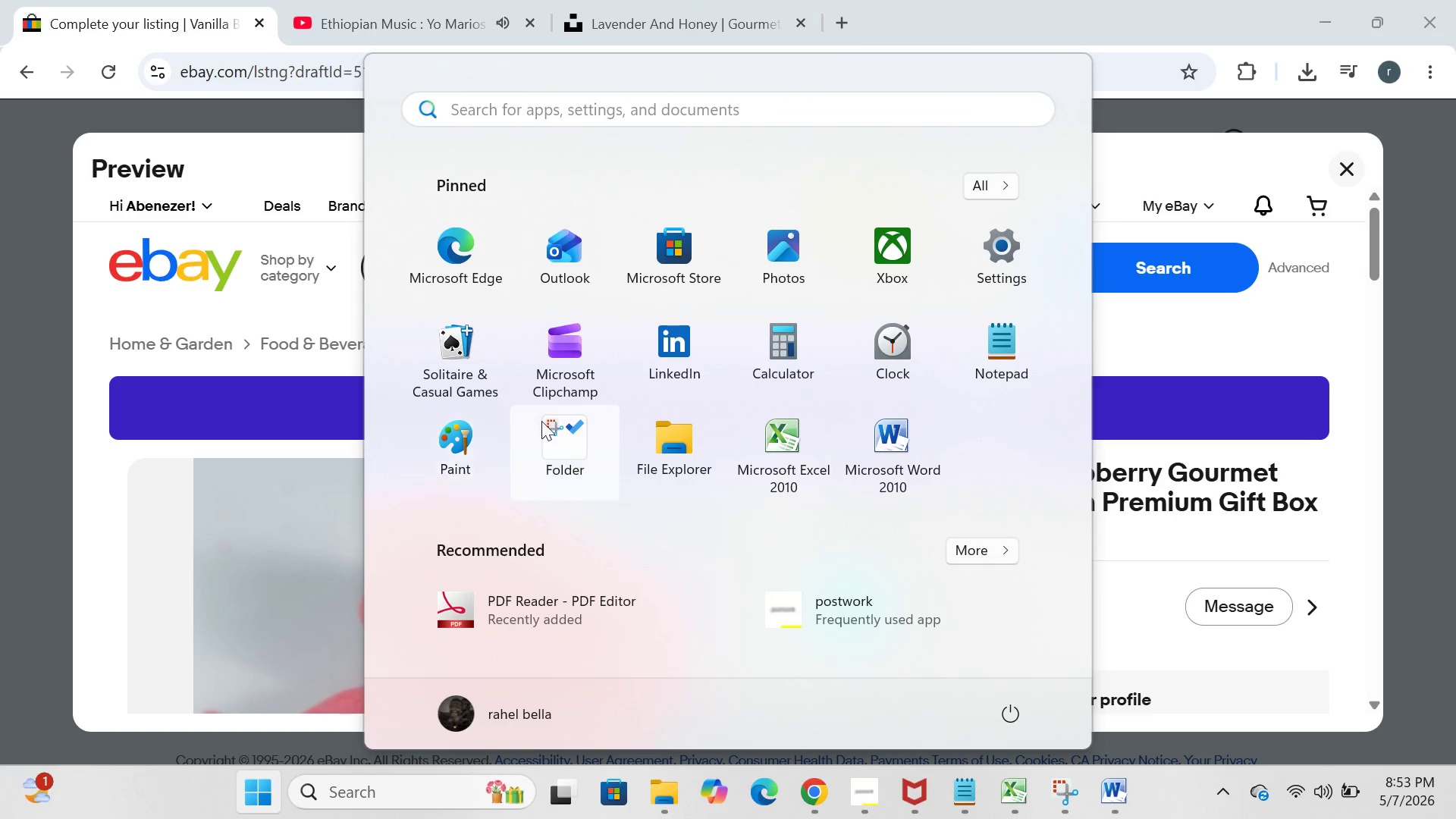 
left_click([558, 462])
 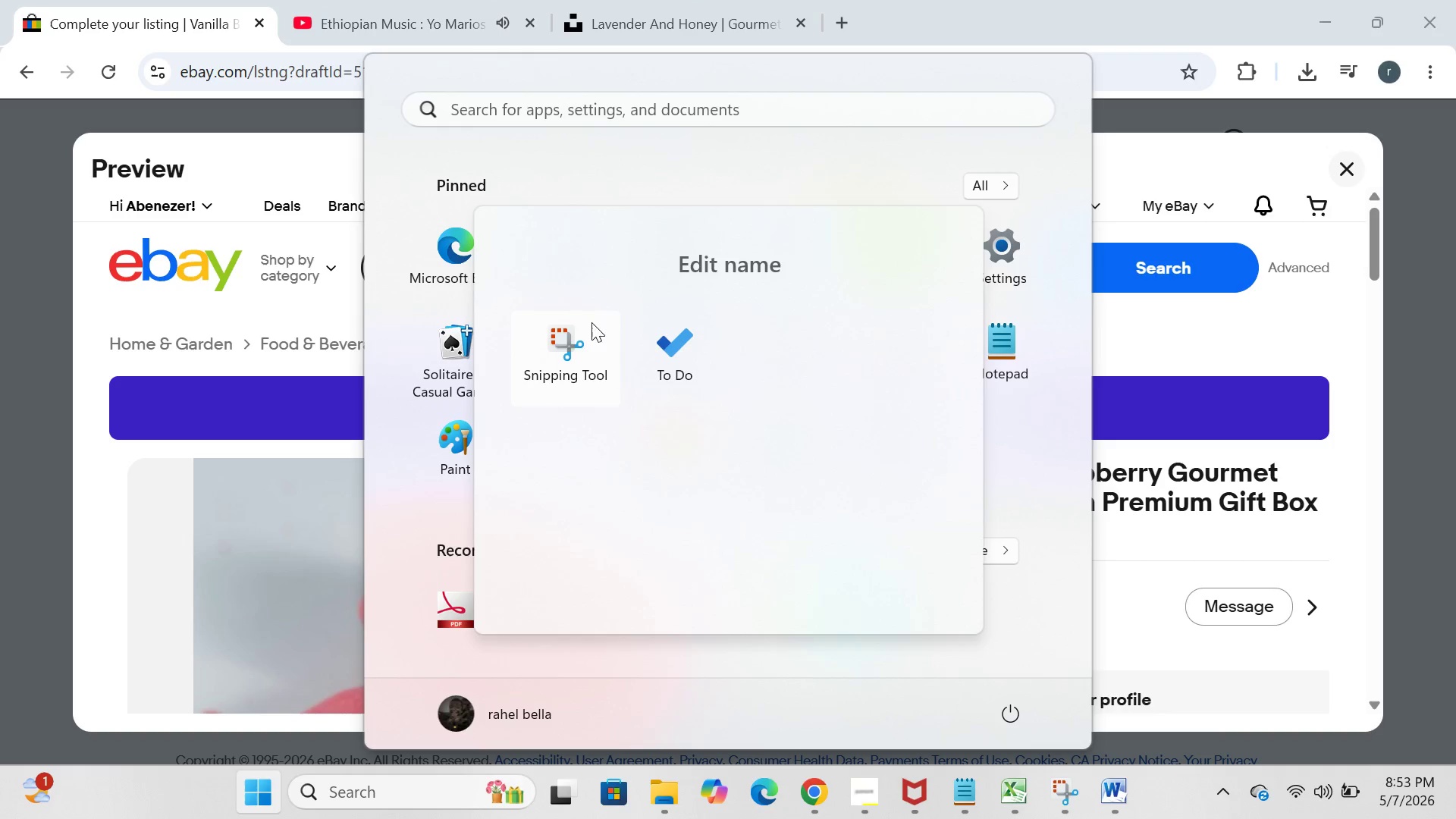 
left_click([592, 327])
 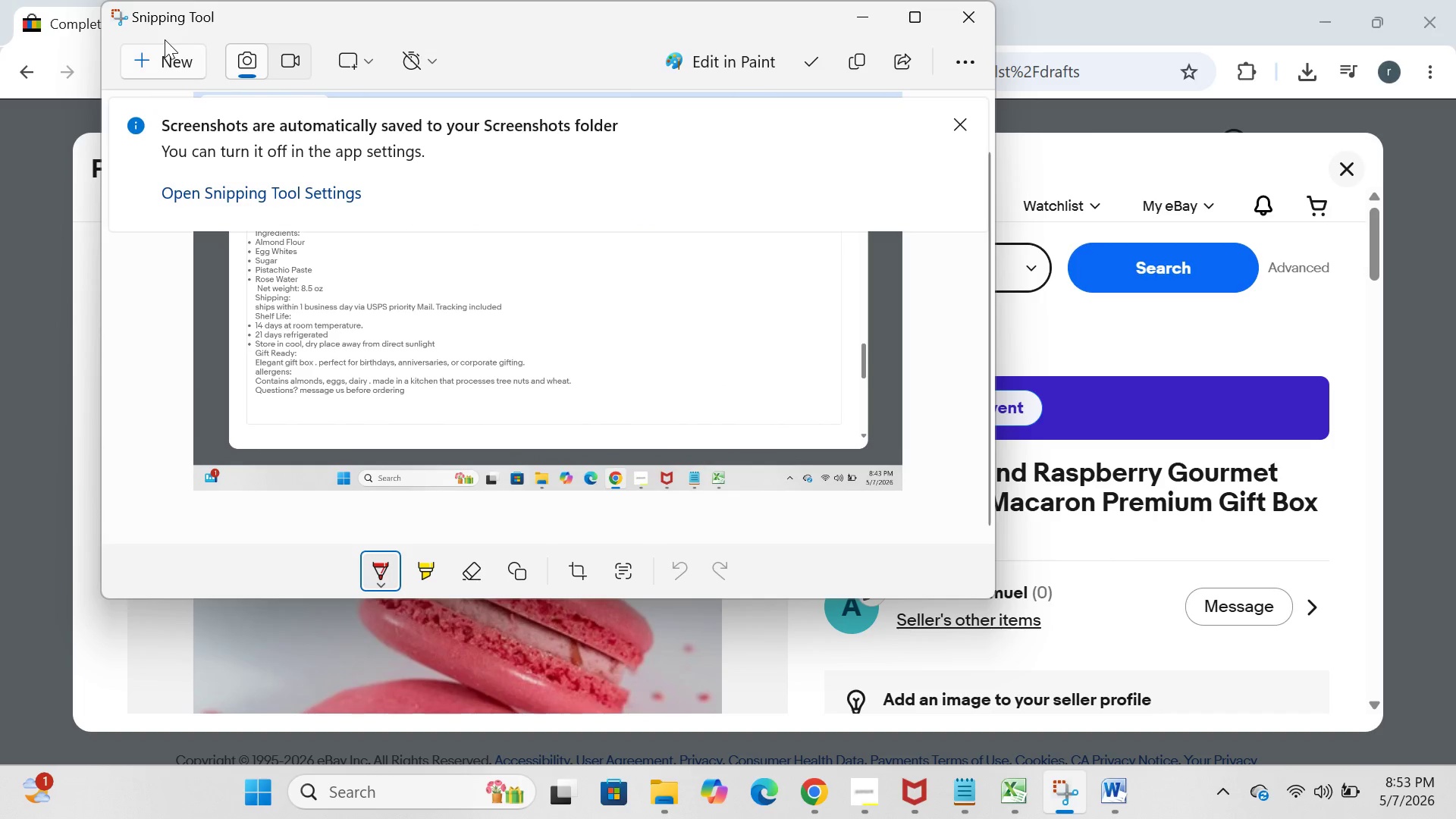 
left_click([166, 53])
 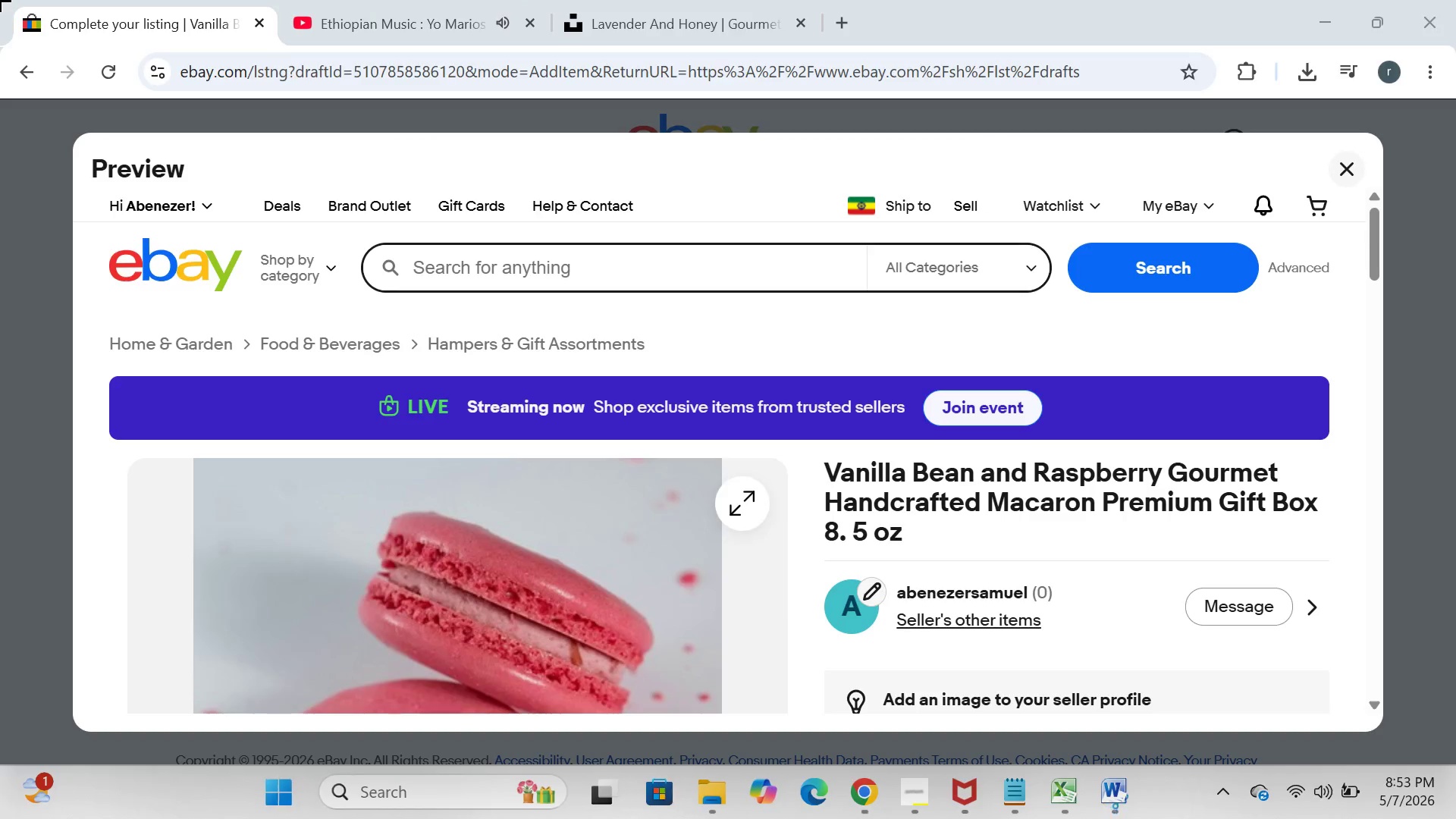 
left_click_drag(start_coordinate=[0, 0], to_coordinate=[1455, 818])
 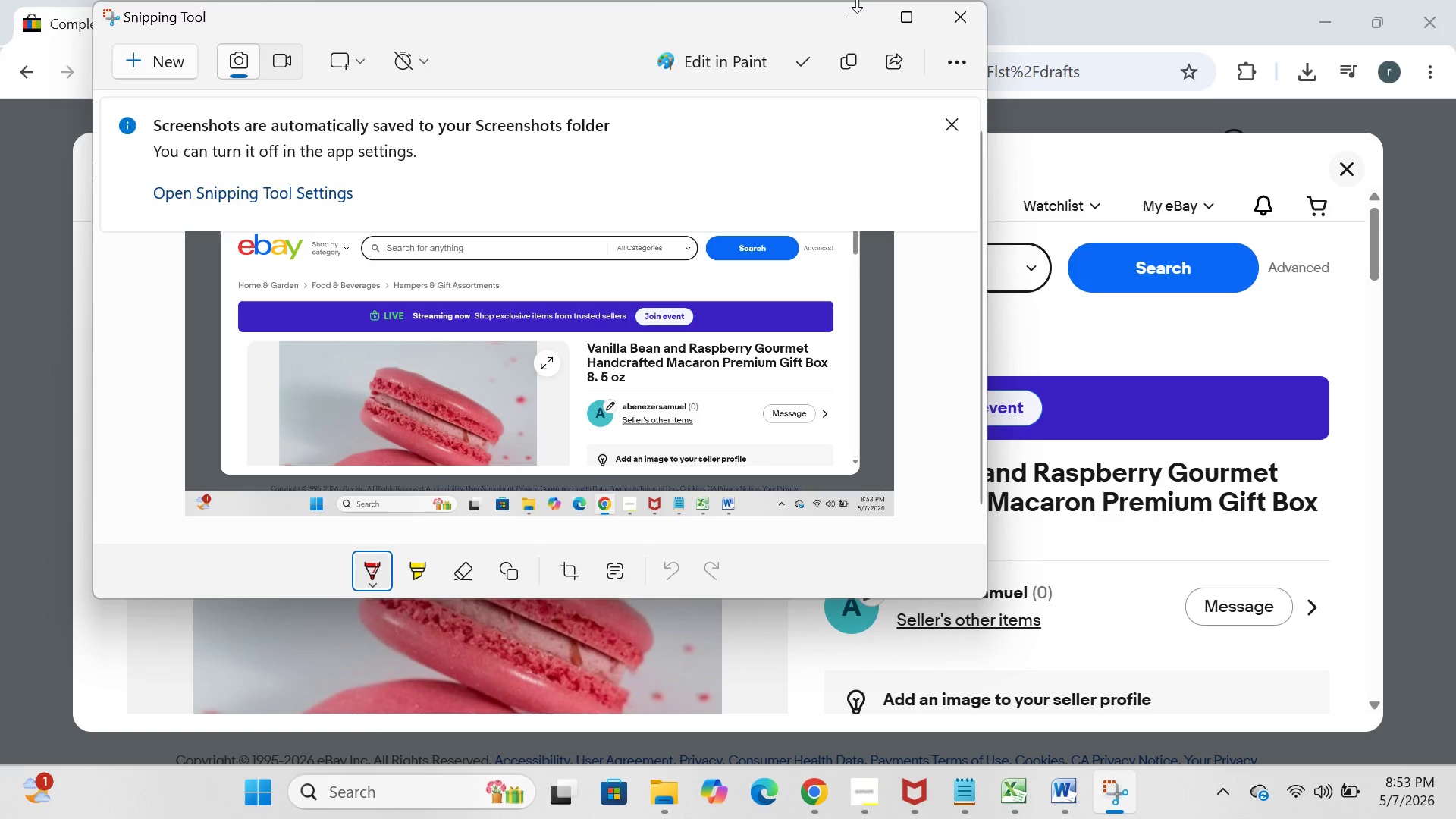 
left_click([864, 23])
 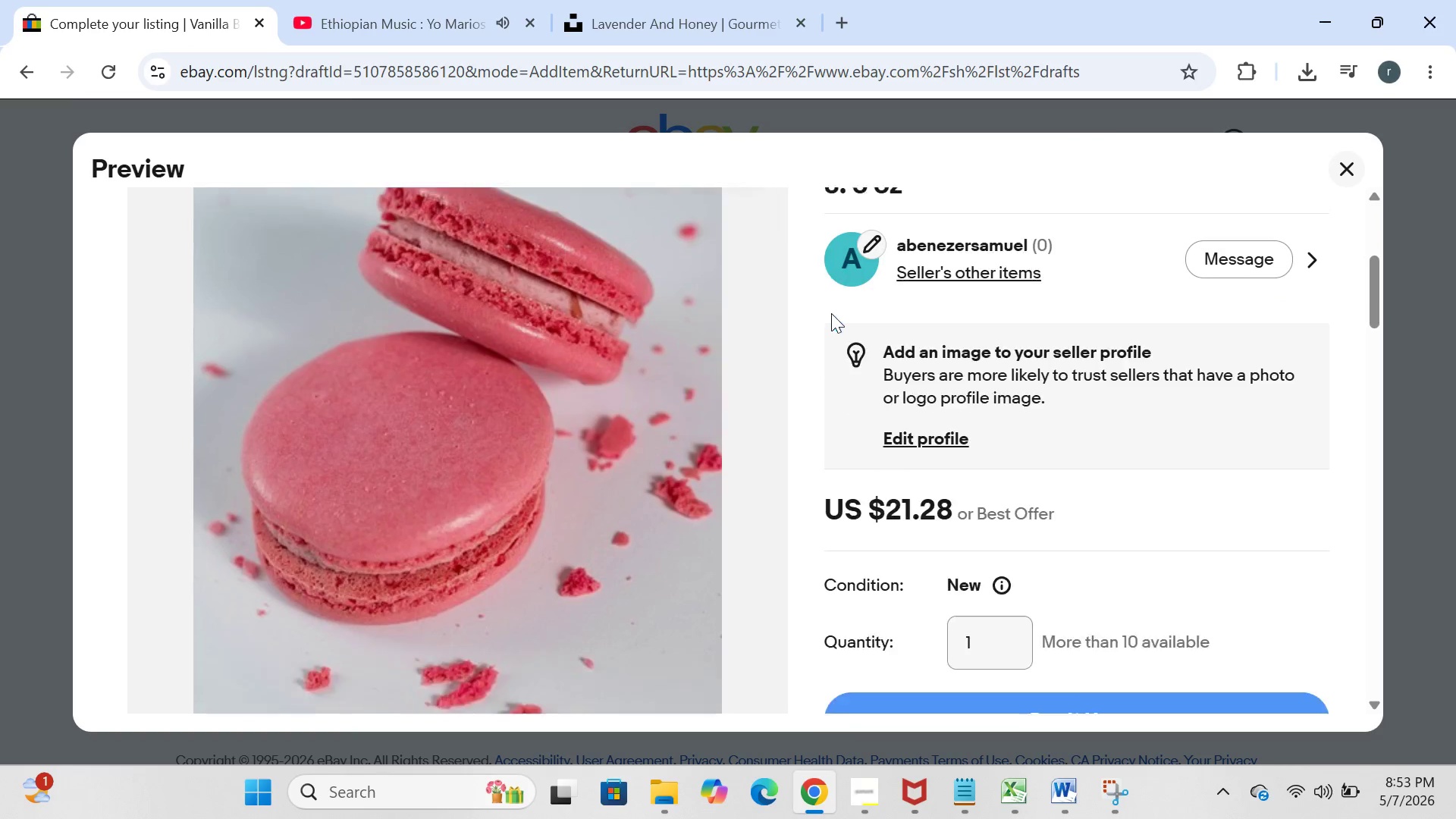 
wait(8.44)
 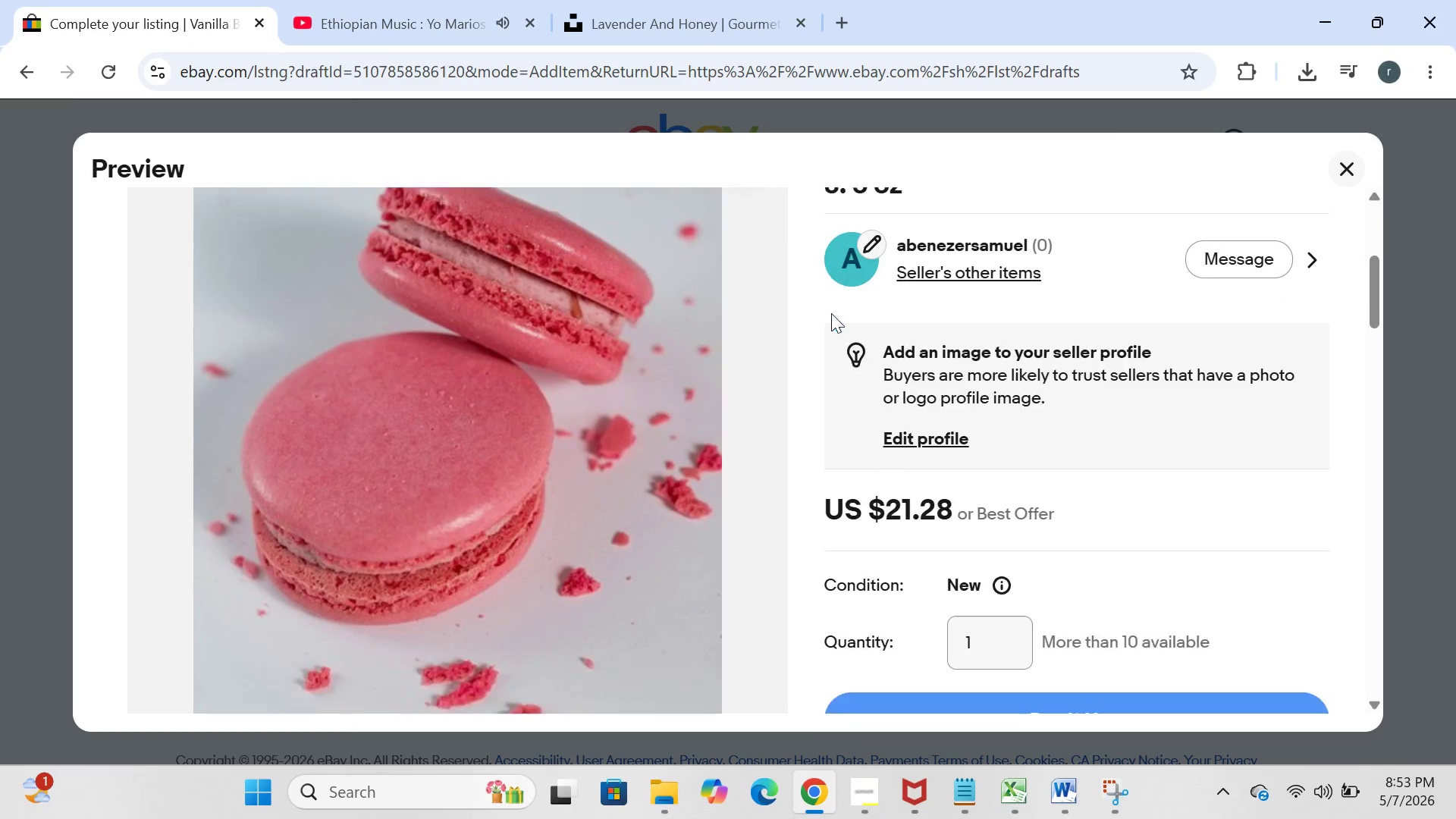 
left_click([260, 792])
 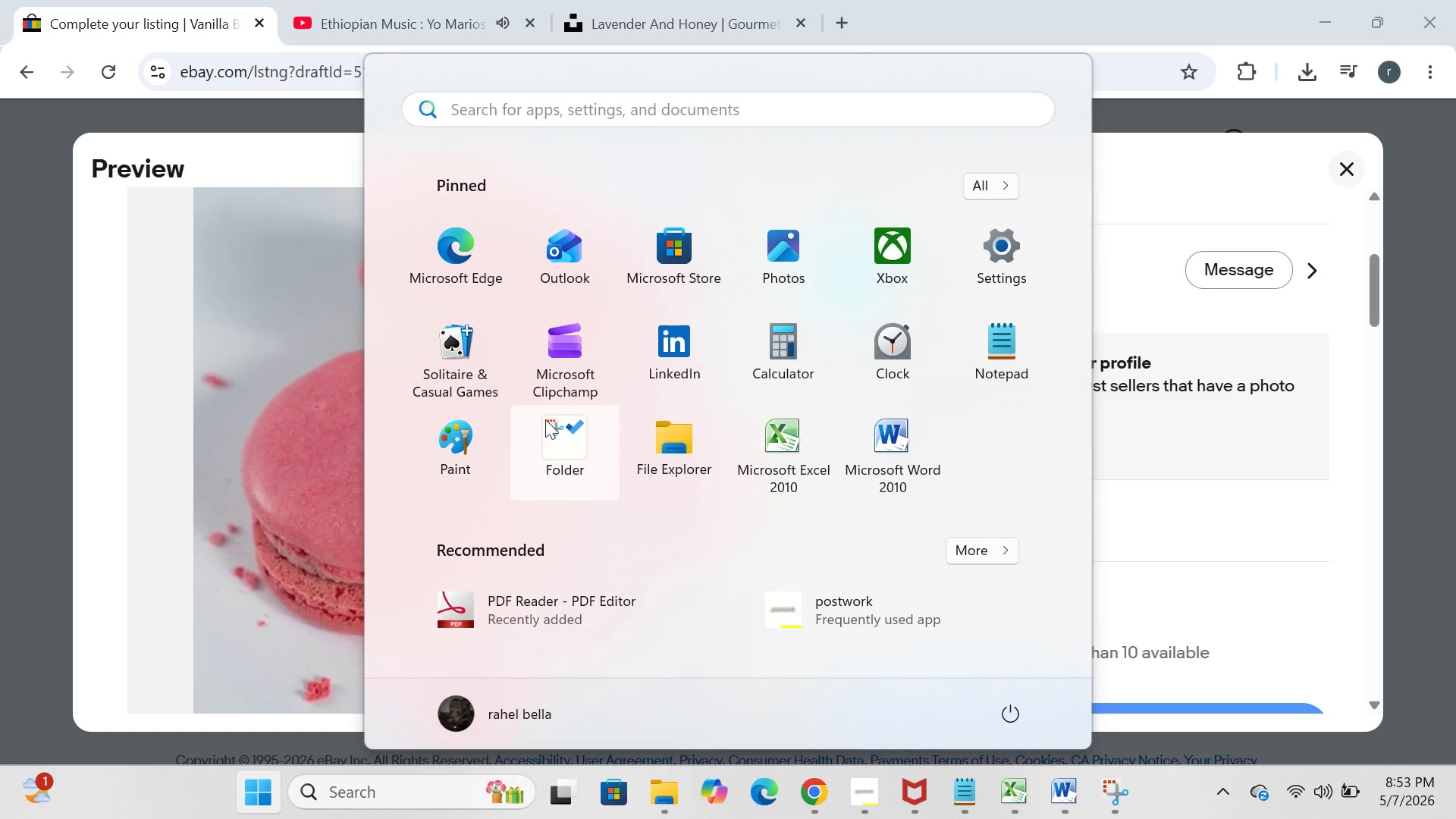 
left_click([566, 420])
 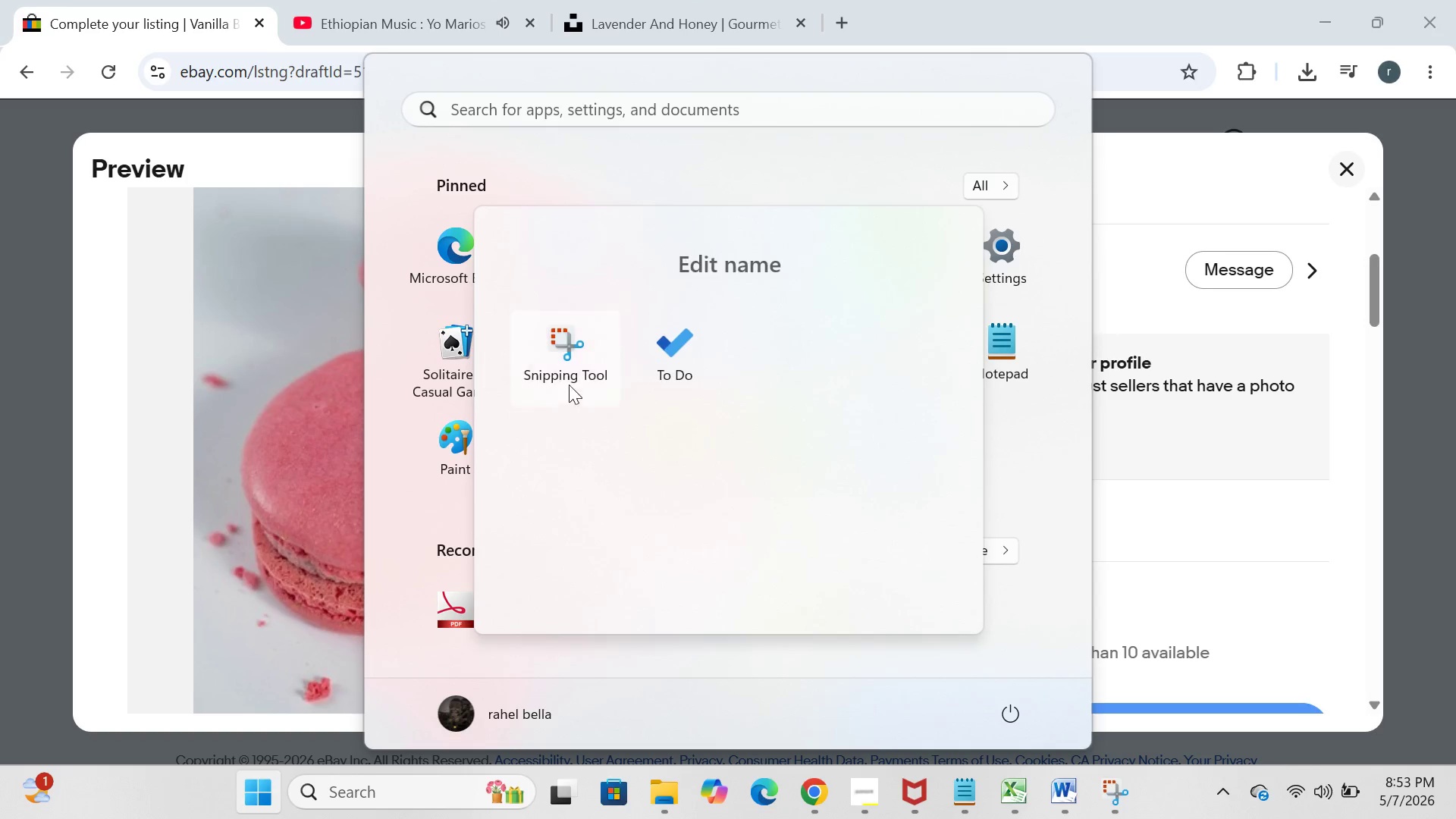 
left_click([567, 372])
 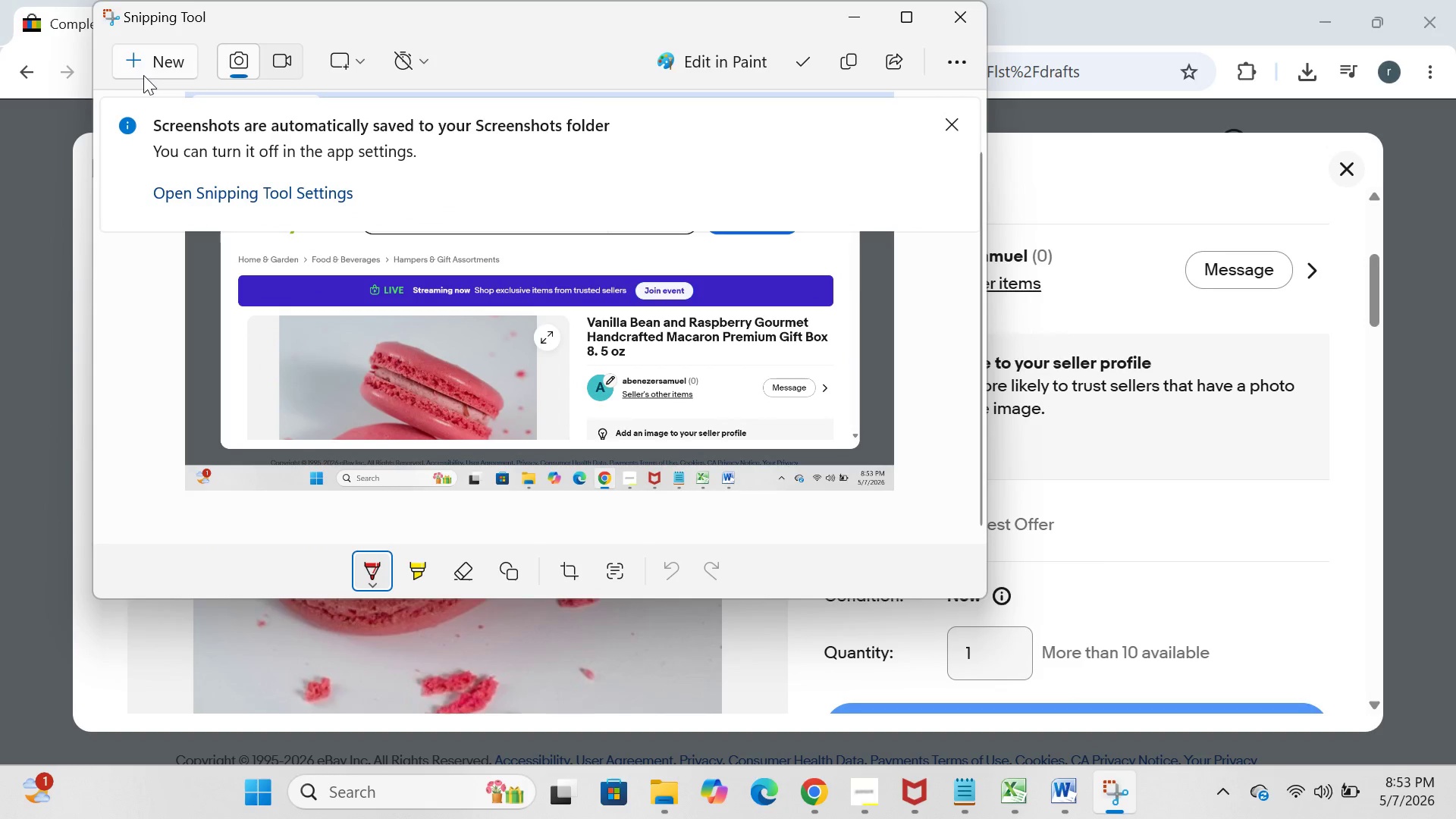 
left_click([143, 68])
 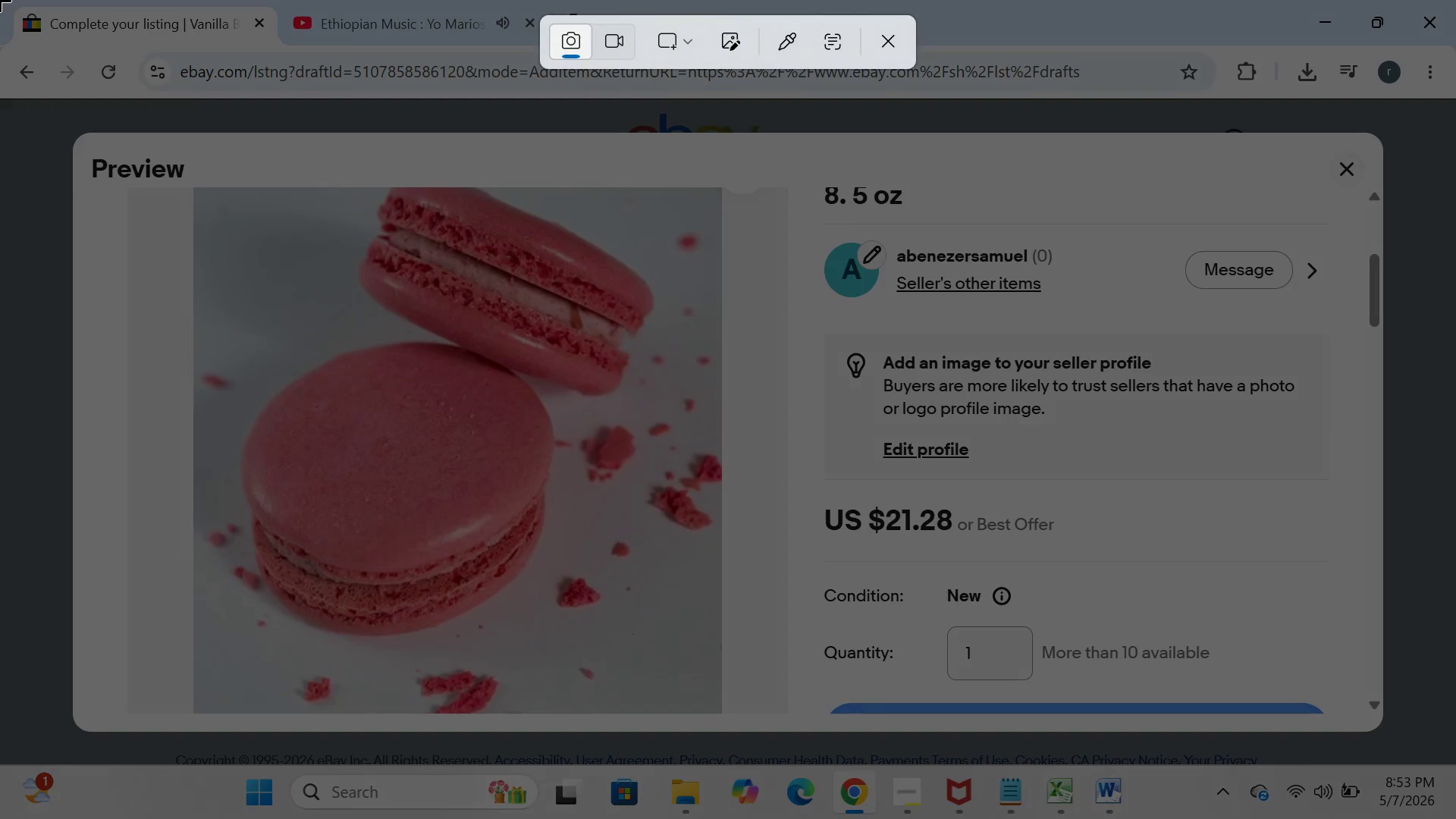 
left_click_drag(start_coordinate=[0, 0], to_coordinate=[1455, 818])
 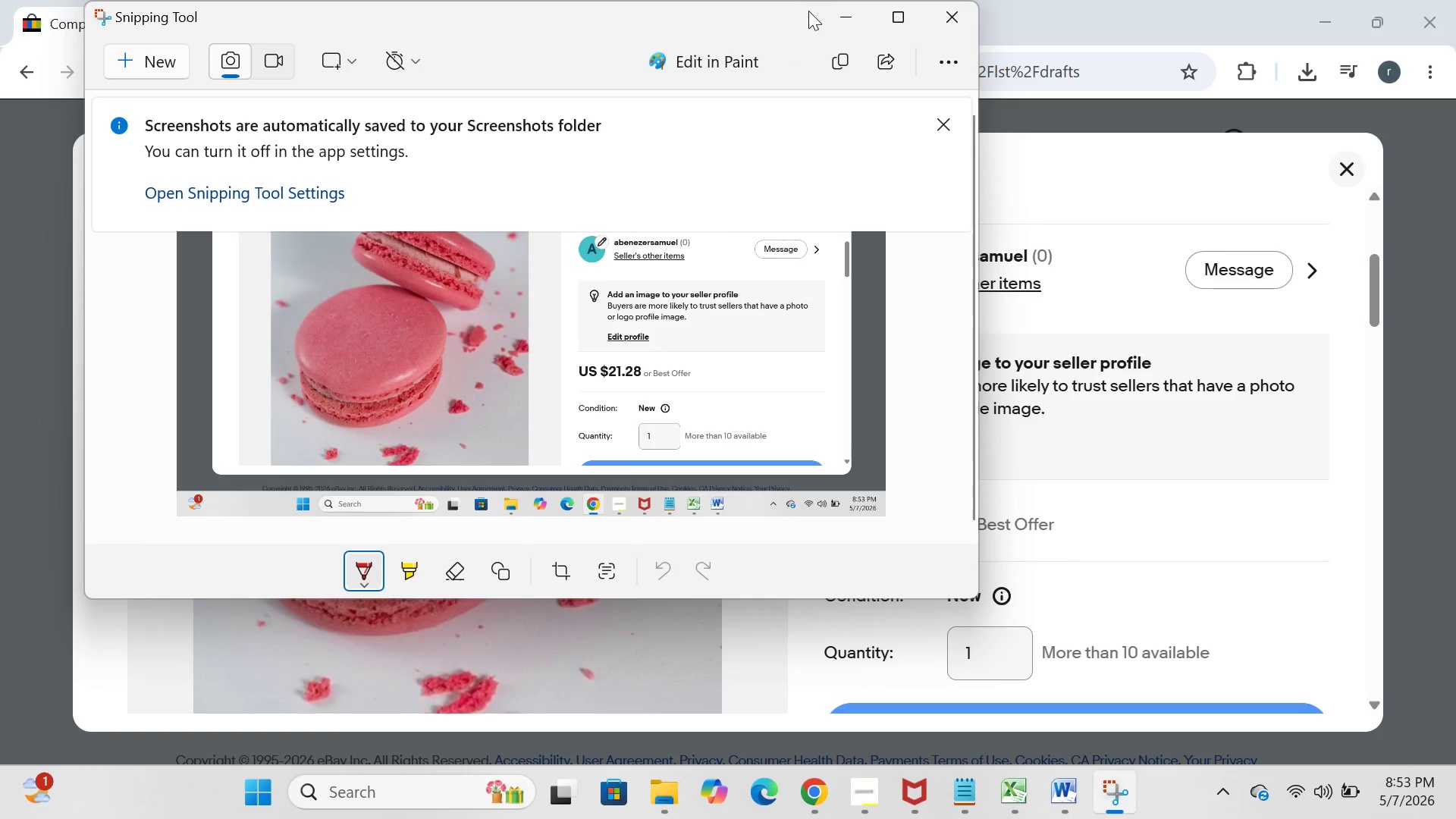 
left_click([846, 5])
 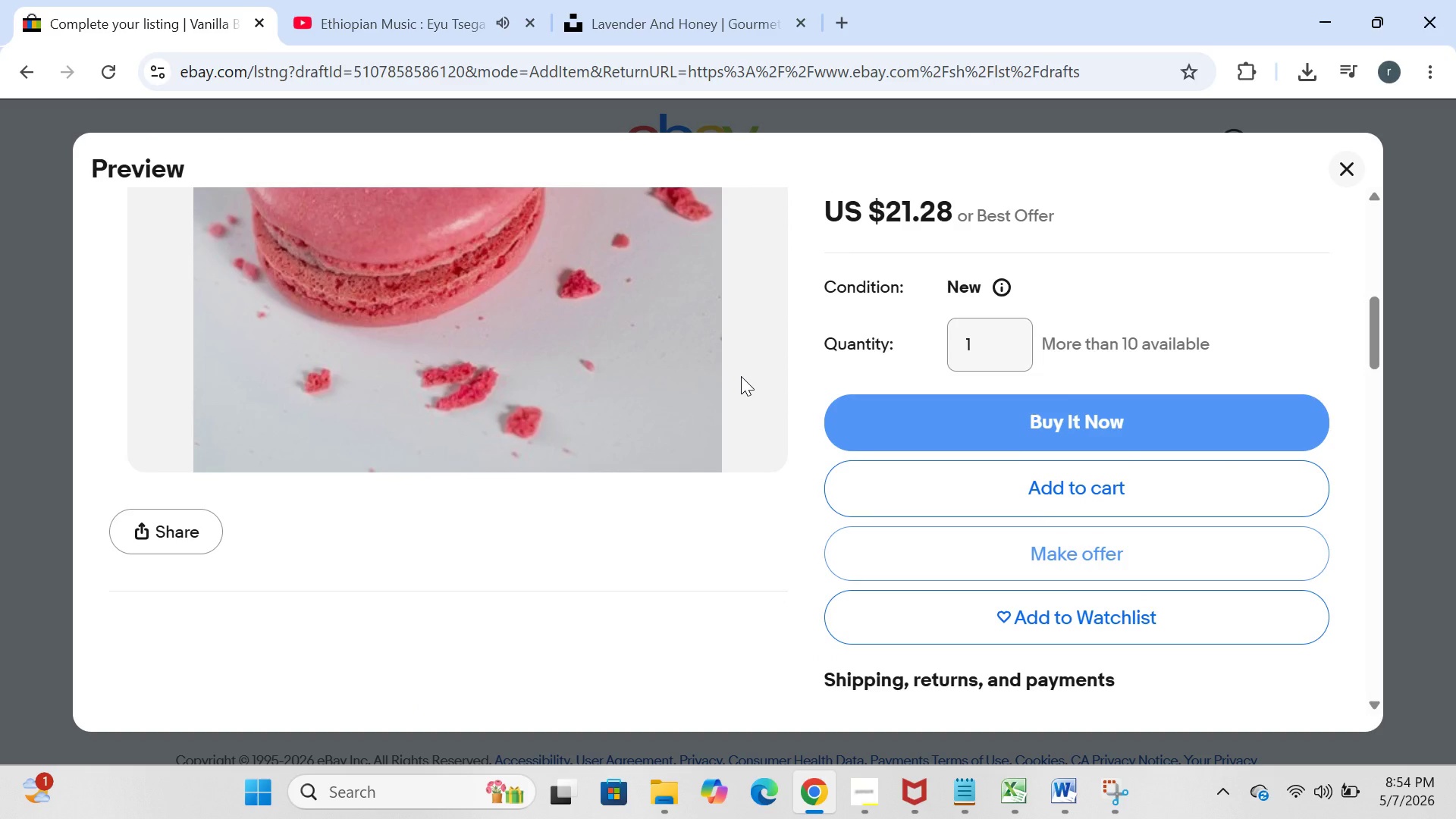 
wait(21.53)
 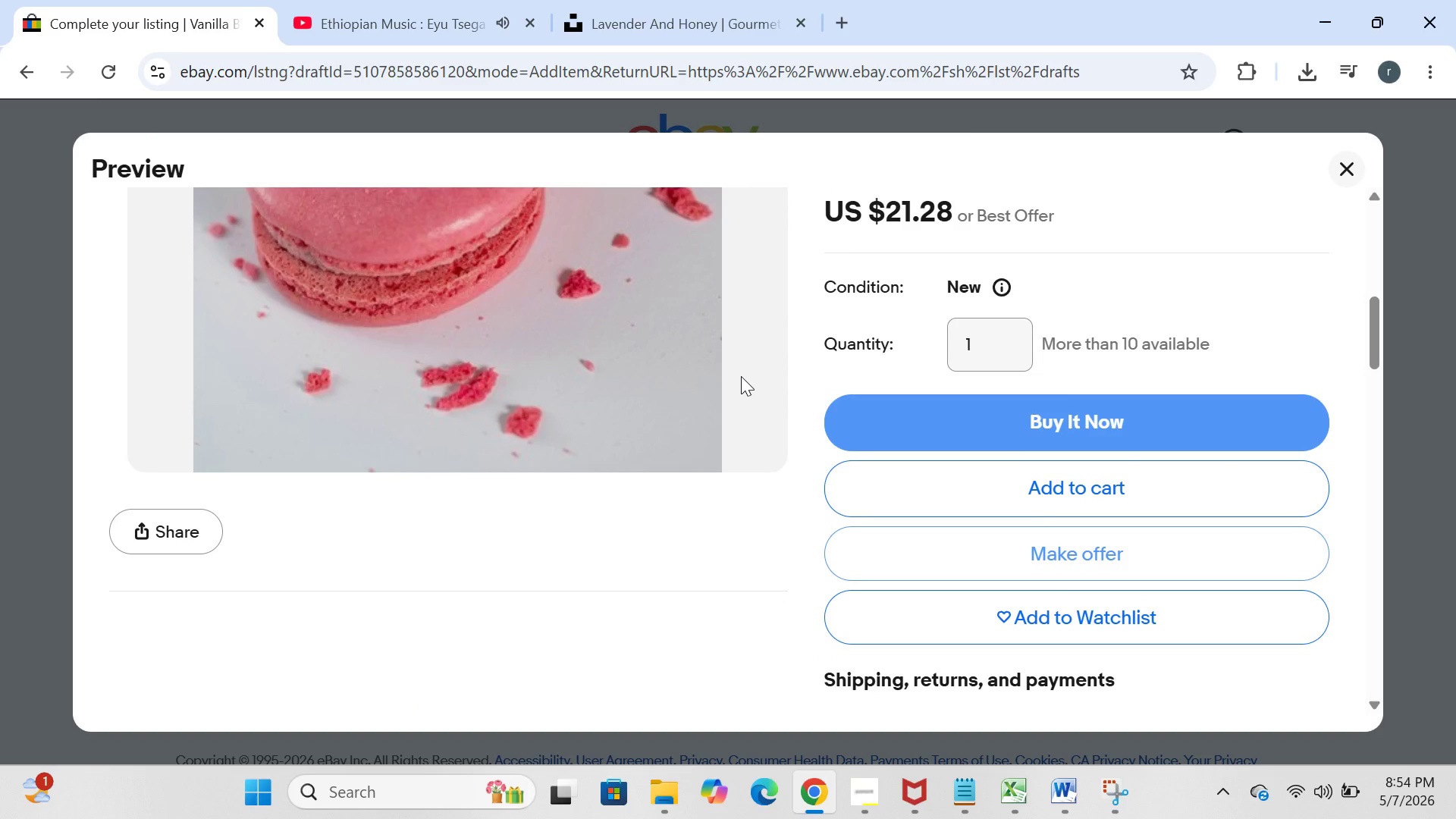 
left_click([395, 27])
 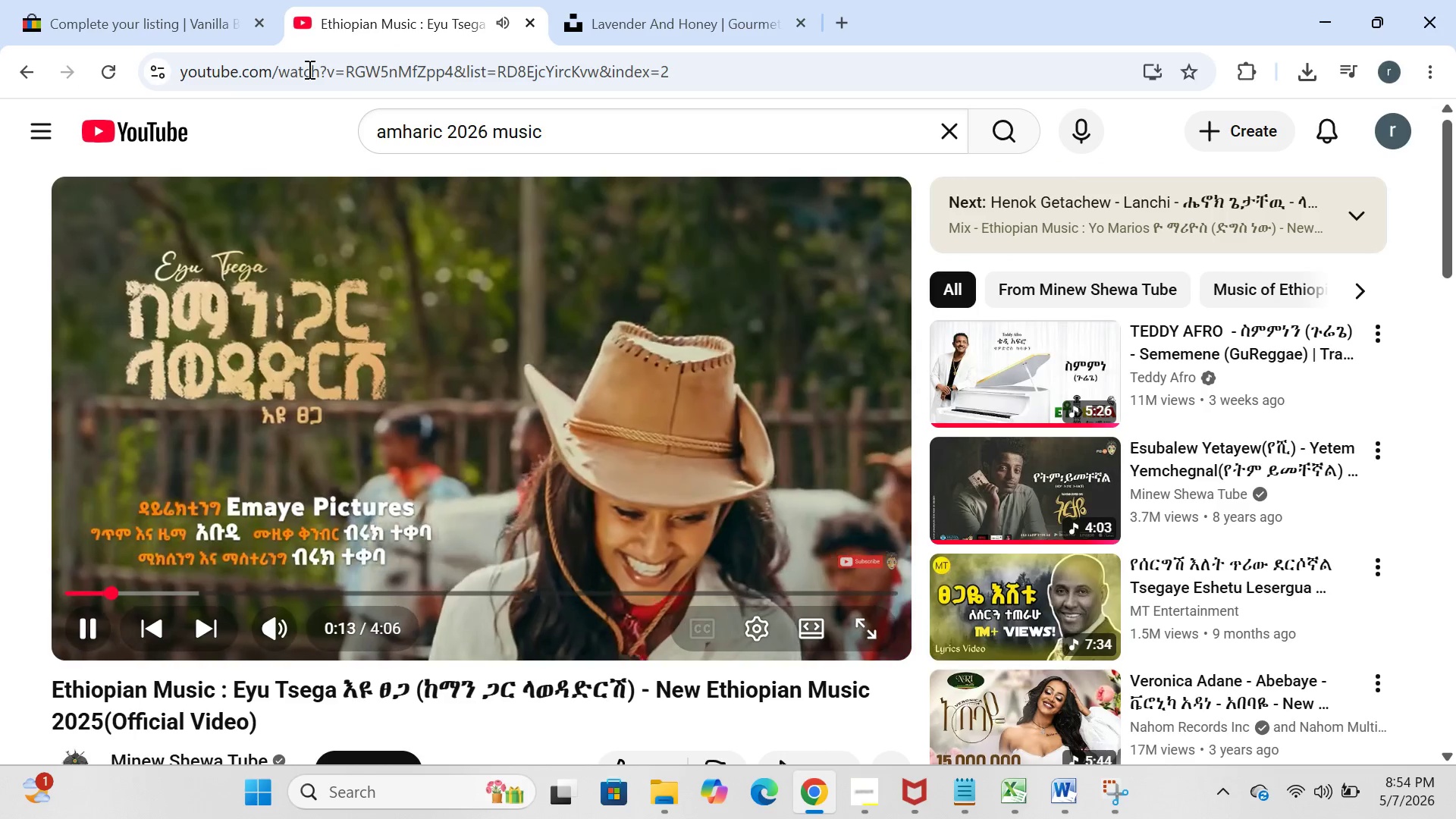 
left_click([45, 8])
 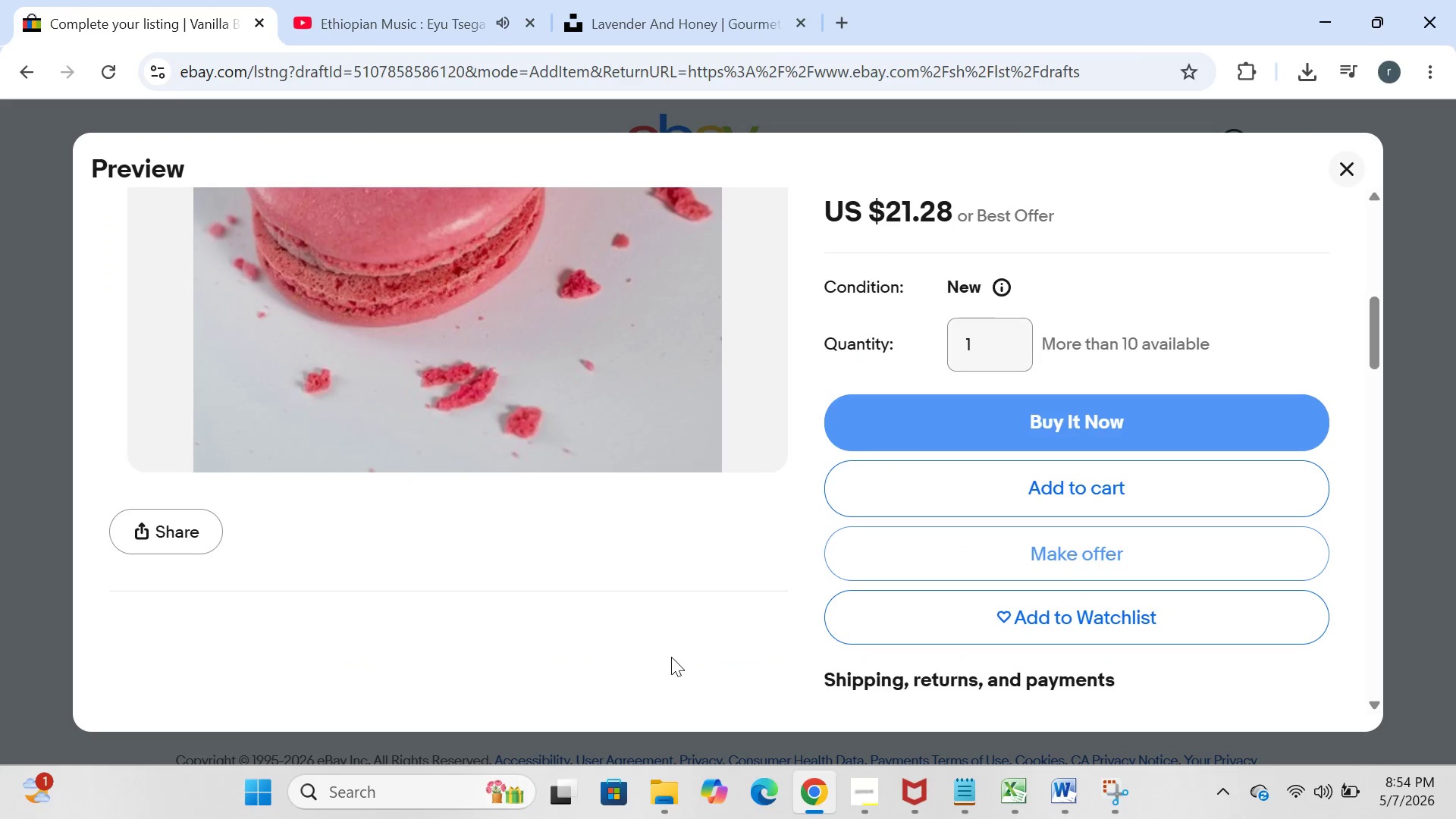 
left_click([676, 808])
 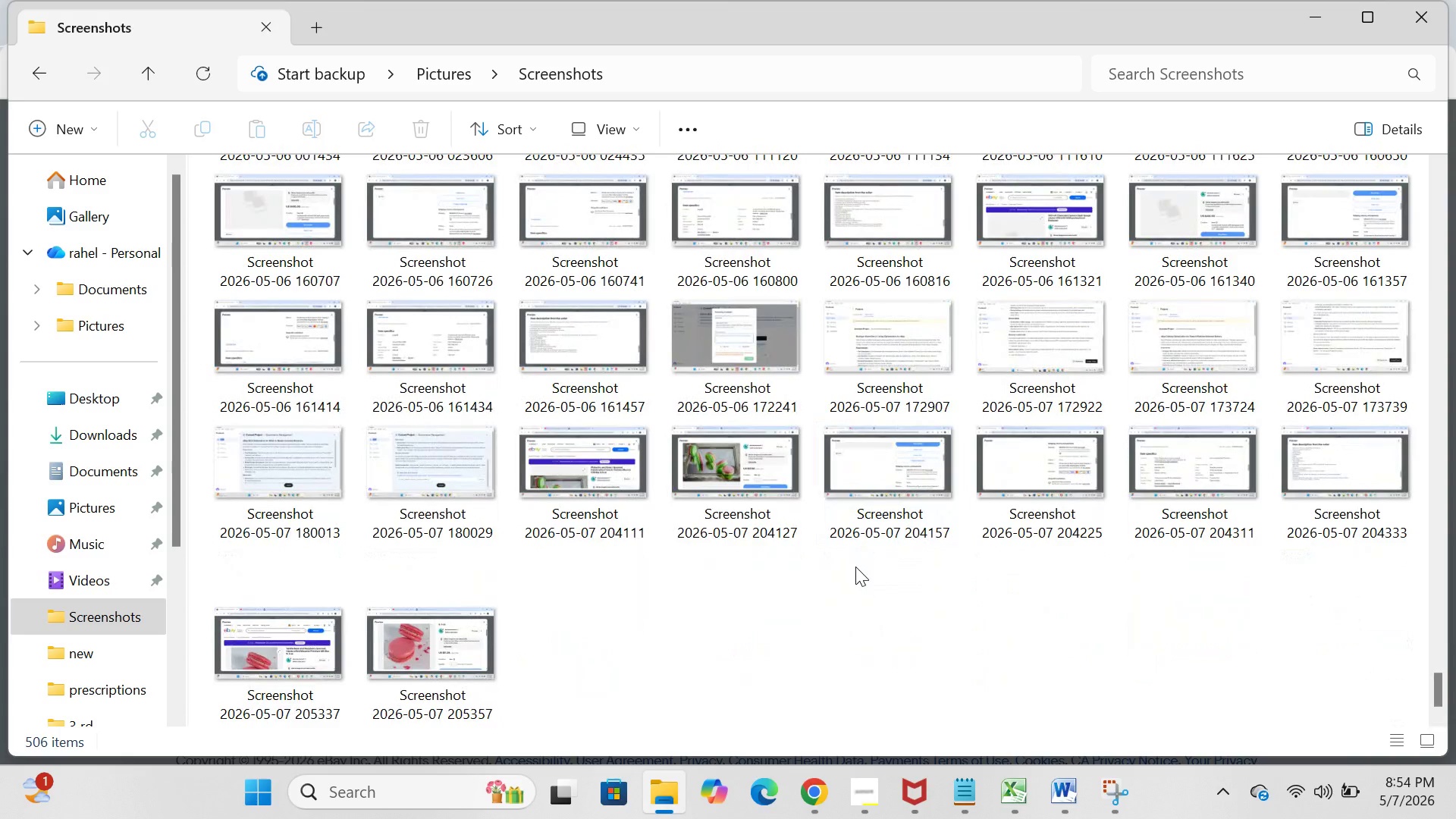 
wait(10.64)
 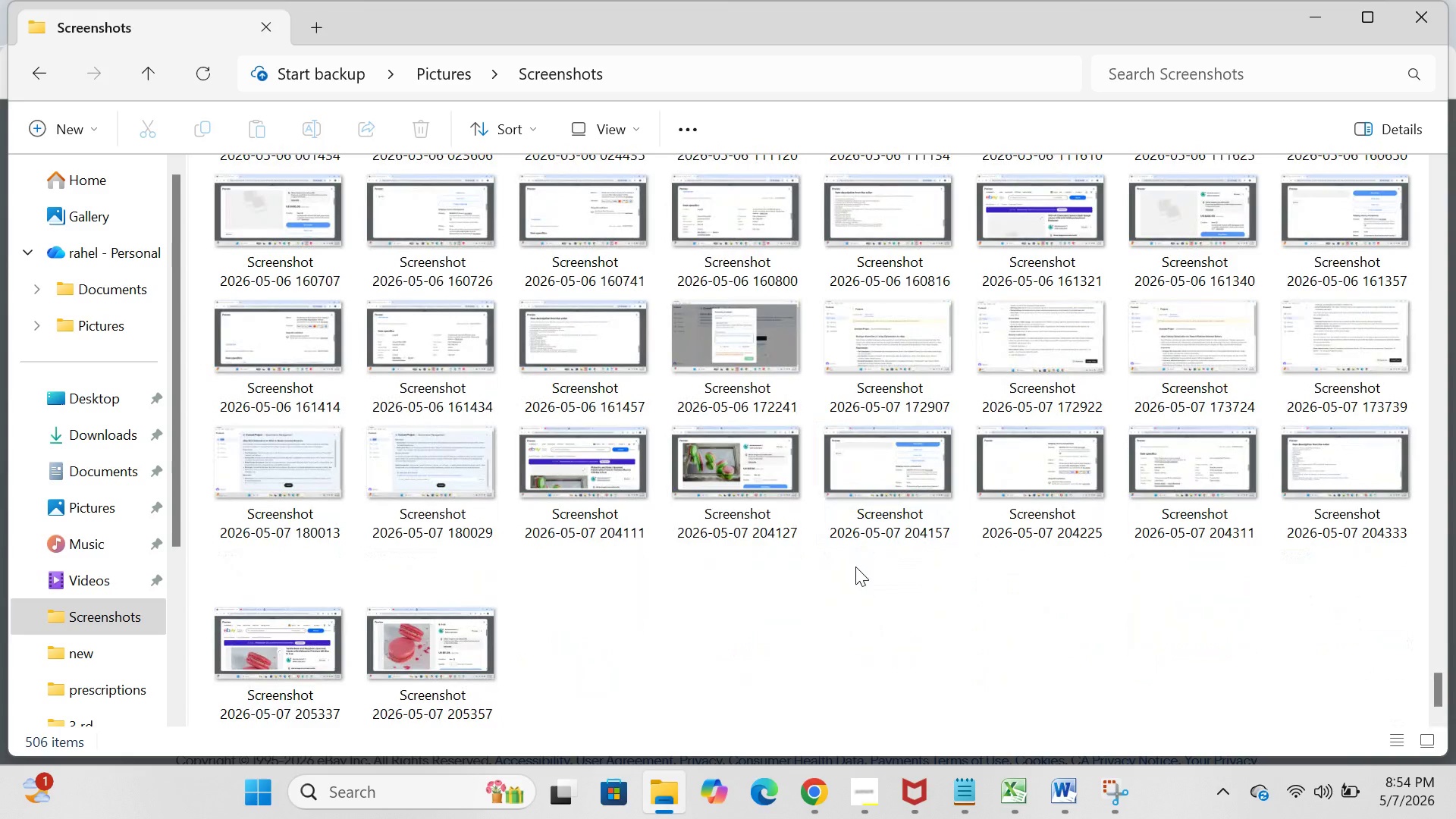 
left_click([832, 793])
 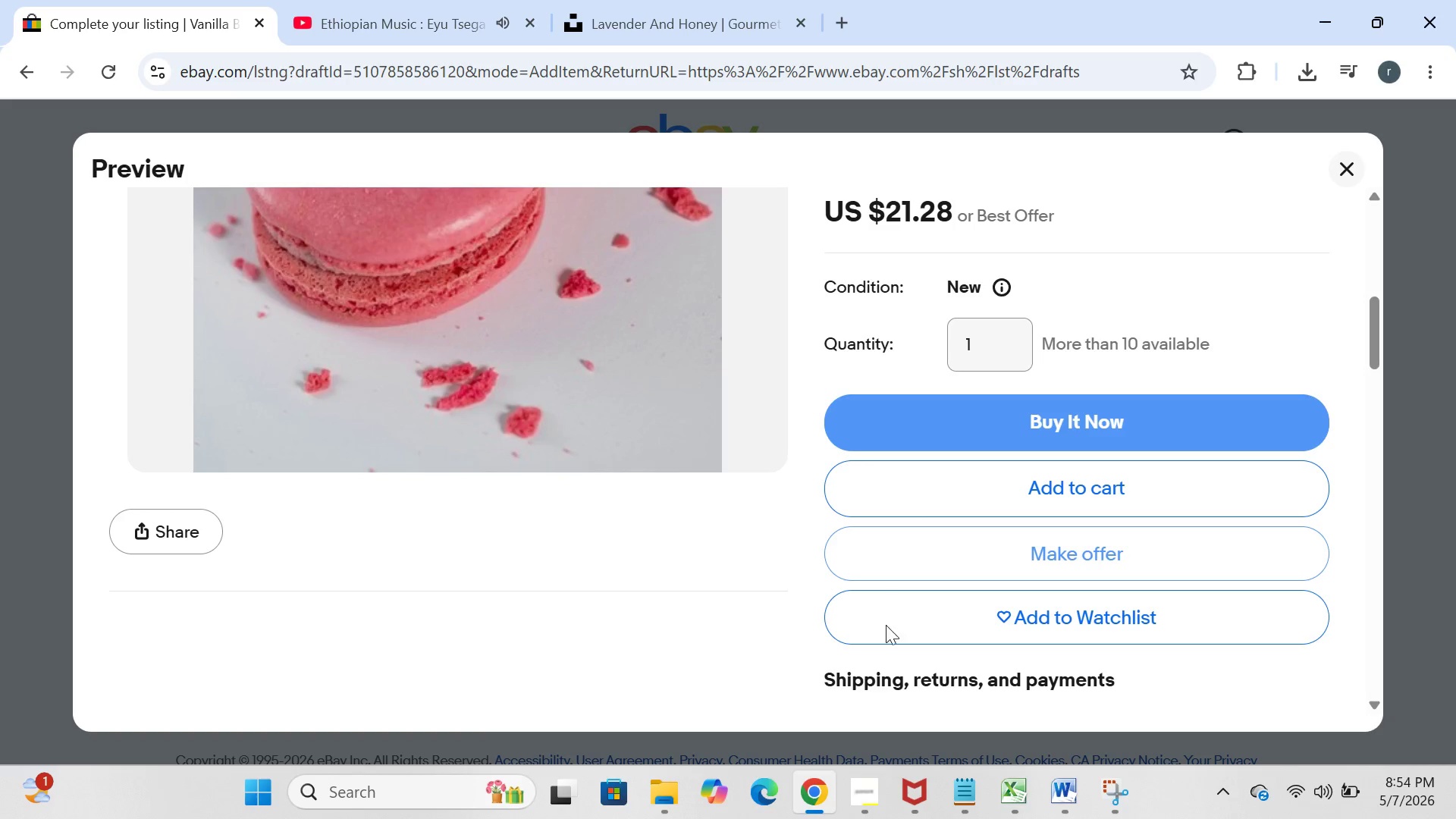 
left_click([670, 795])
 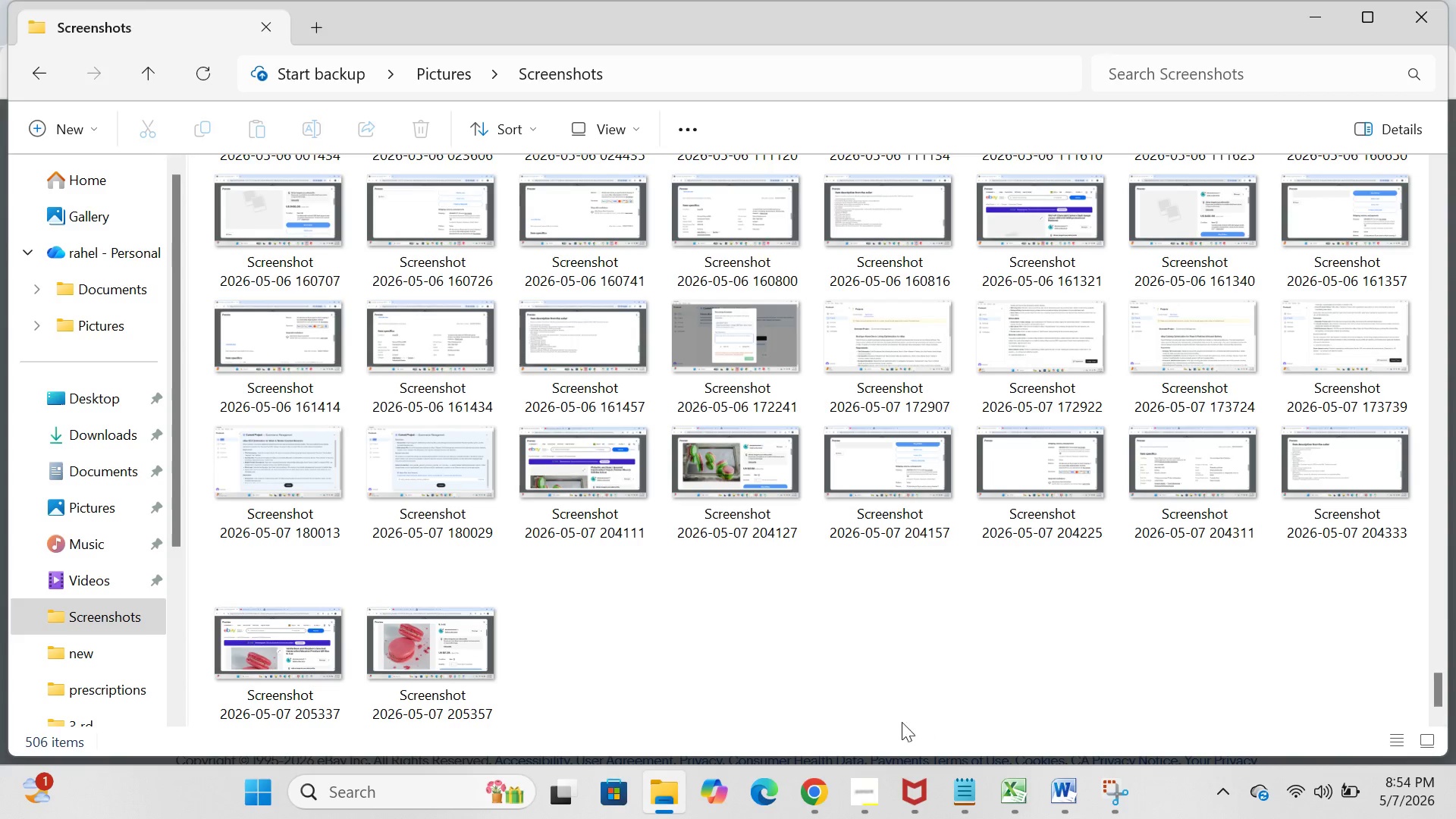 
left_click([807, 802])
 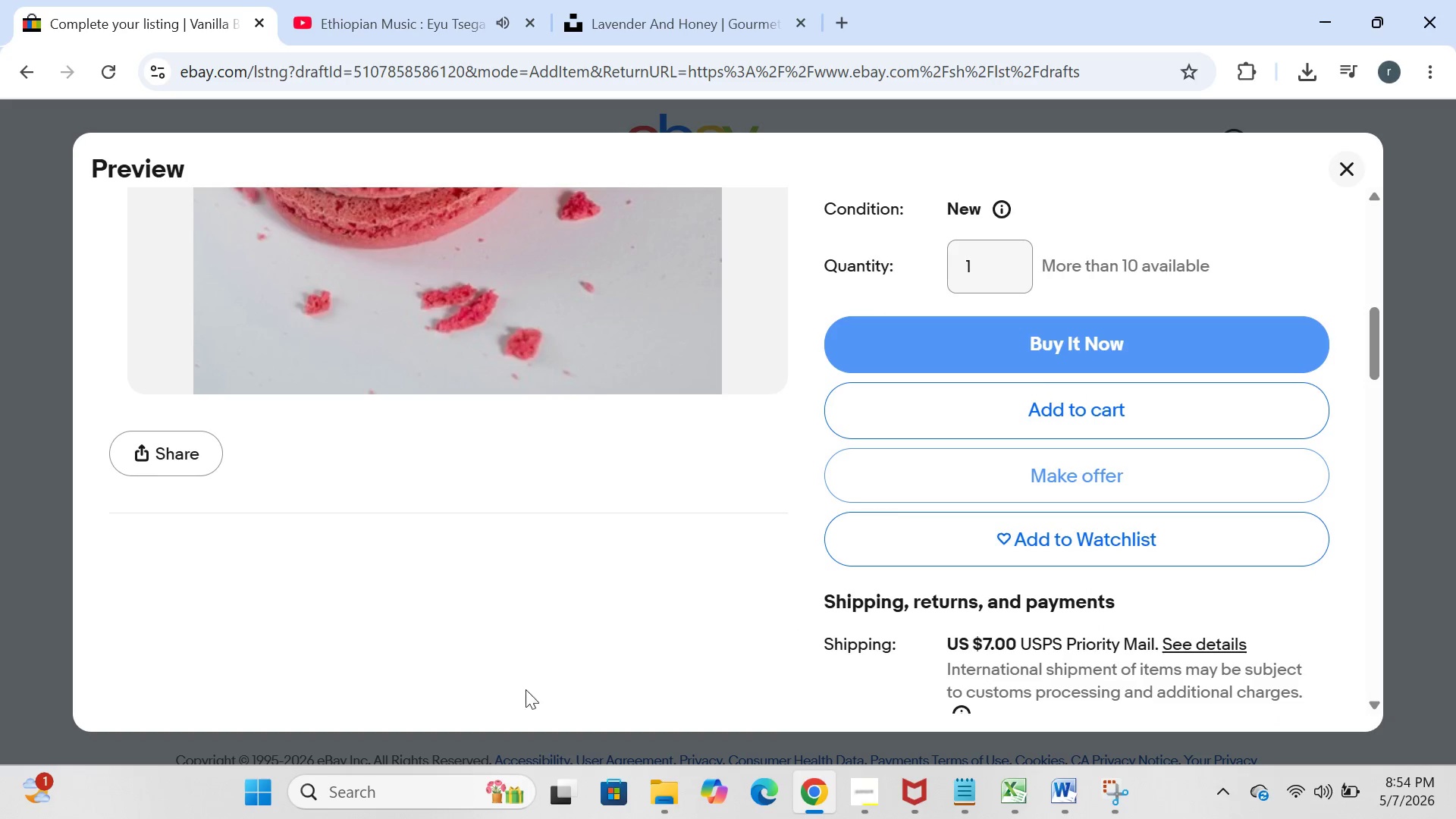 
left_click([237, 805])
 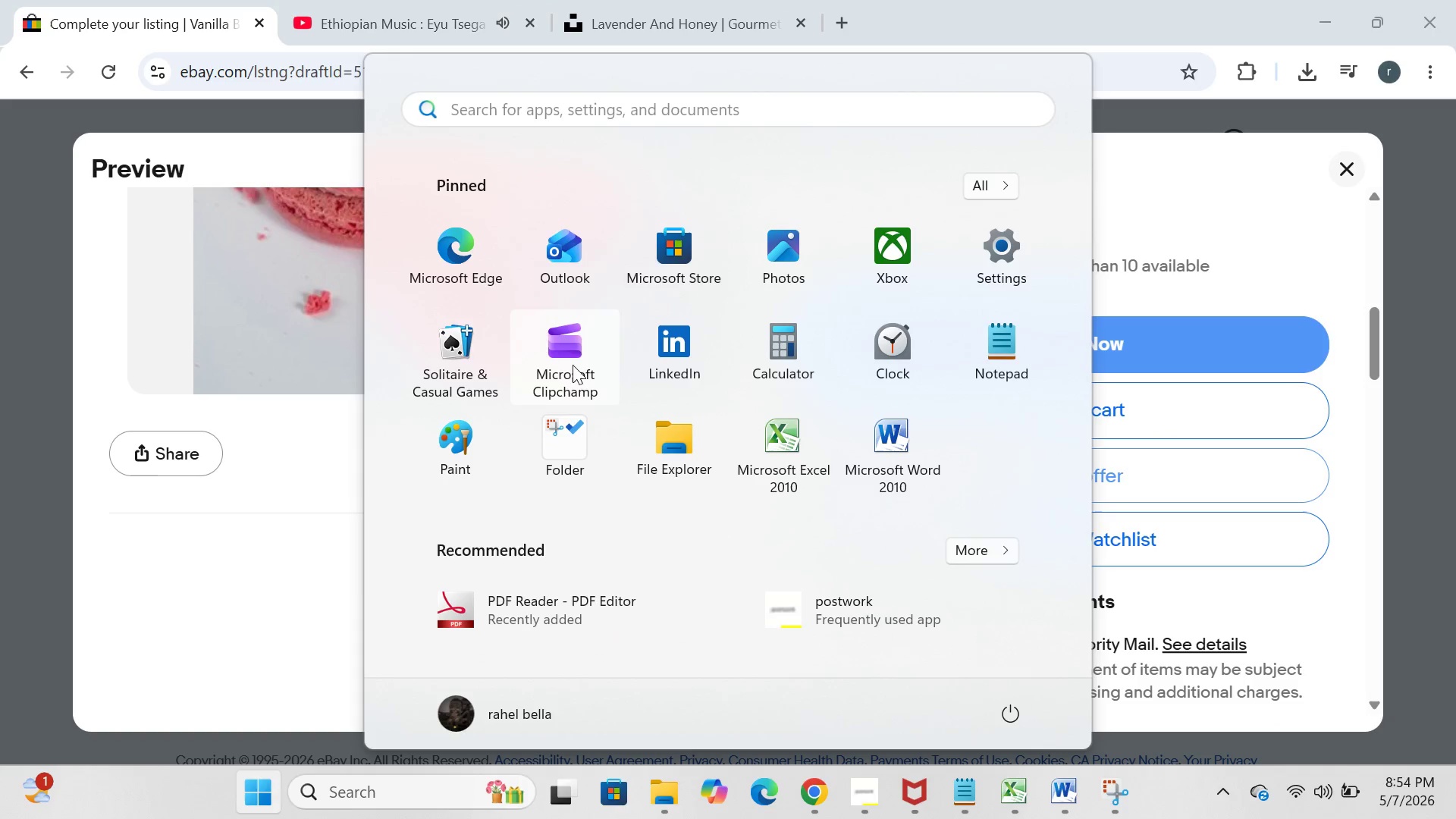 
left_click([566, 411])
 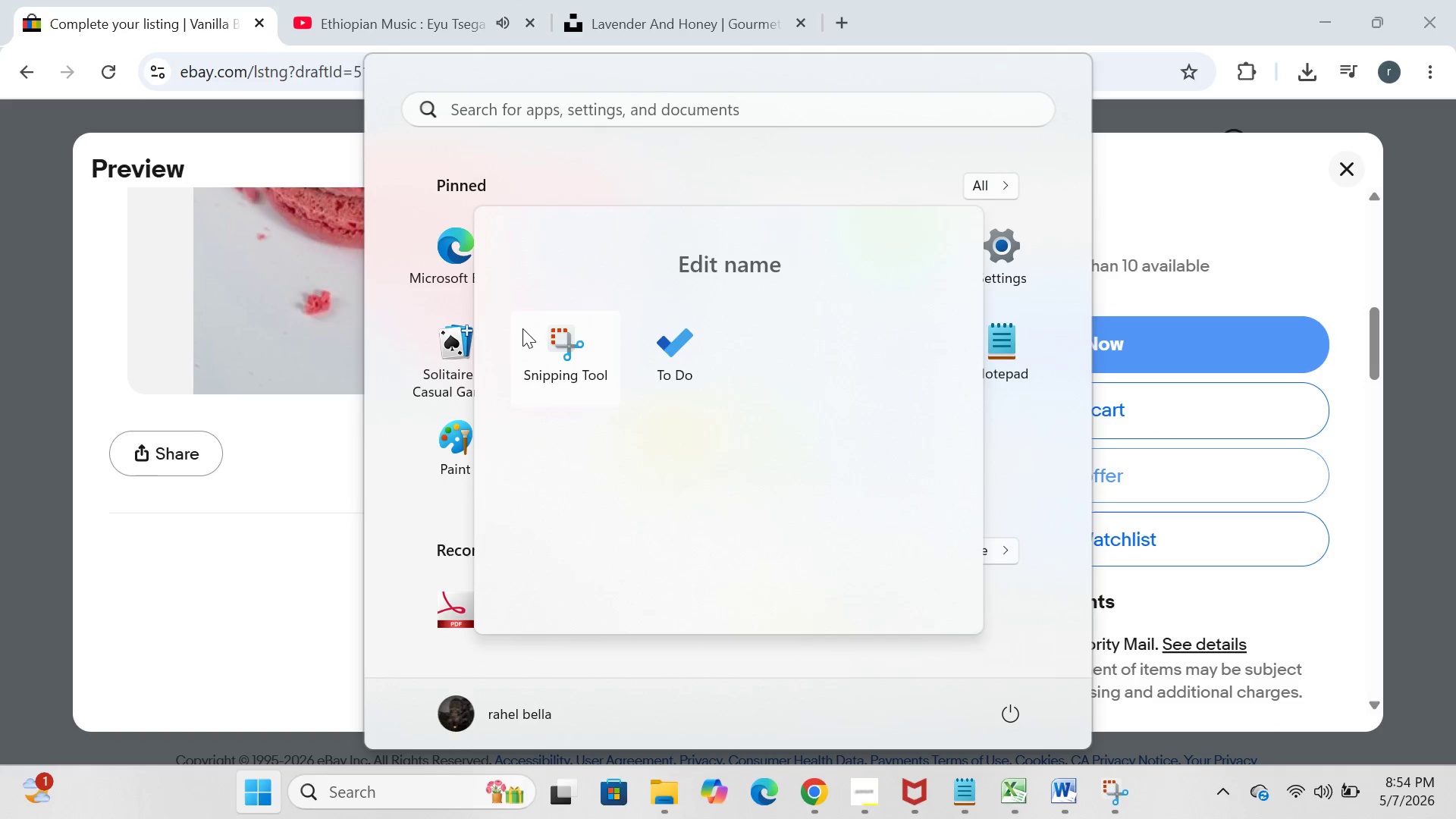 
left_click([538, 347])
 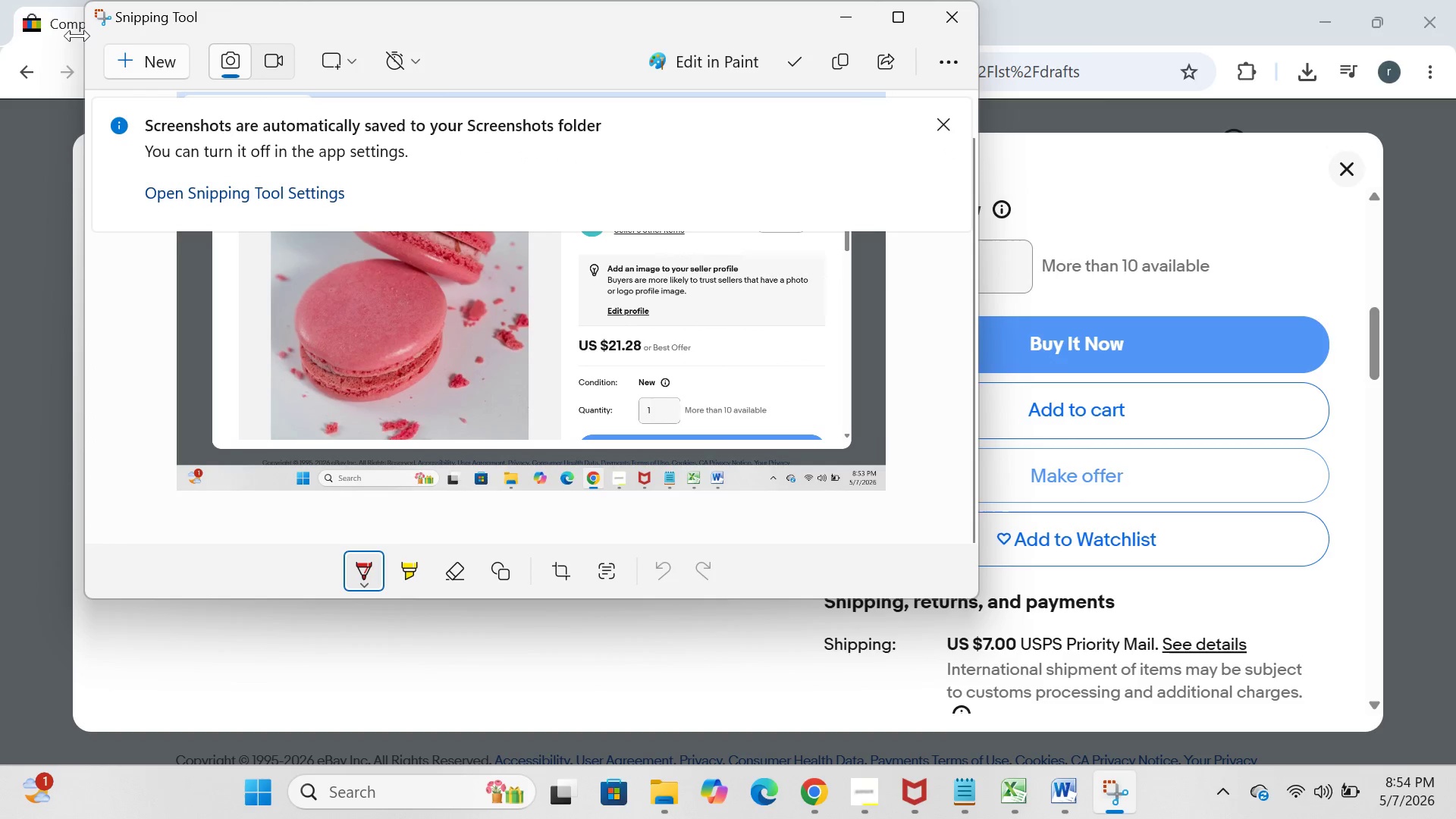 
left_click([118, 44])
 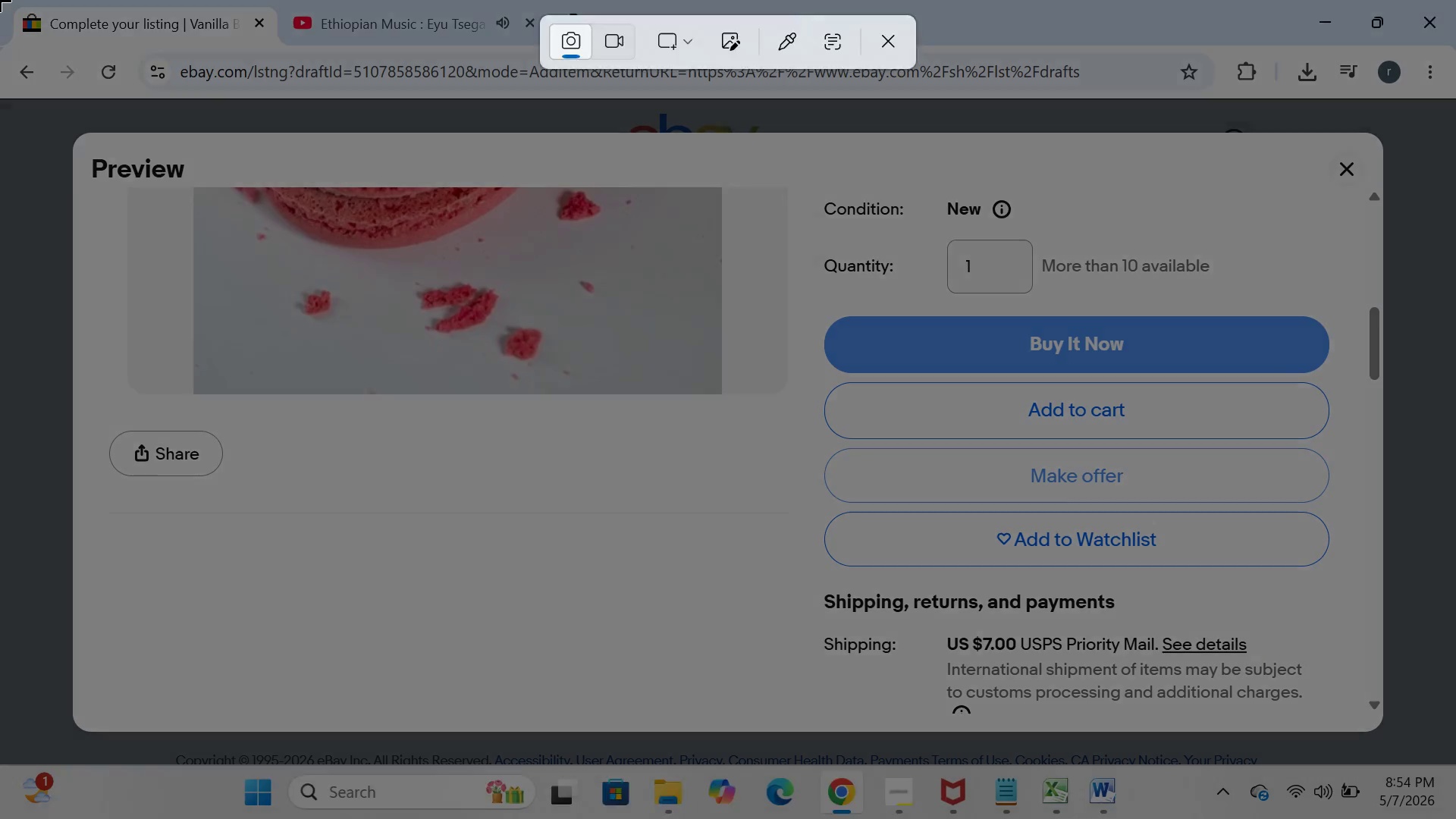 
left_click_drag(start_coordinate=[0, 0], to_coordinate=[1455, 815])
 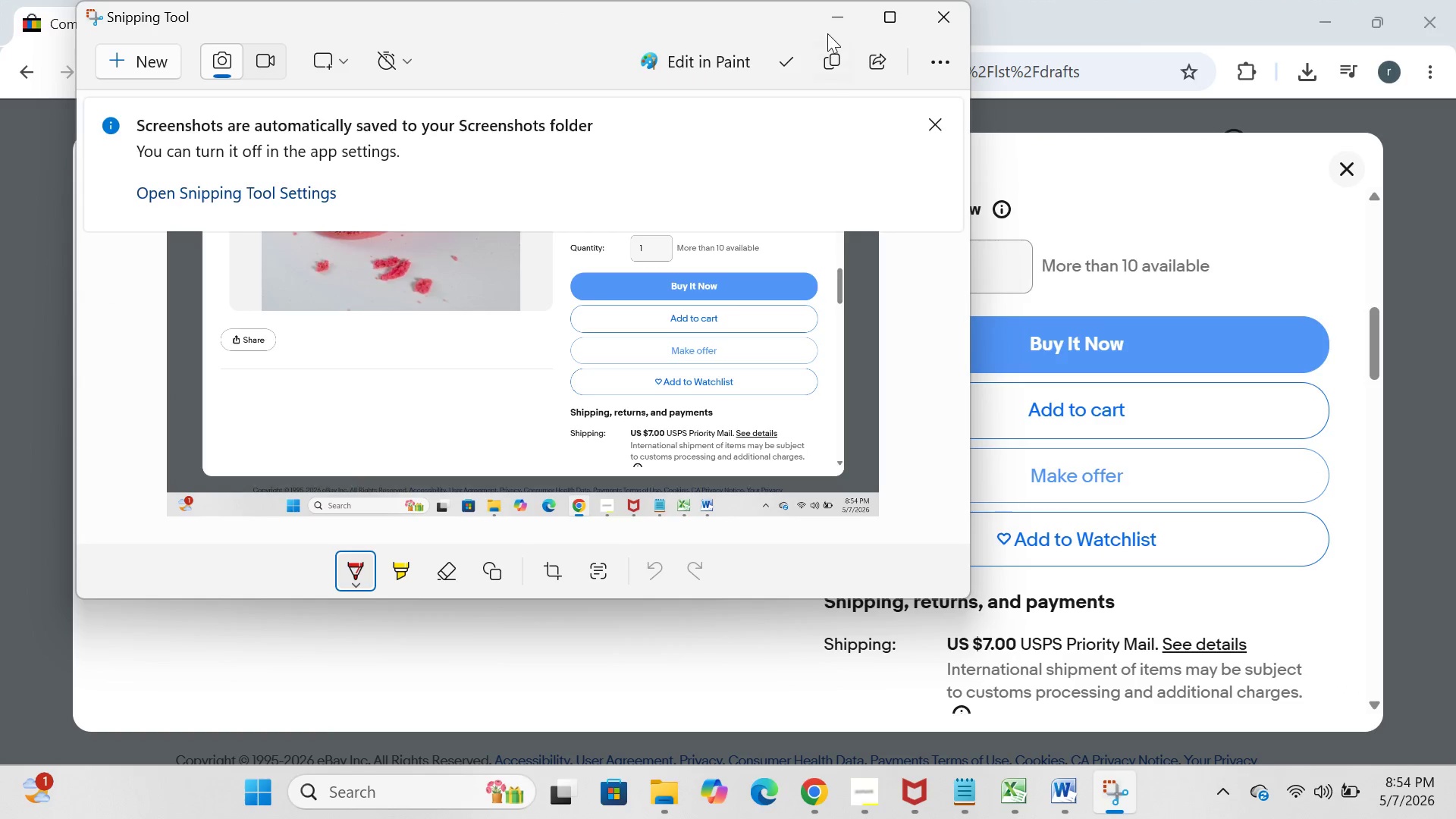 
left_click([827, 6])
 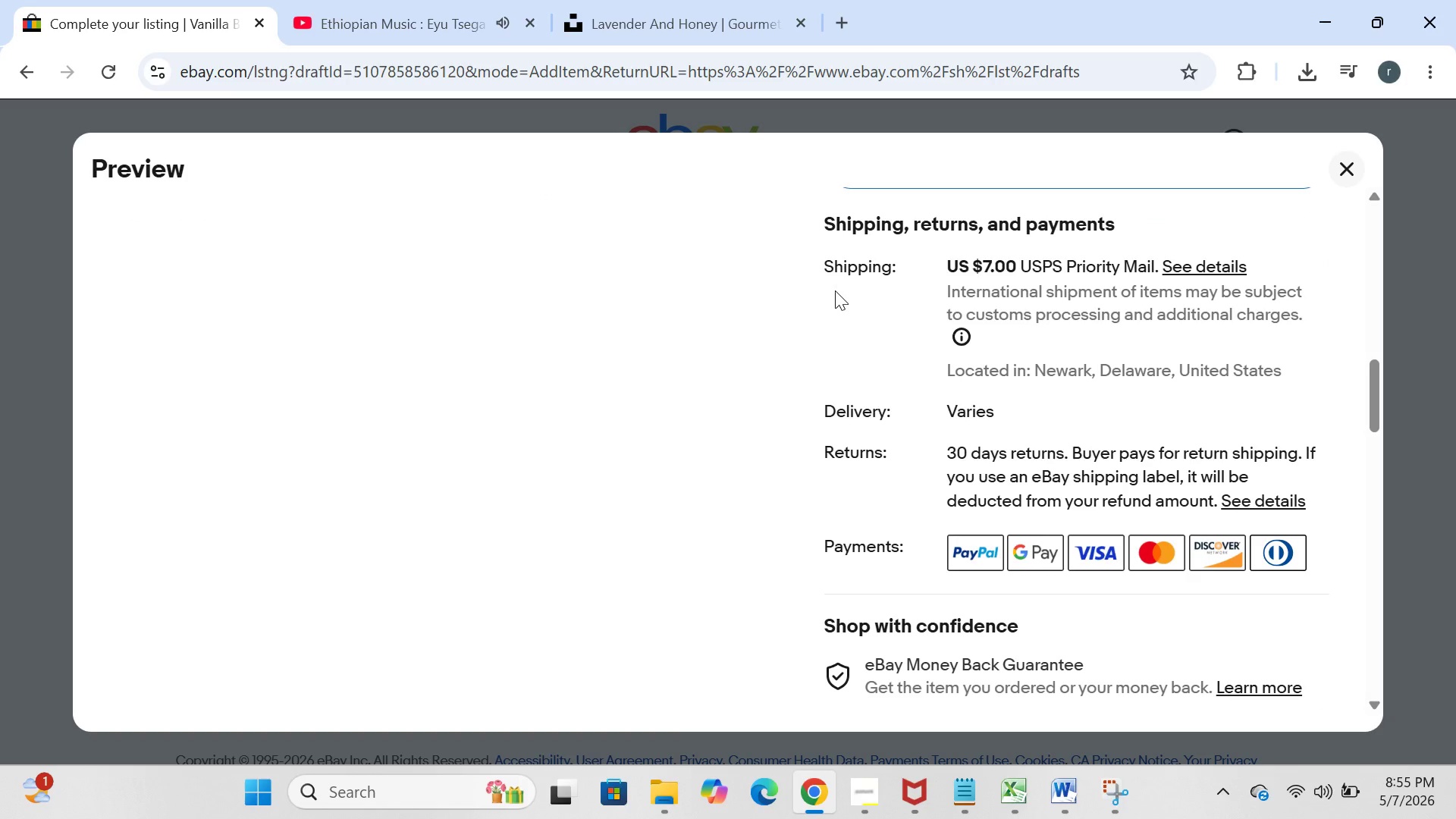 
wait(5.83)
 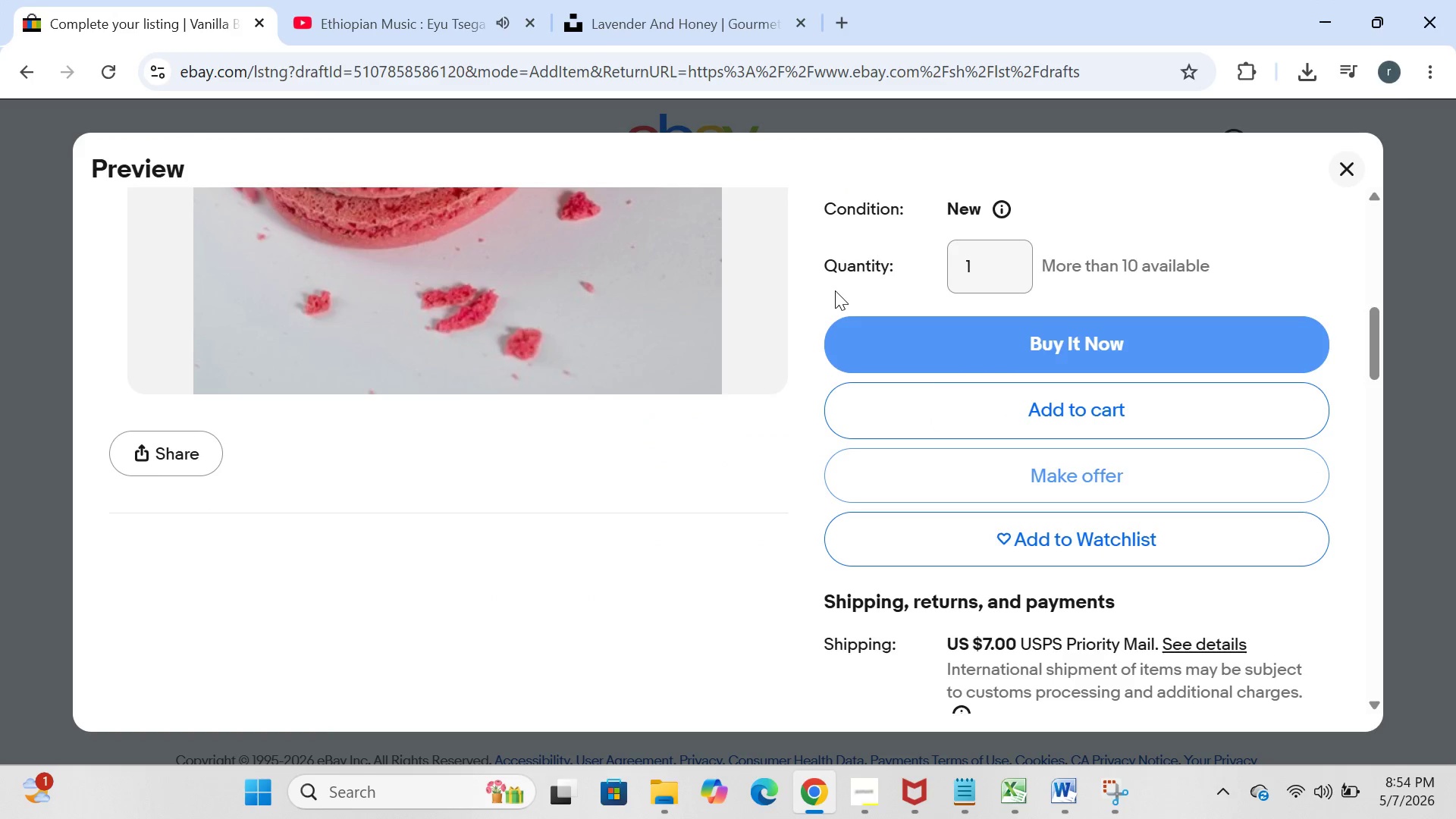 
left_click([253, 816])
 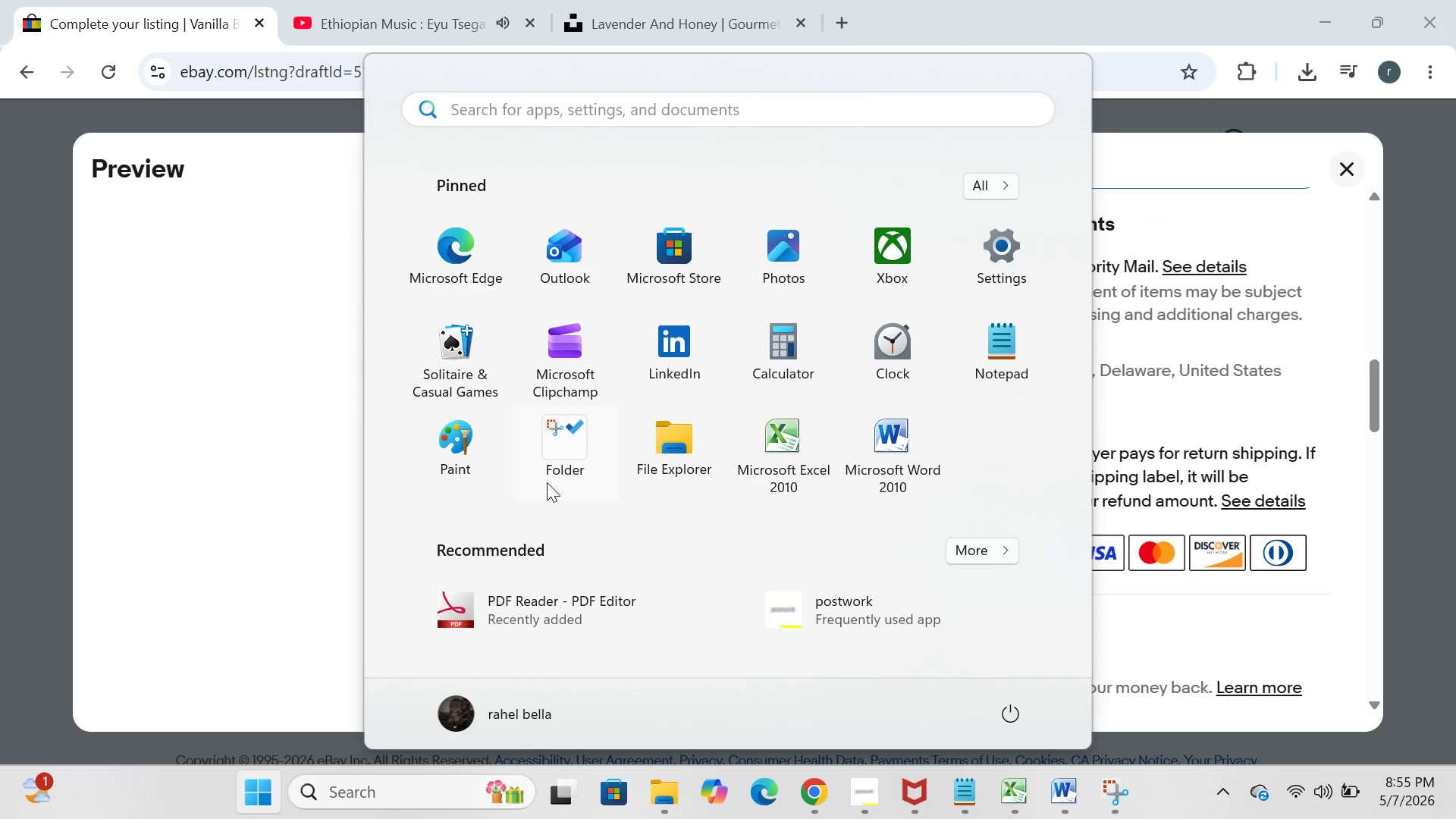 
left_click([575, 473])
 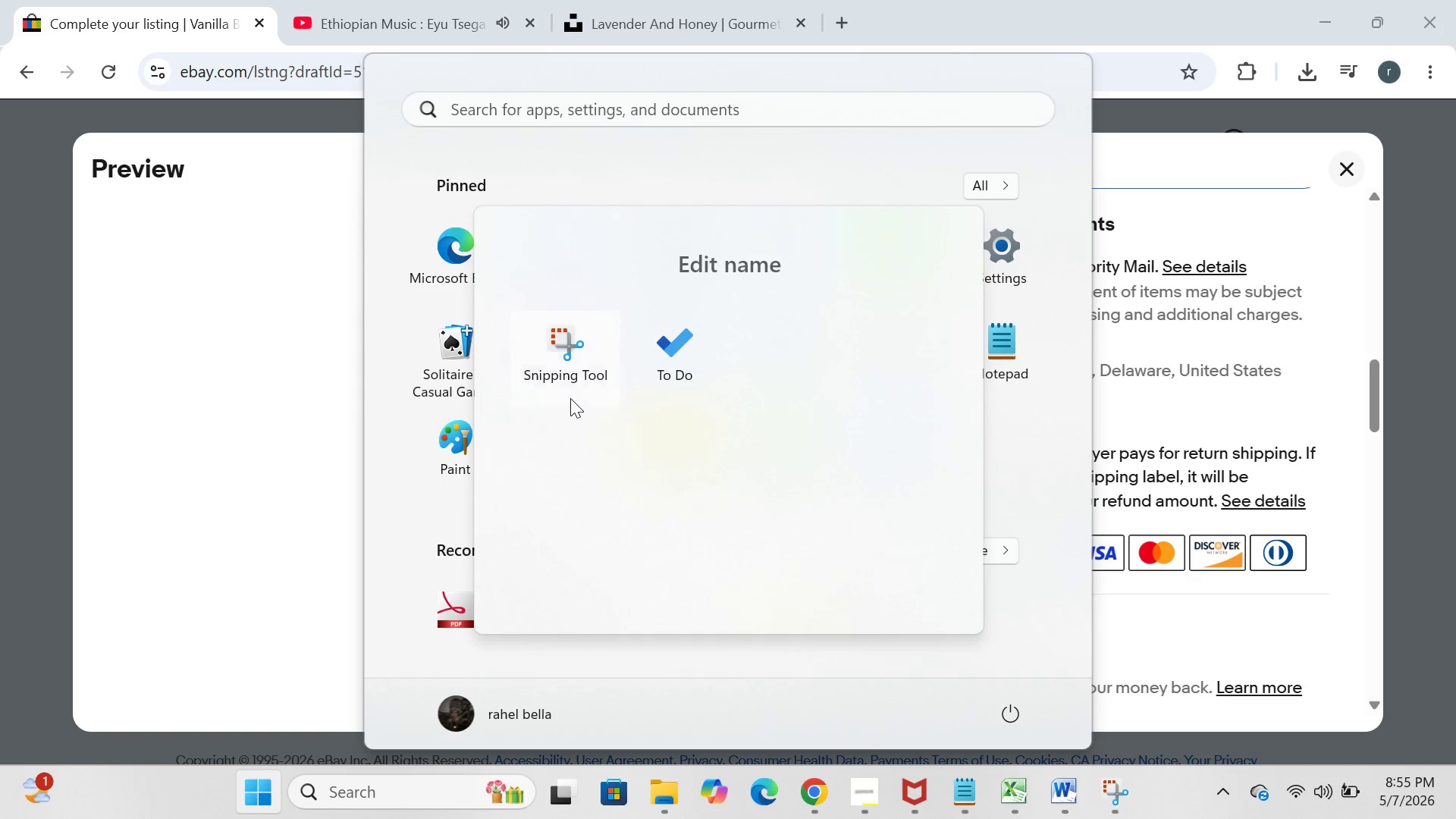 
left_click([570, 397])
 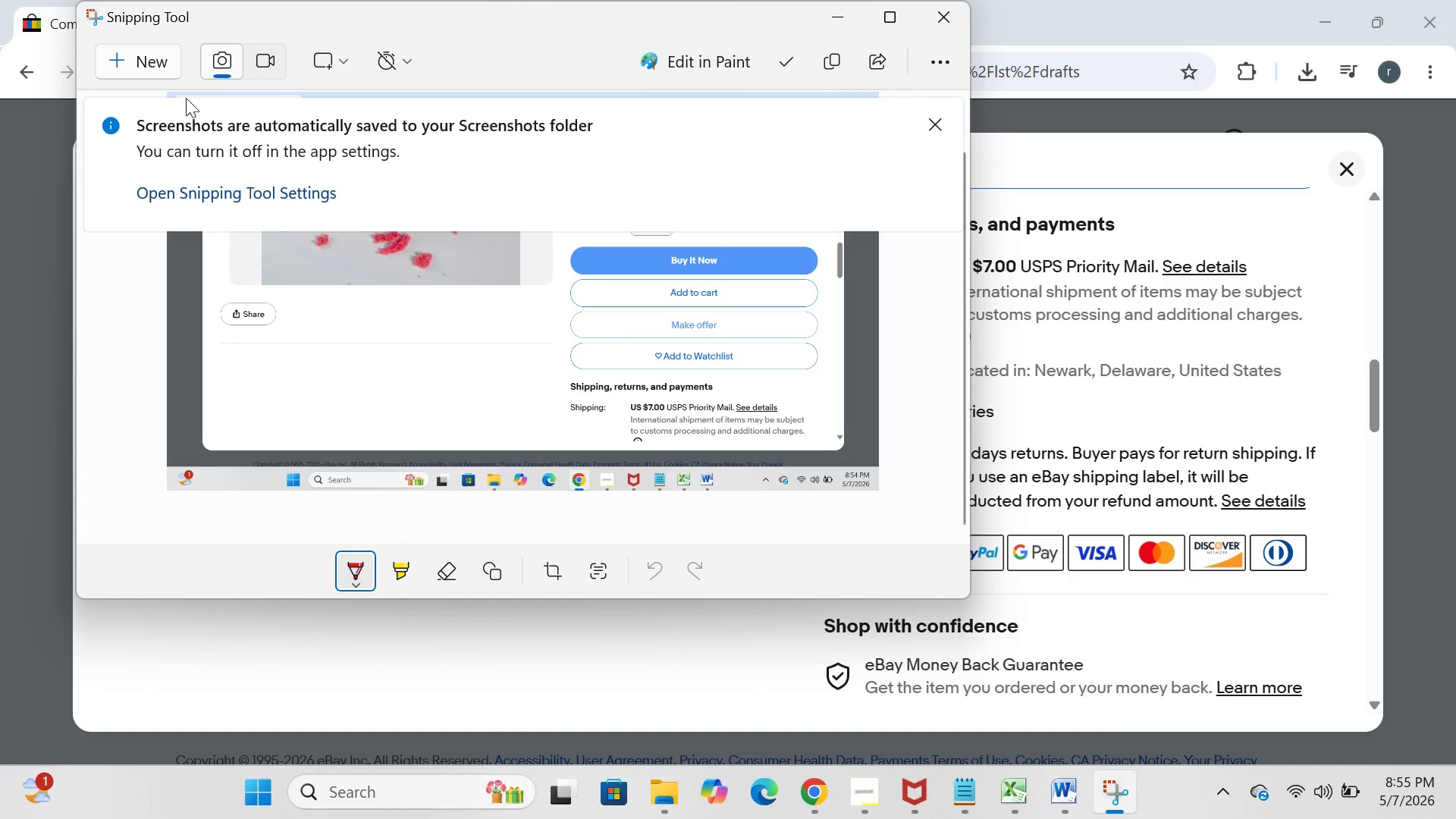 
left_click([167, 75])
 